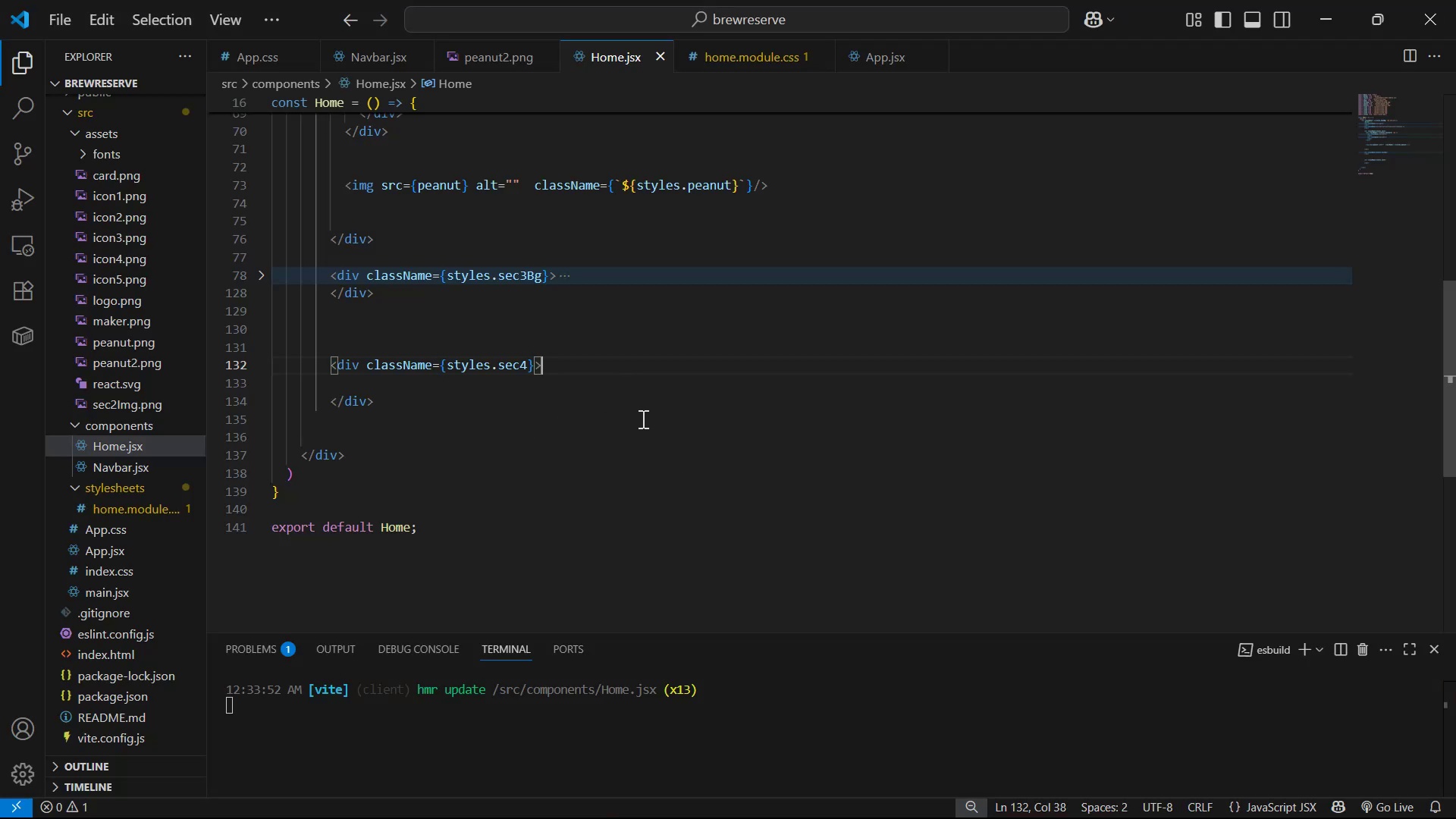 
key(Enter)
 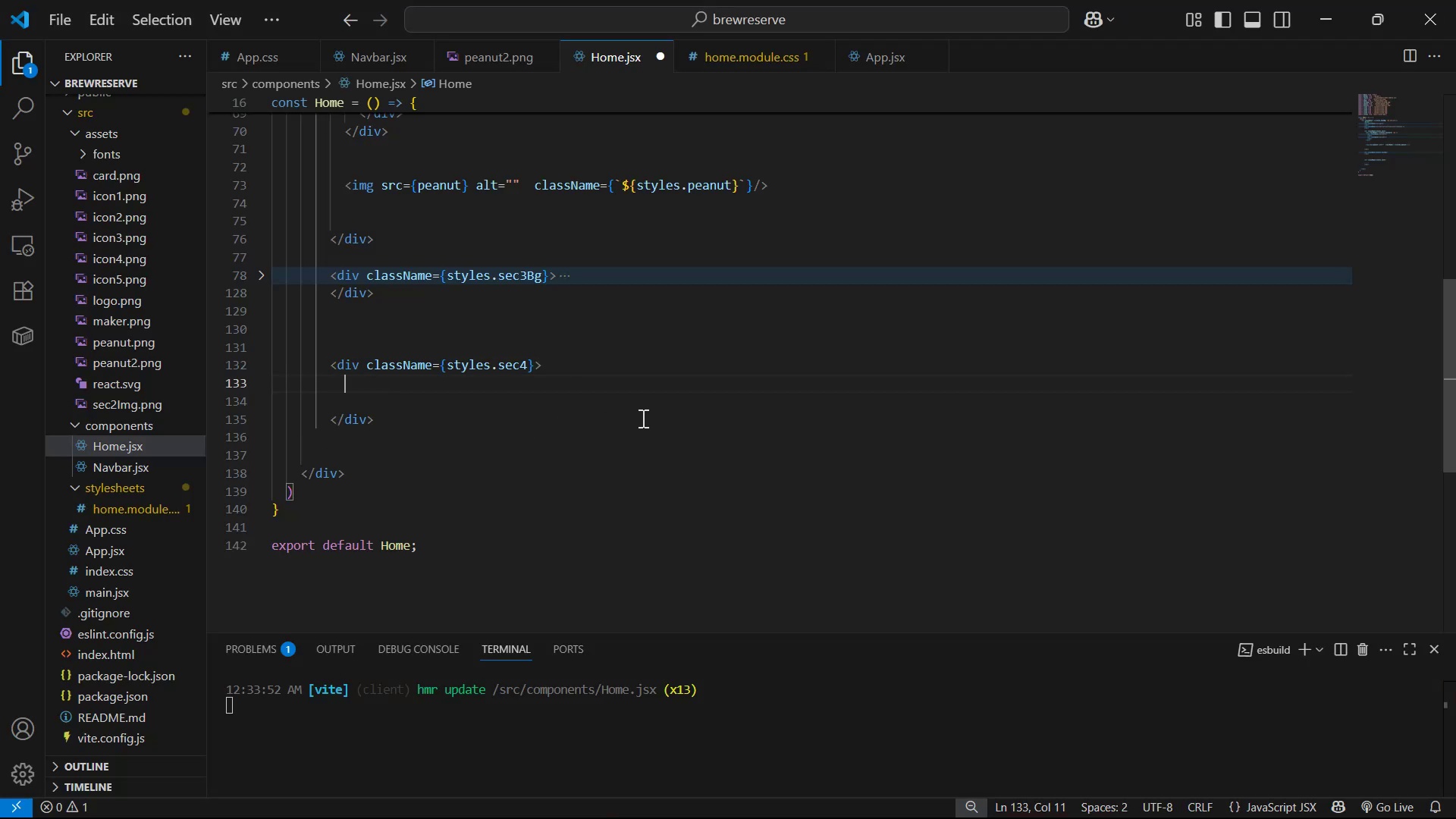 
key(Alt+AltLeft)
 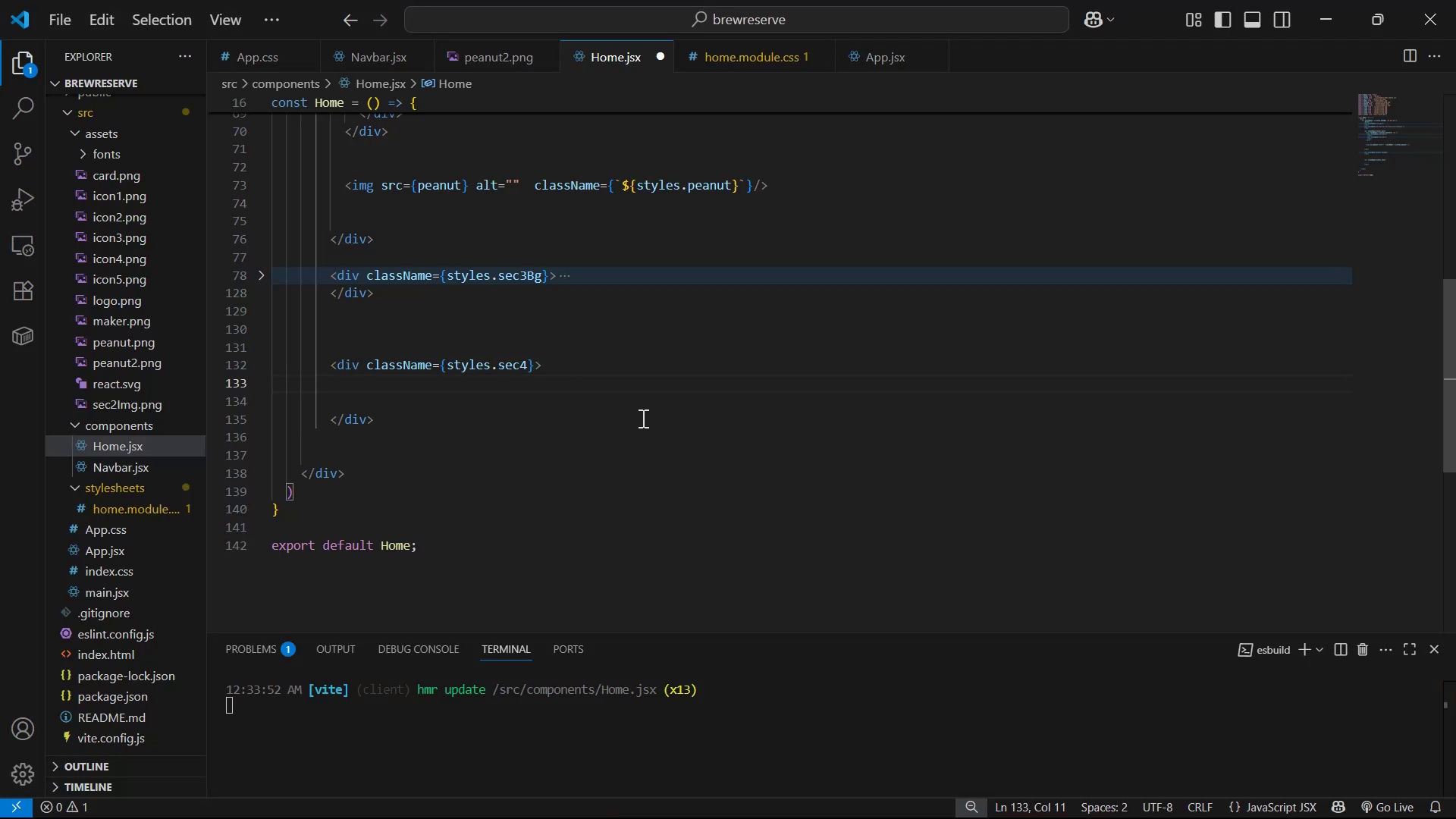 
key(Alt+Tab)
 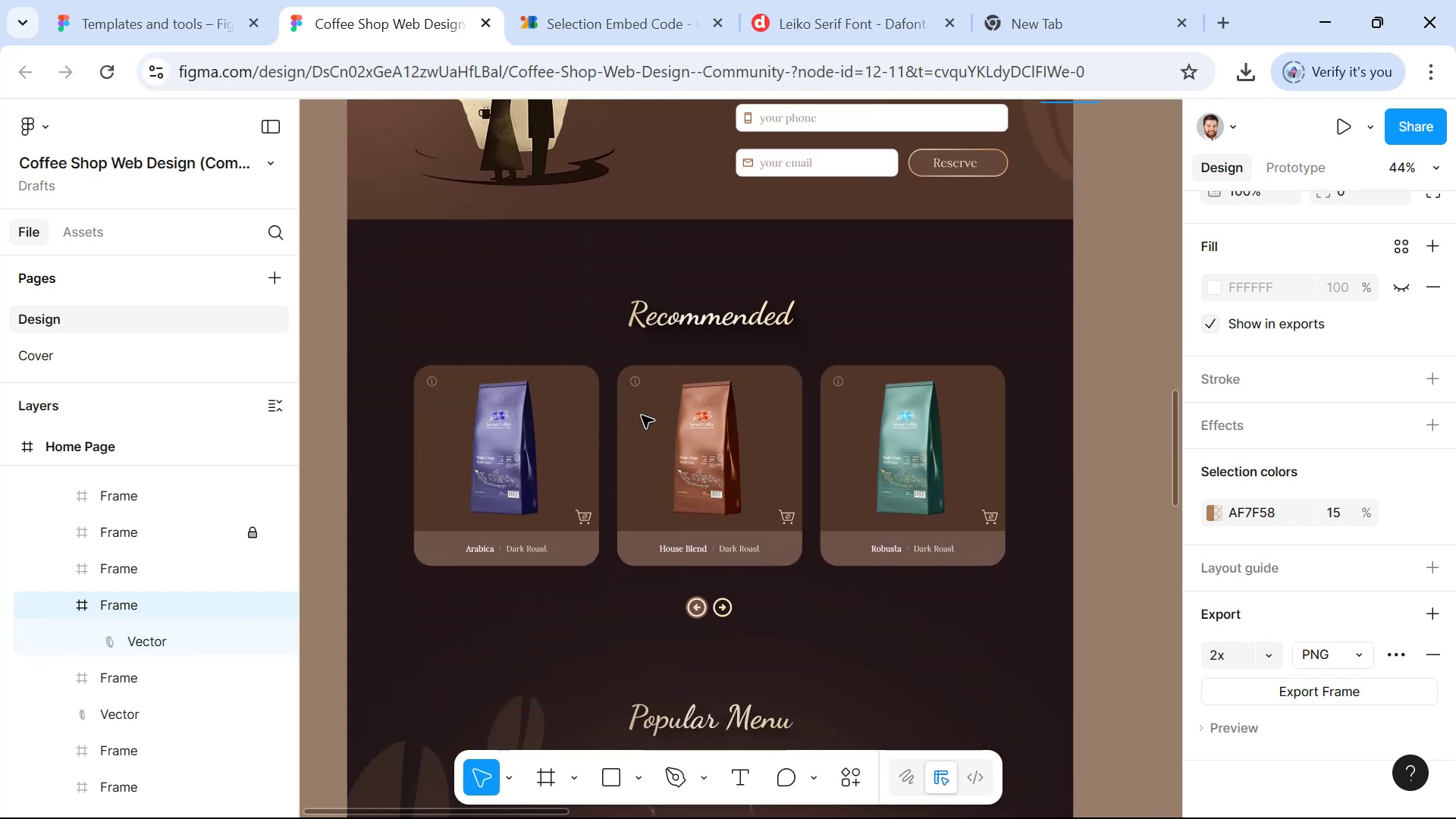 
wait(5.42)
 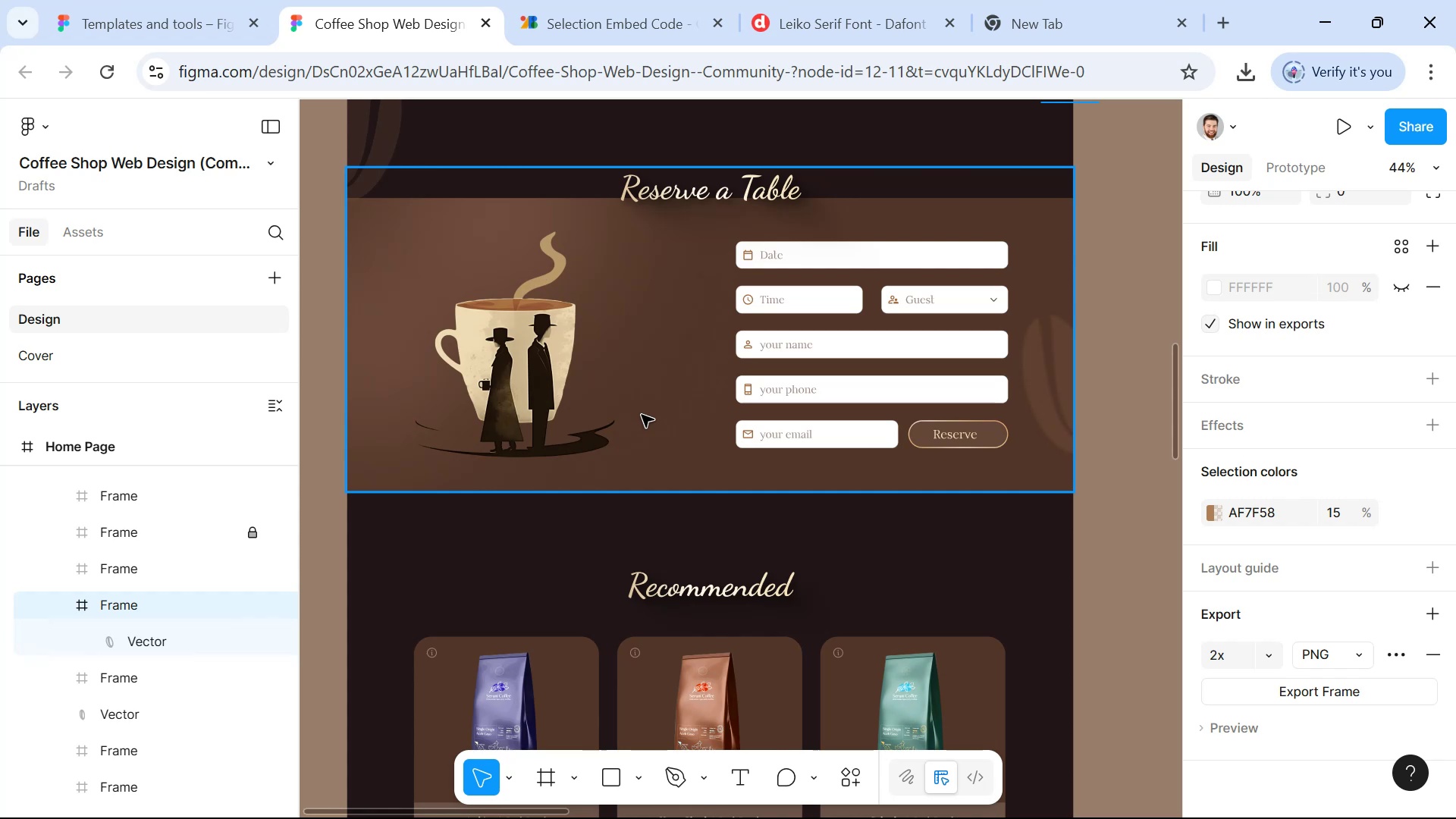 
scroll: coordinate [795, 598], scroll_direction: down, amount: 21.0
 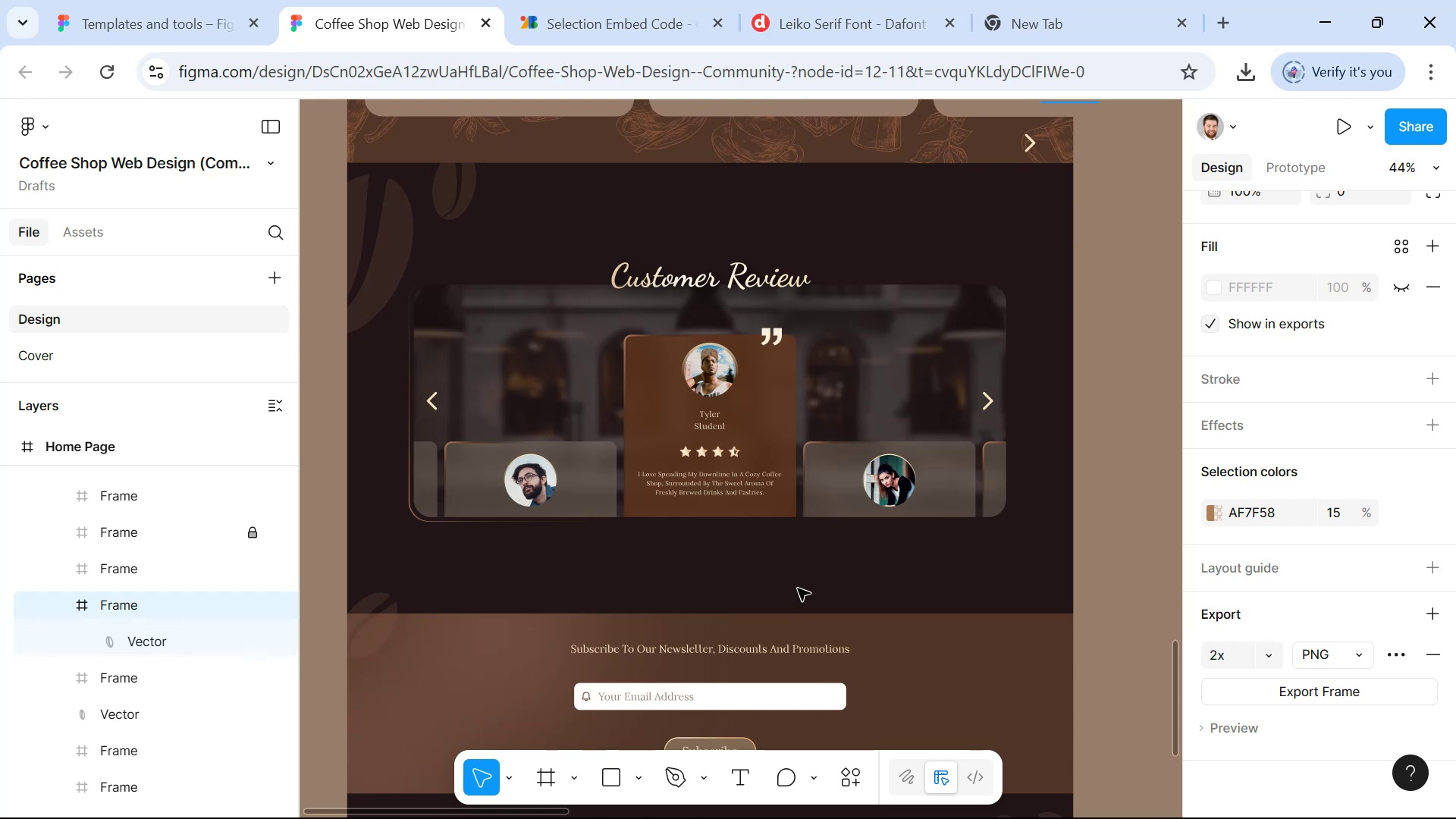 
scroll: coordinate [813, 588], scroll_direction: down, amount: 9.0
 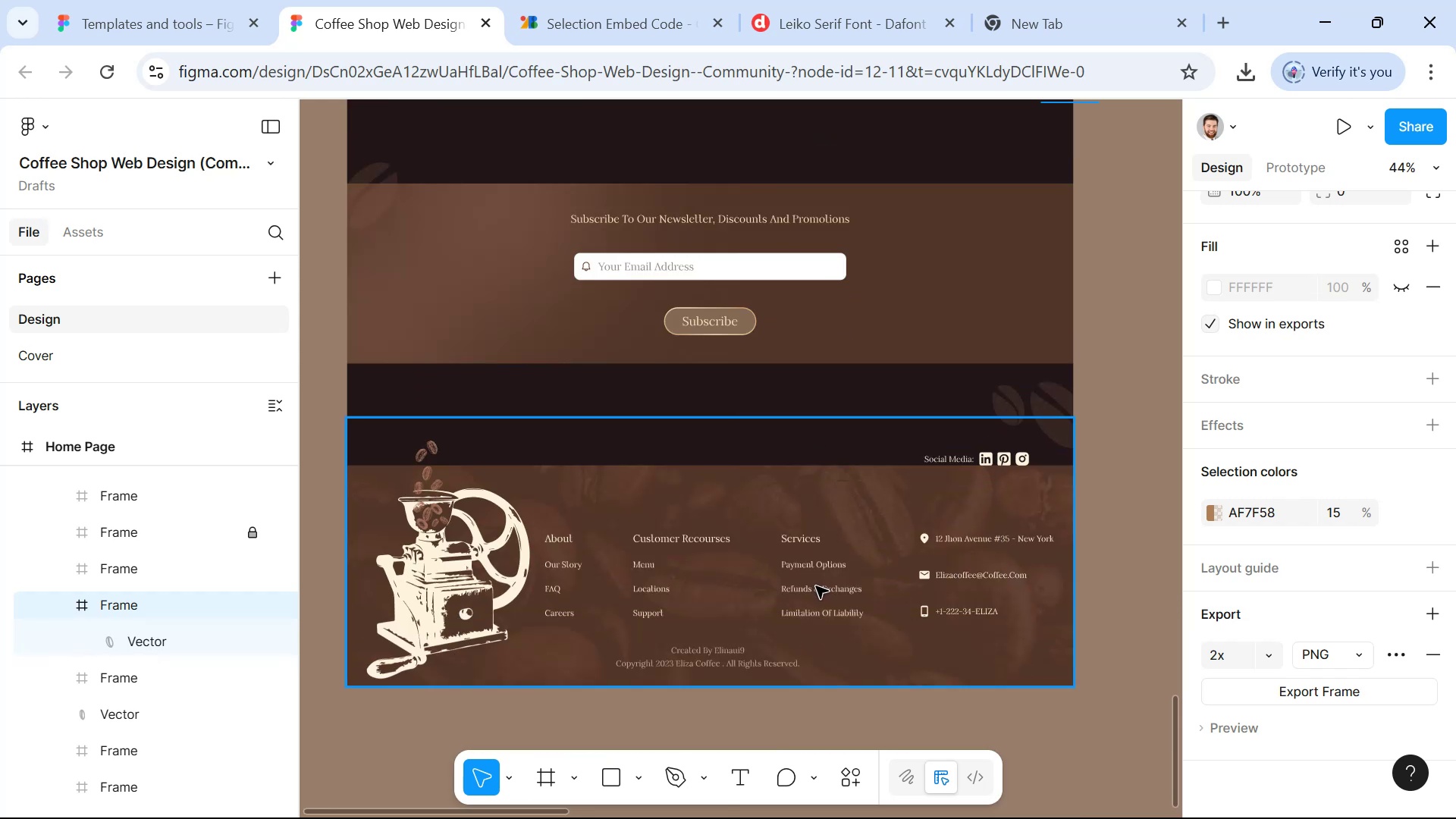 
scroll: coordinate [1075, 576], scroll_direction: up, amount: 62.0
 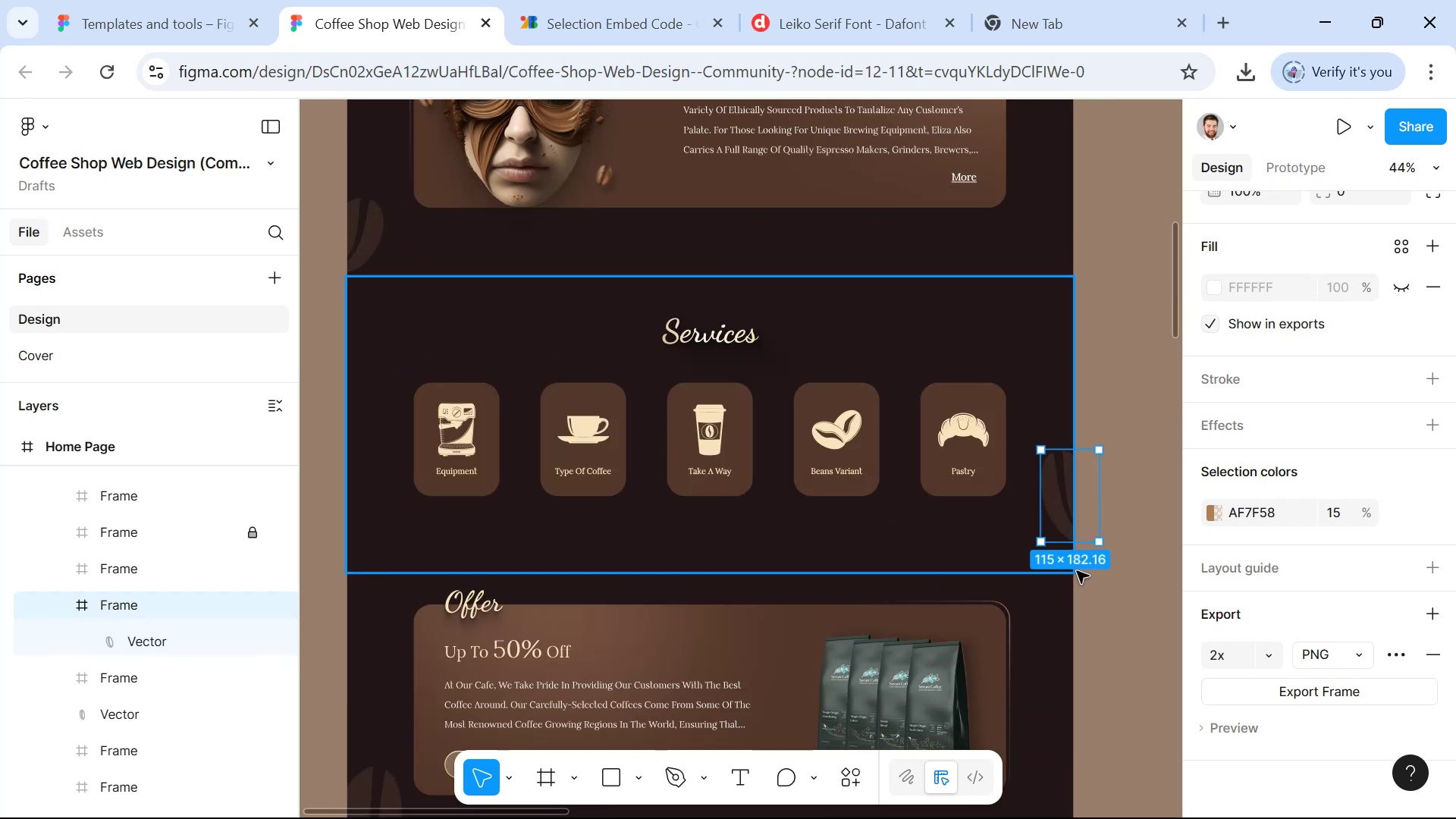 
scroll: coordinate [1132, 537], scroll_direction: down, amount: 9.0
 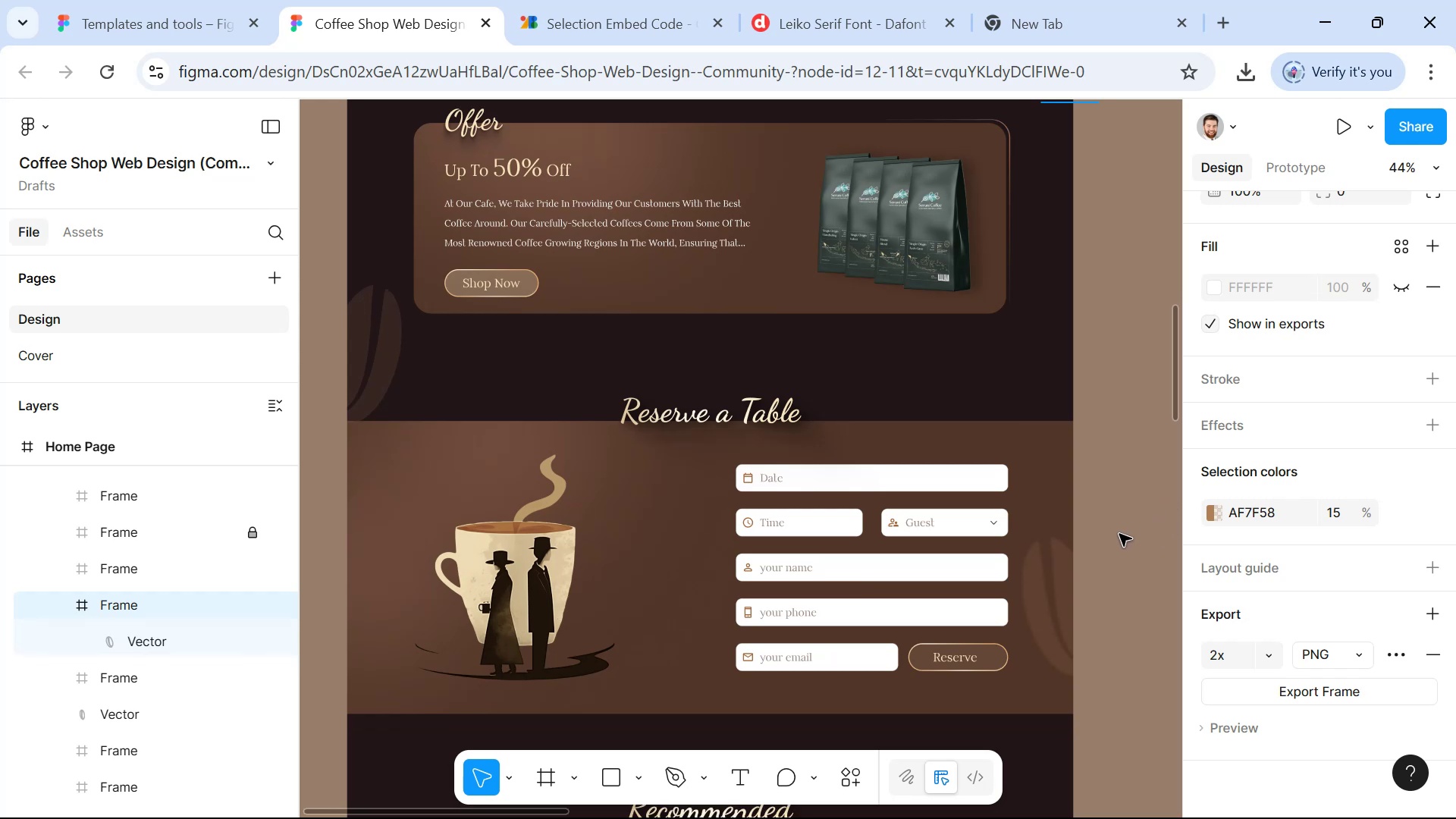 
hold_key(key=ControlLeft, duration=0.7)
scroll: coordinate [879, 535], scroll_direction: up, amount: 6.0
 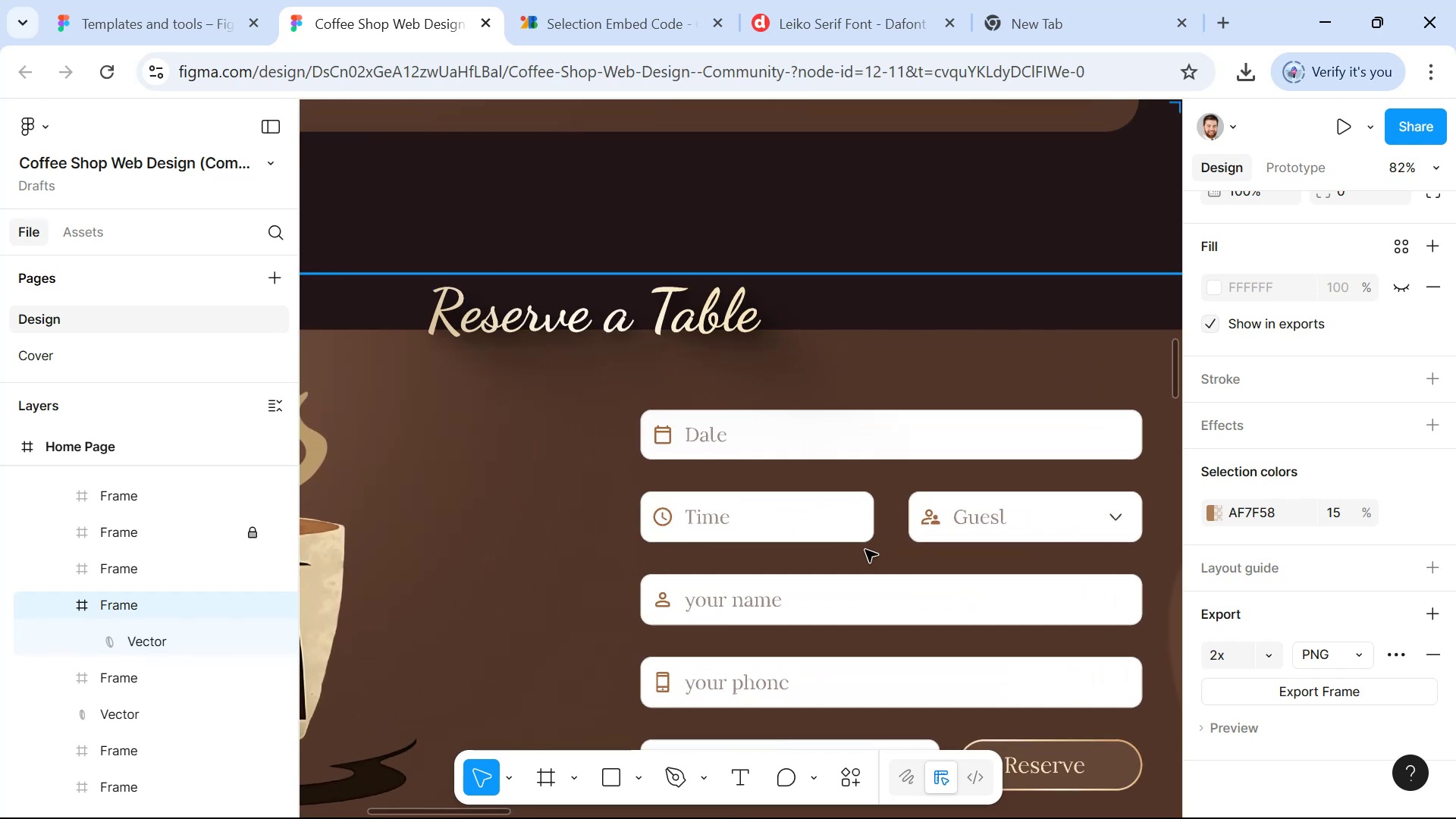 
hold_key(key=ControlLeft, duration=0.37)
scroll: coordinate [663, 575], scroll_direction: down, amount: 5.0
 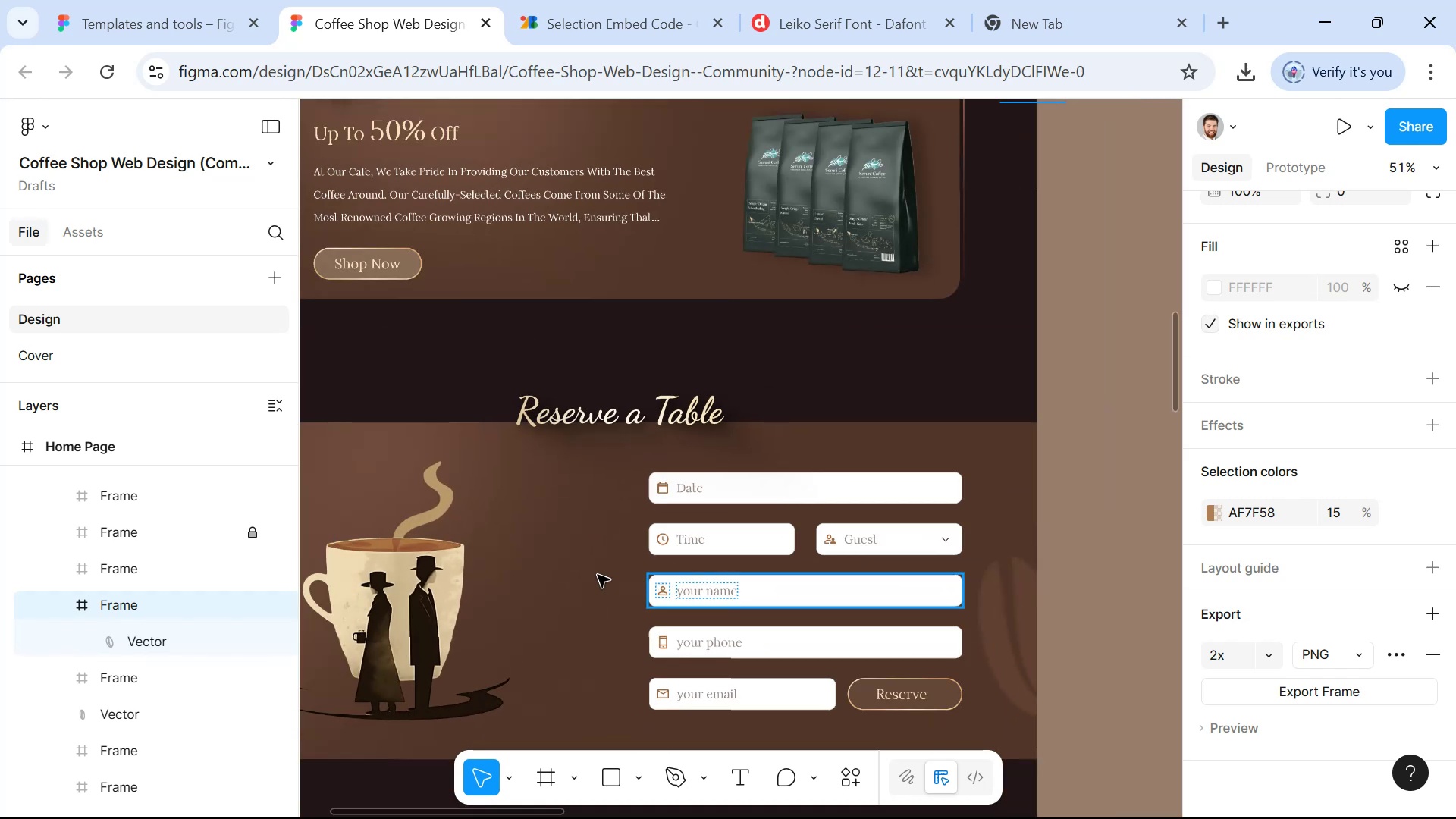 
hold_key(key=Space, duration=1.41)
 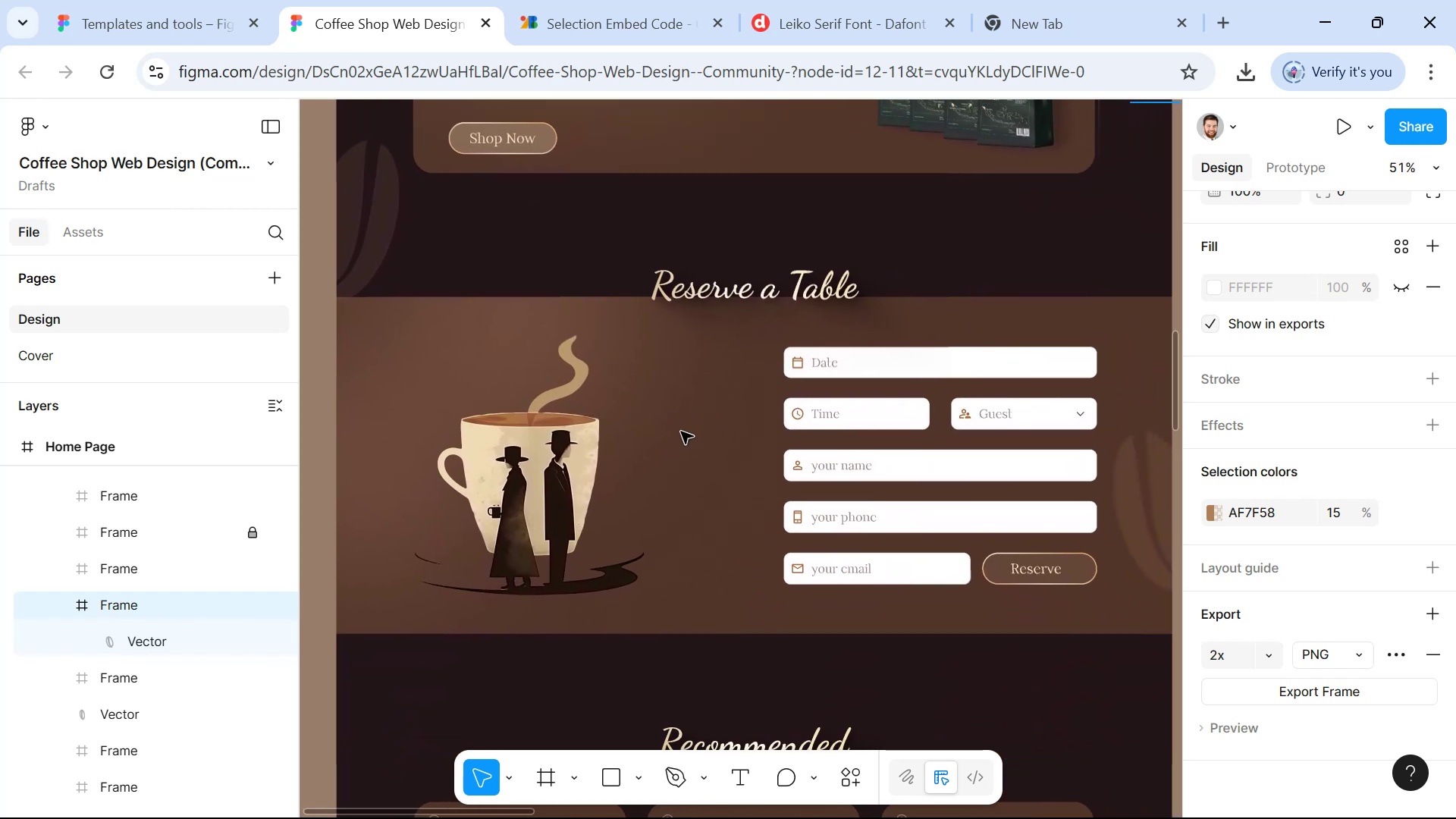 
hold_key(key=ControlLeft, duration=0.68)
scroll: coordinate [667, 478], scroll_direction: up, amount: 2.0
 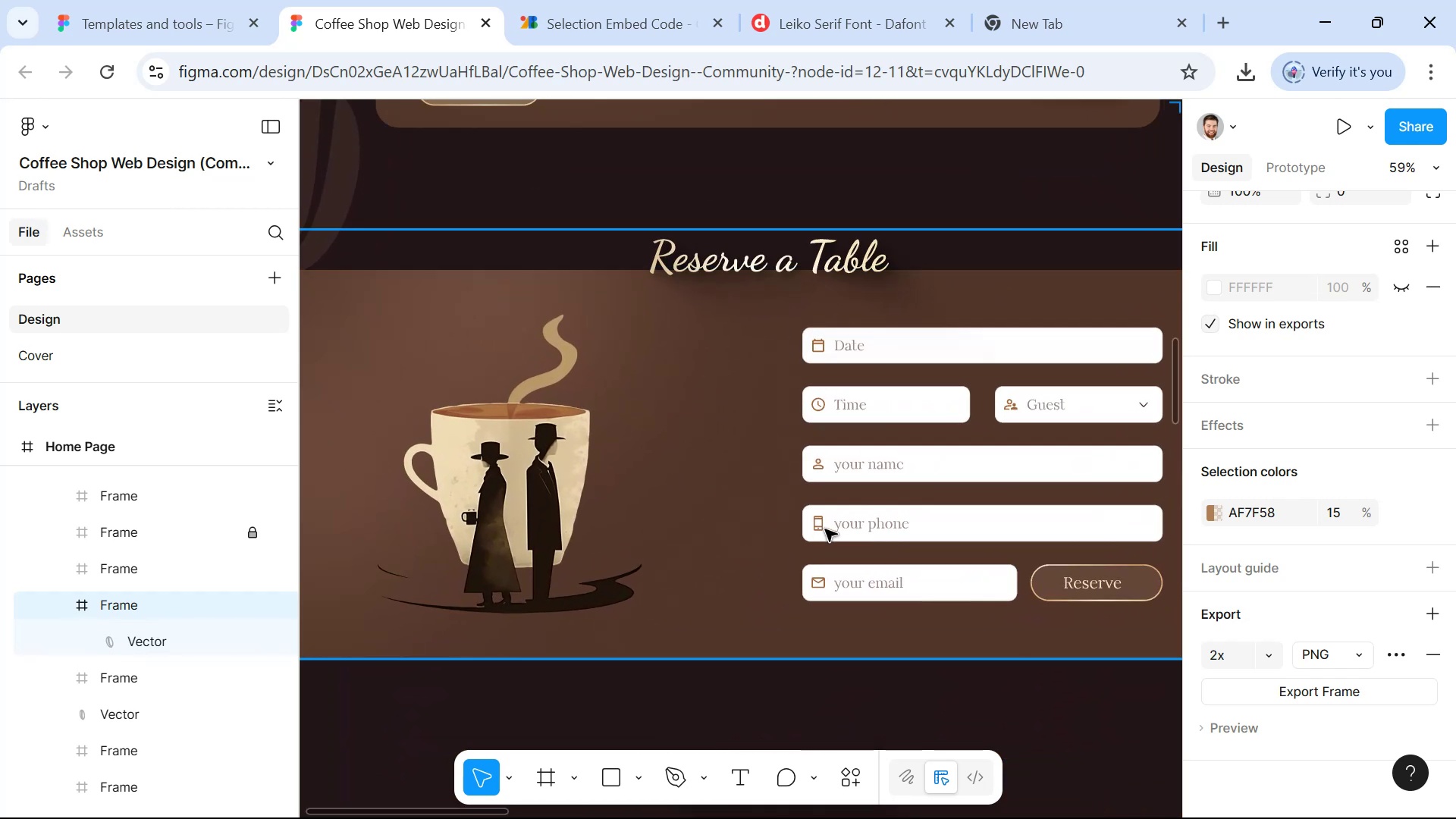 
hold_key(key=ControlLeft, duration=0.56)
scroll: coordinate [683, 507], scroll_direction: down, amount: 3.0
 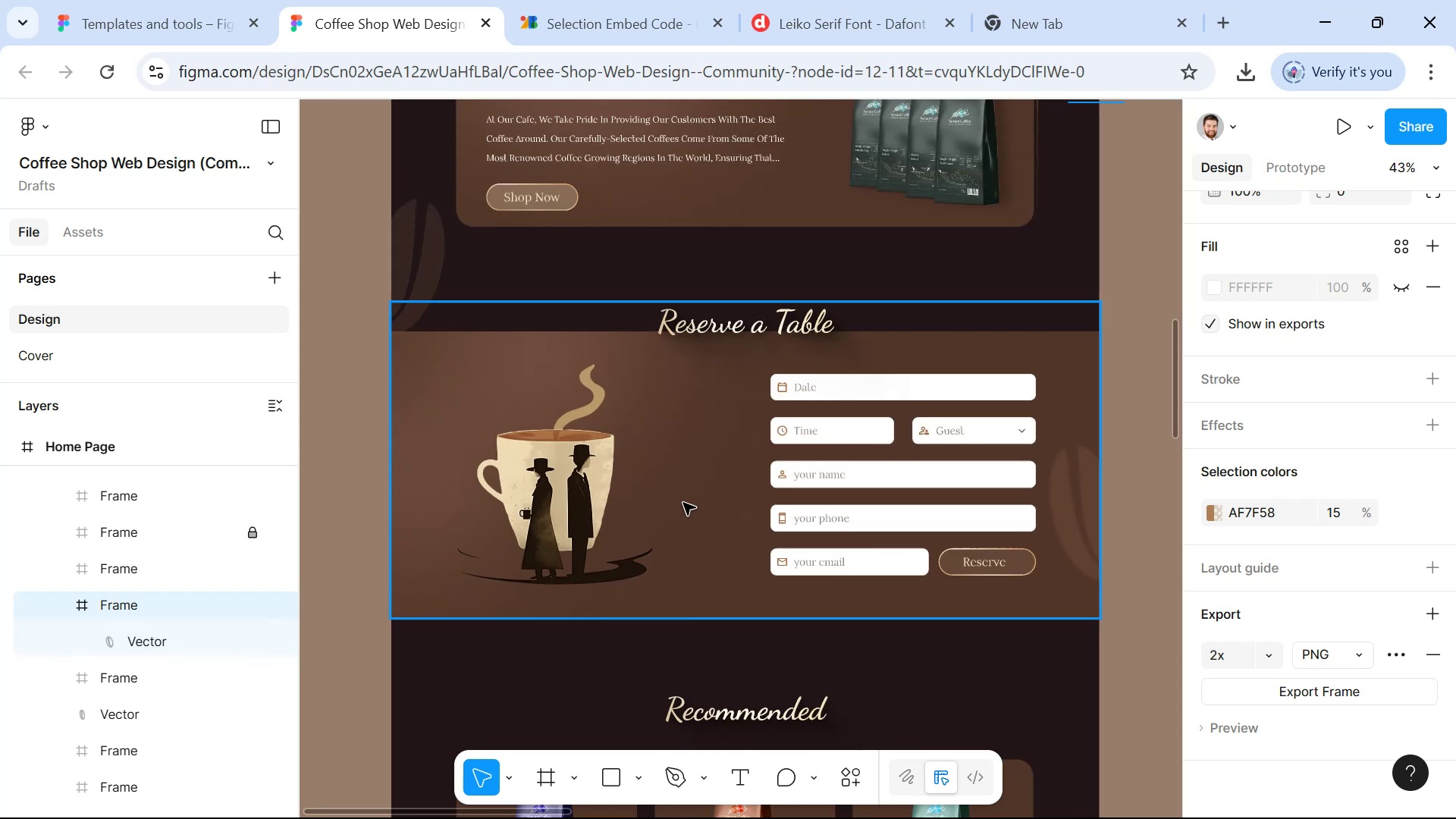 
hold_key(key=ControlLeft, duration=0.65)
scroll: coordinate [682, 502], scroll_direction: up, amount: 2.0
 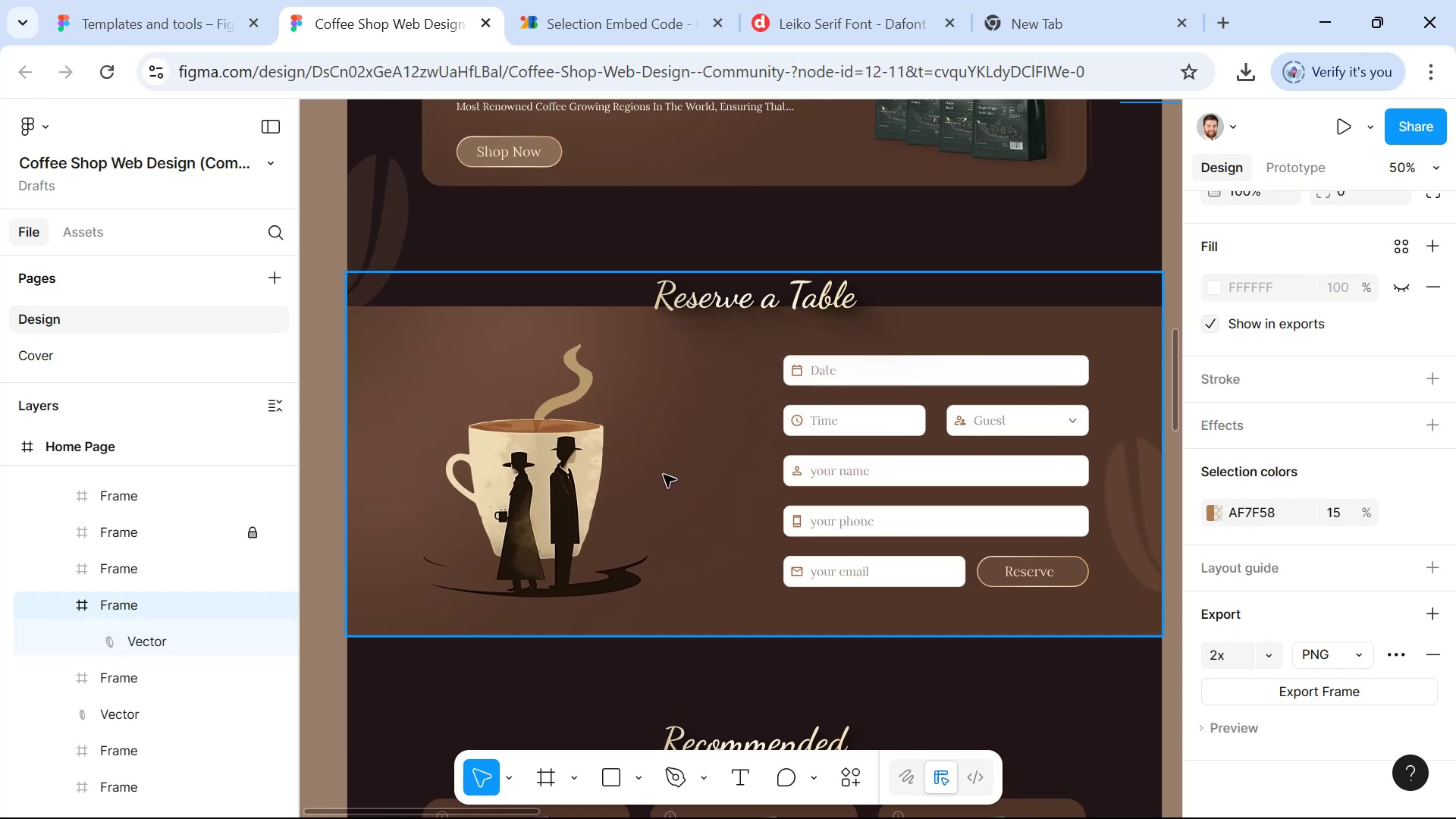 
wait(12.04)
 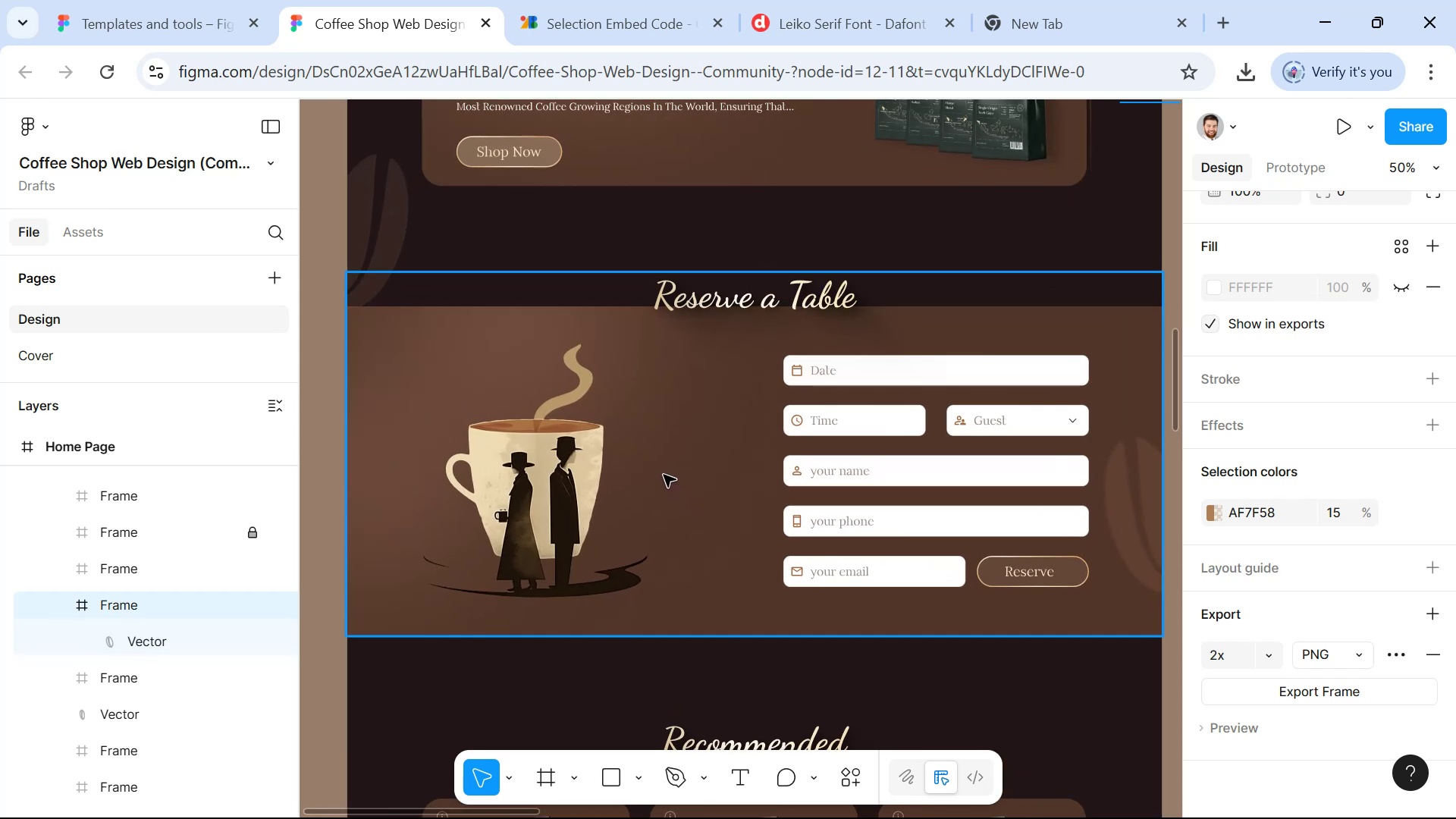 
key(Alt+AltLeft)
 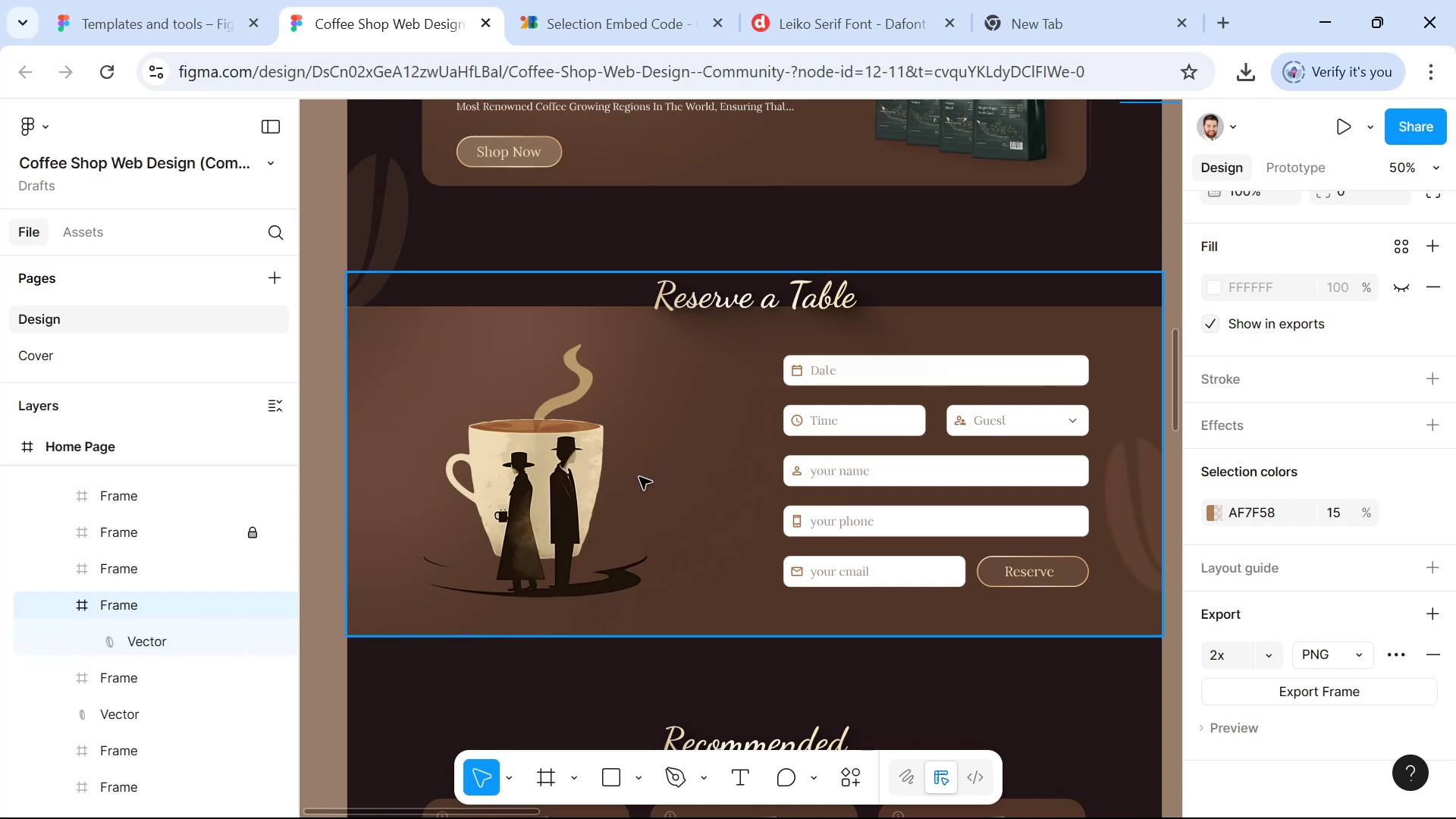 
key(Alt+Tab)
 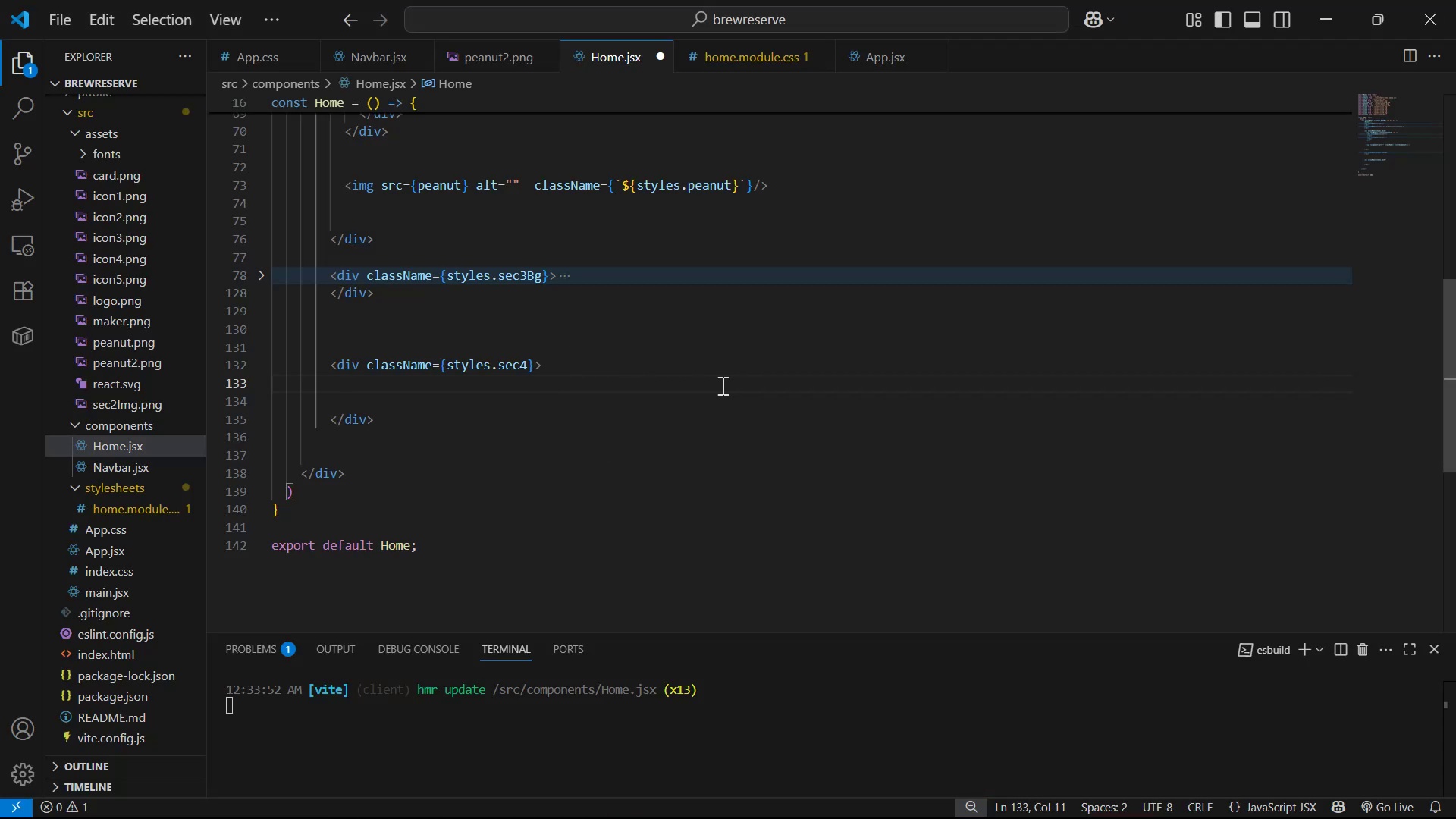 
type(div.row)
 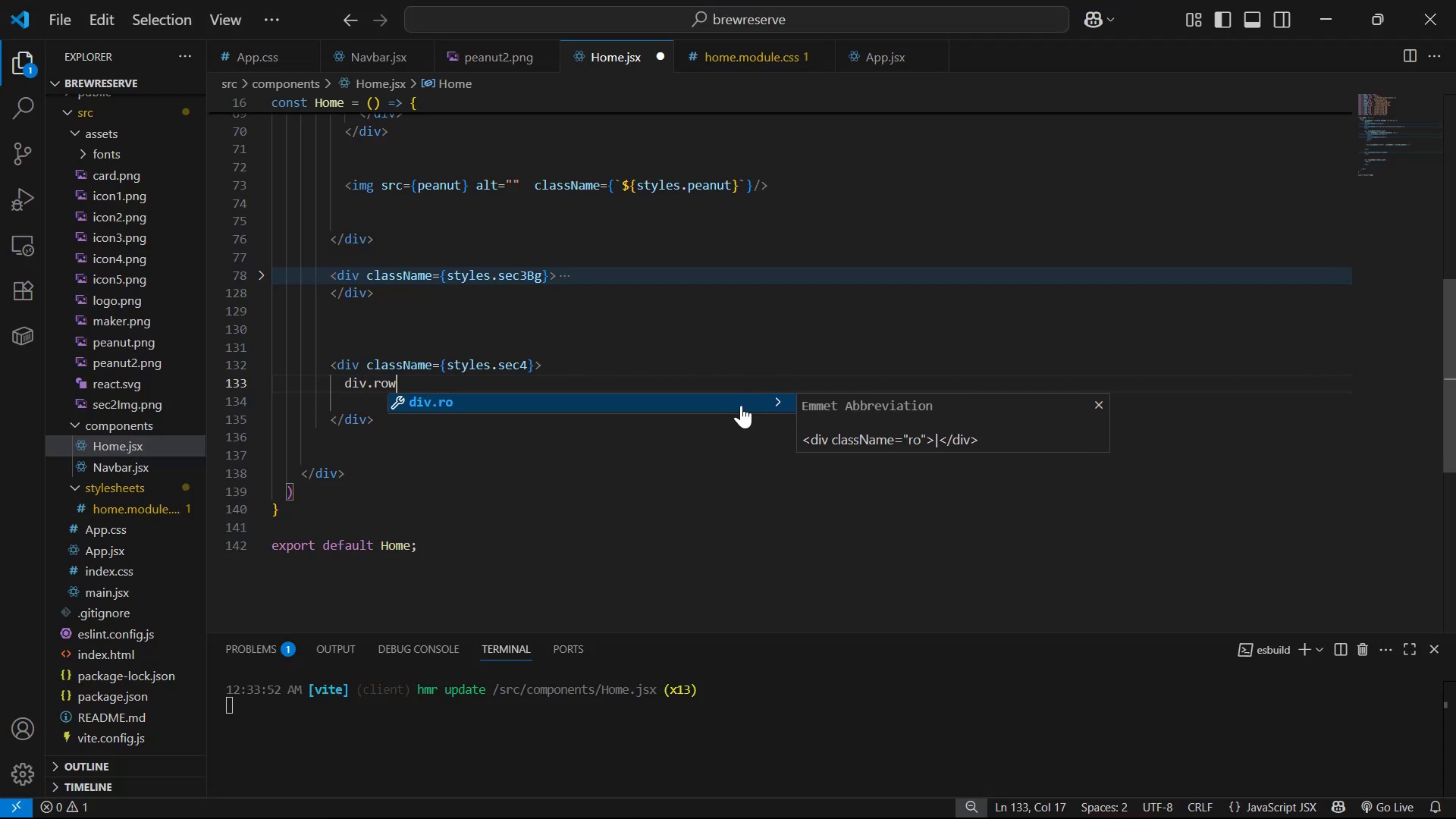 
key(Enter)
 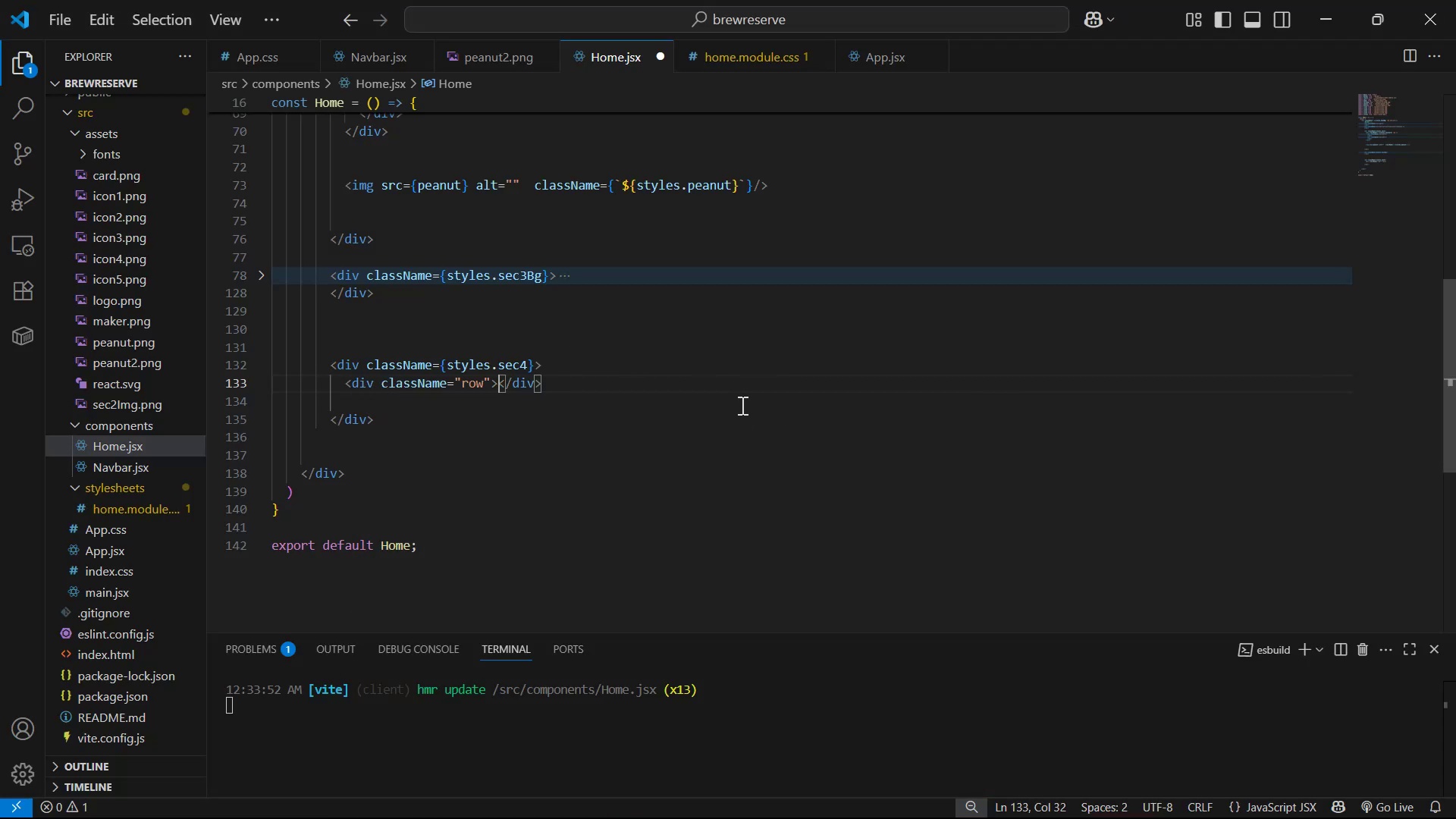 
key(Enter)
 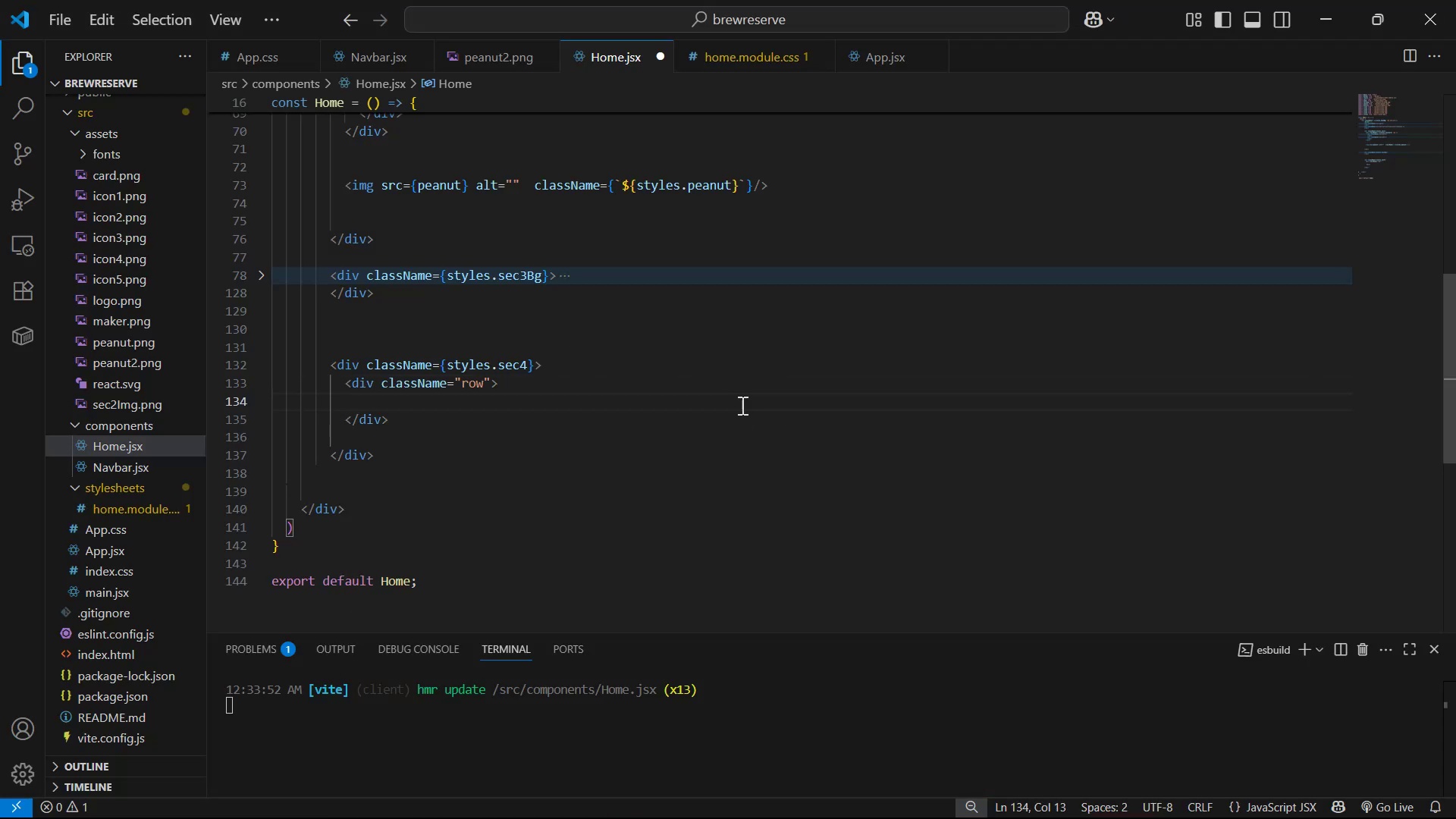 
type(div.col)
 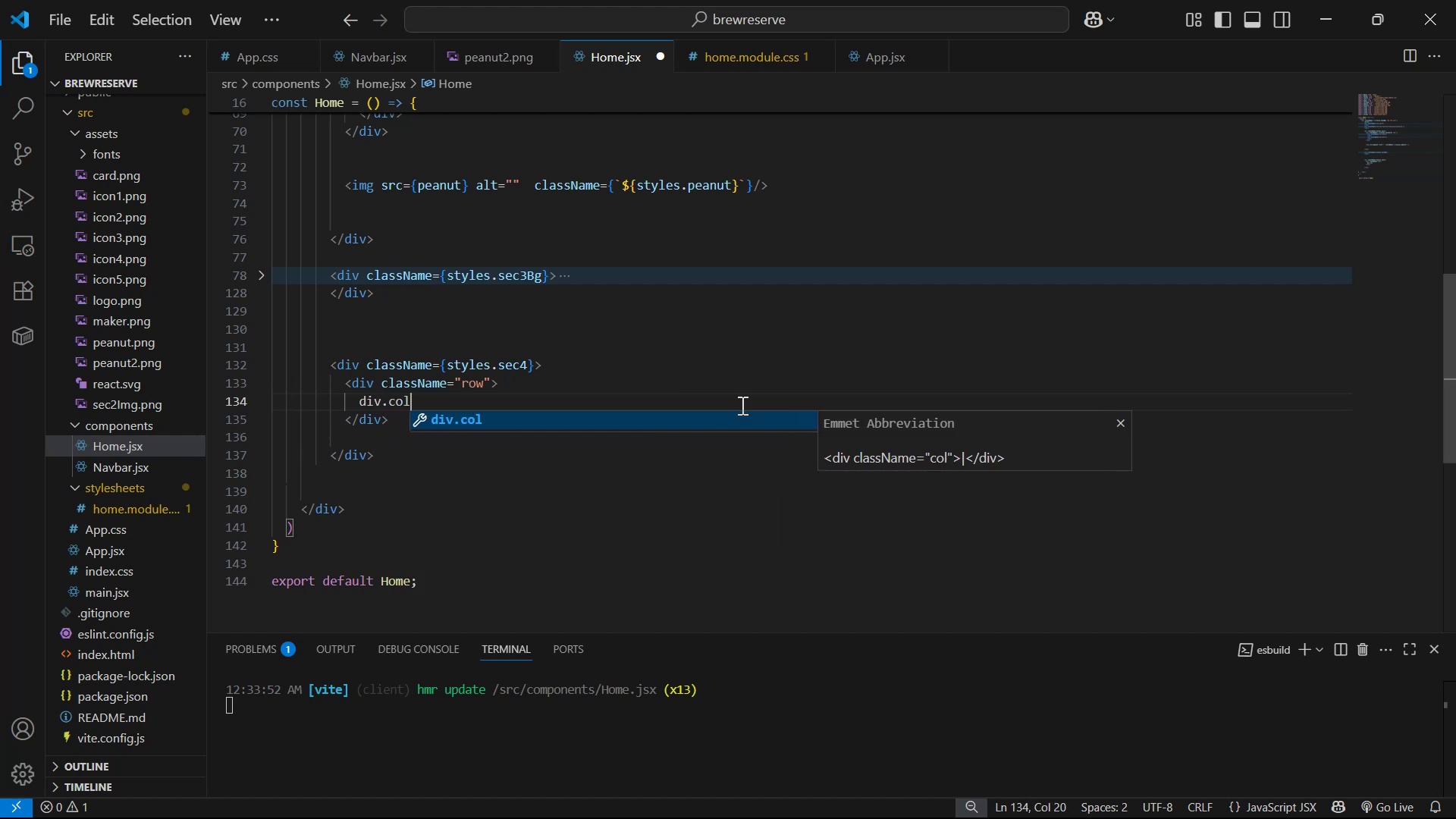 
key(Alt+AltLeft)
 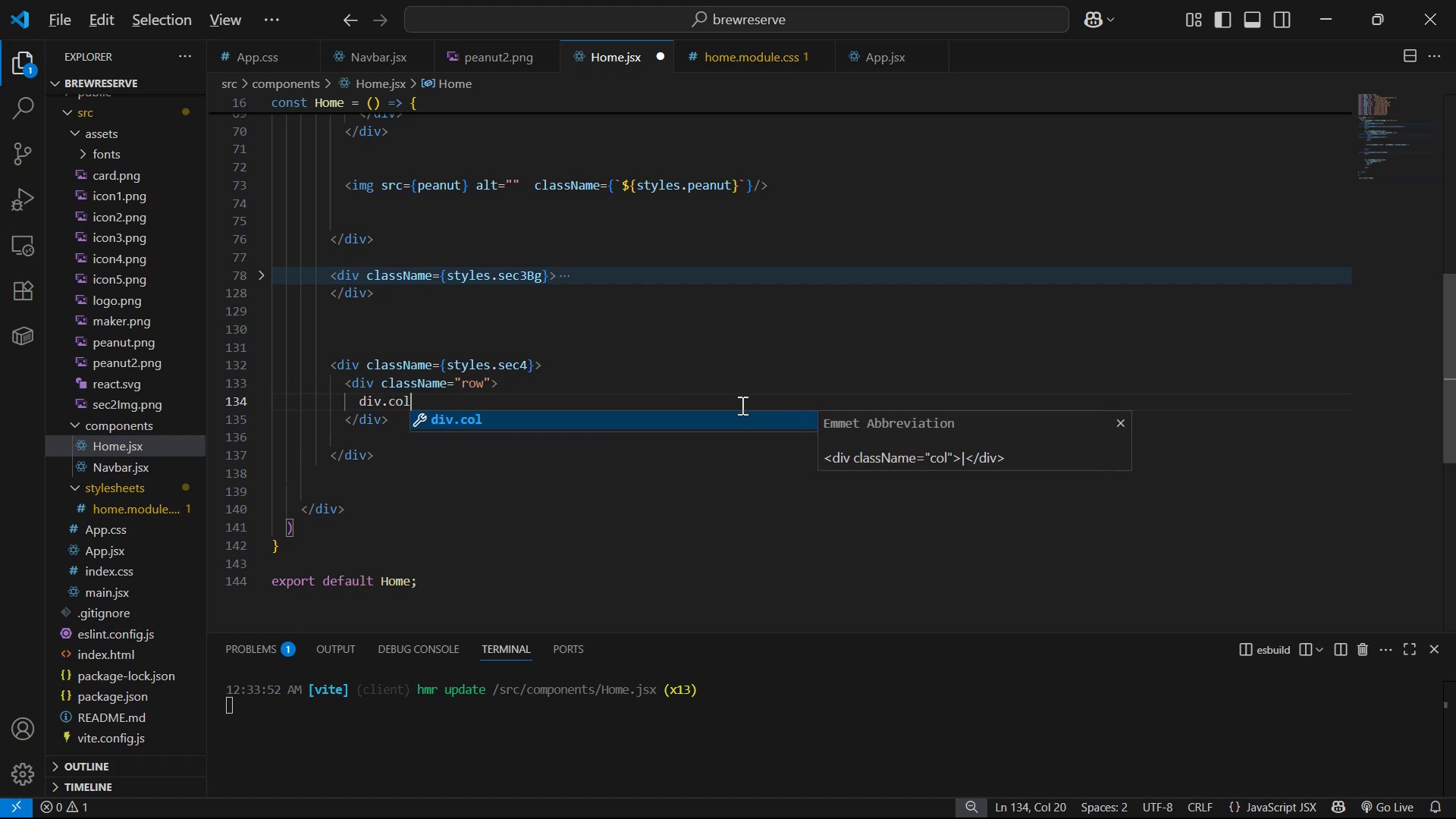 
key(Alt+Tab)
 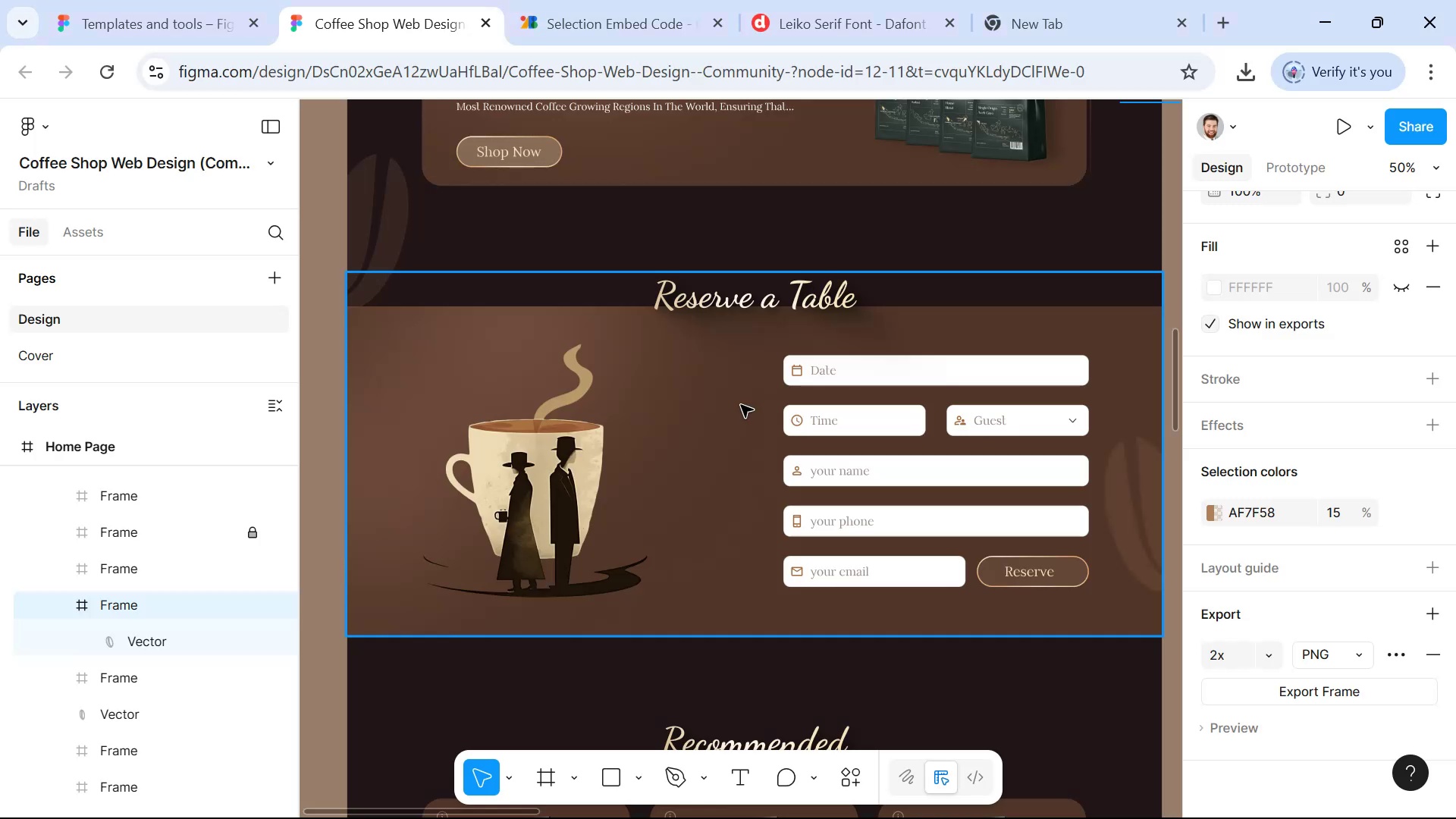 
key(Alt+AltLeft)
 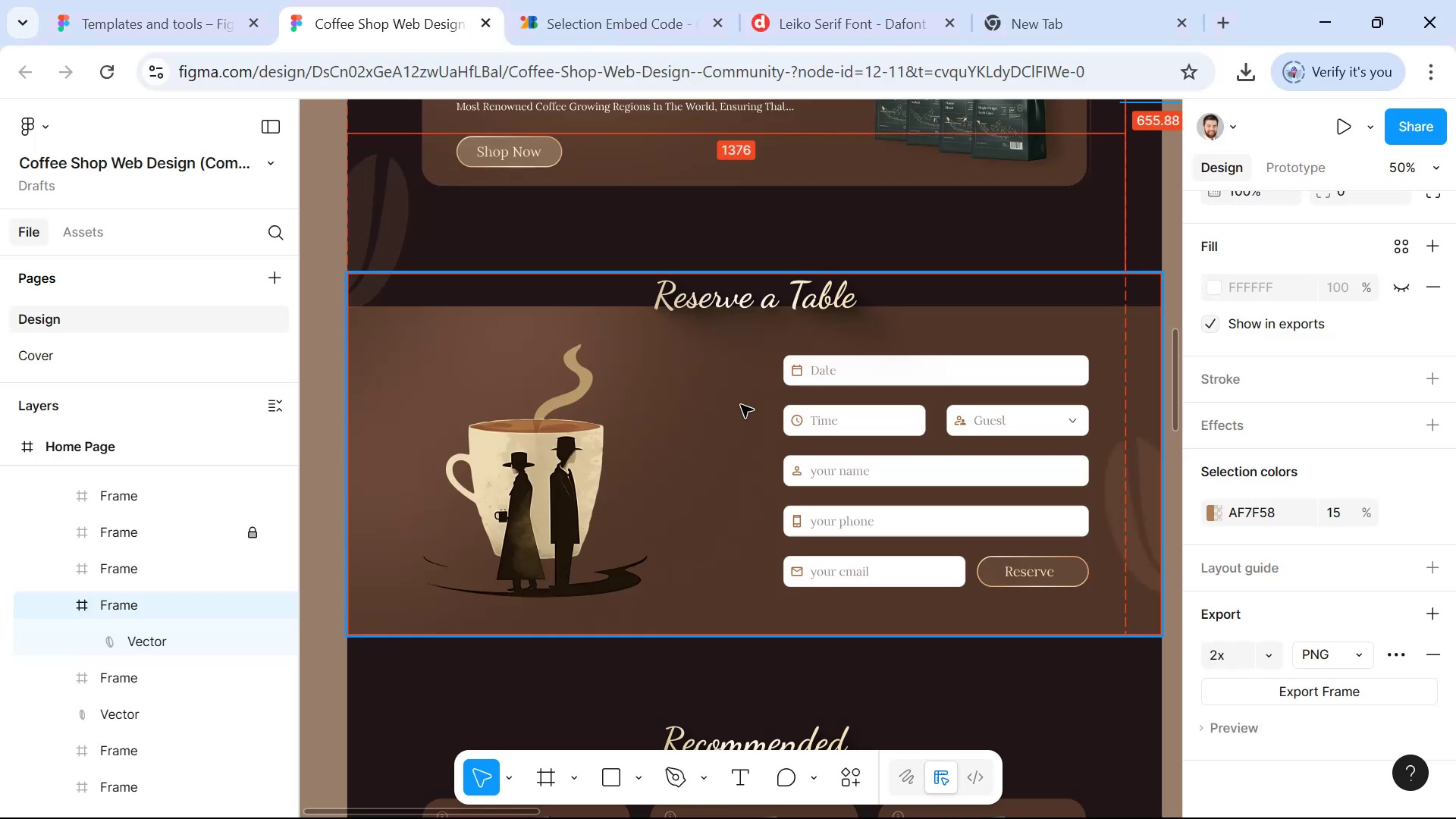 
key(Tab)
type(-lg-6*2)
 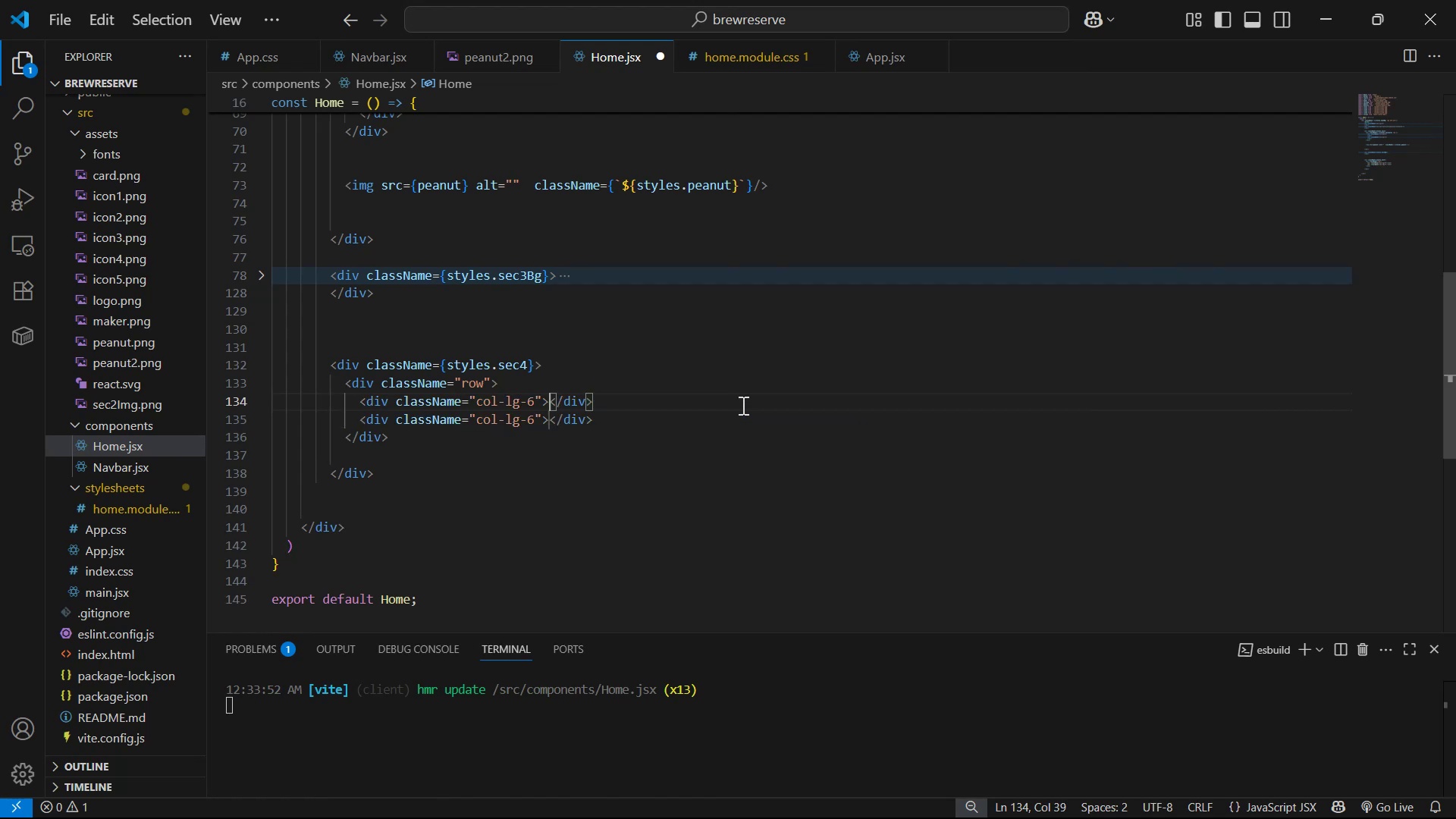 
 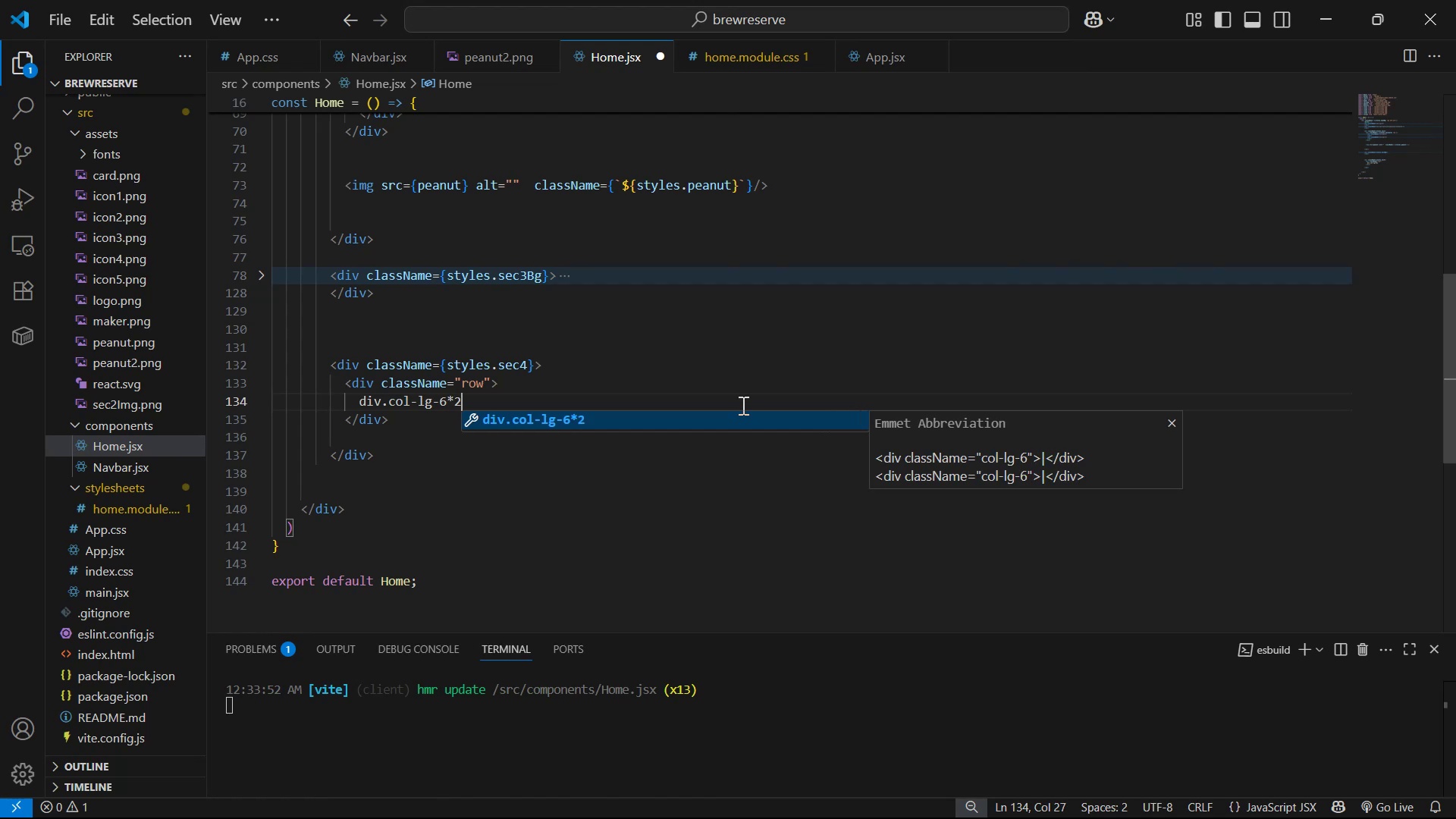 
key(Enter)
 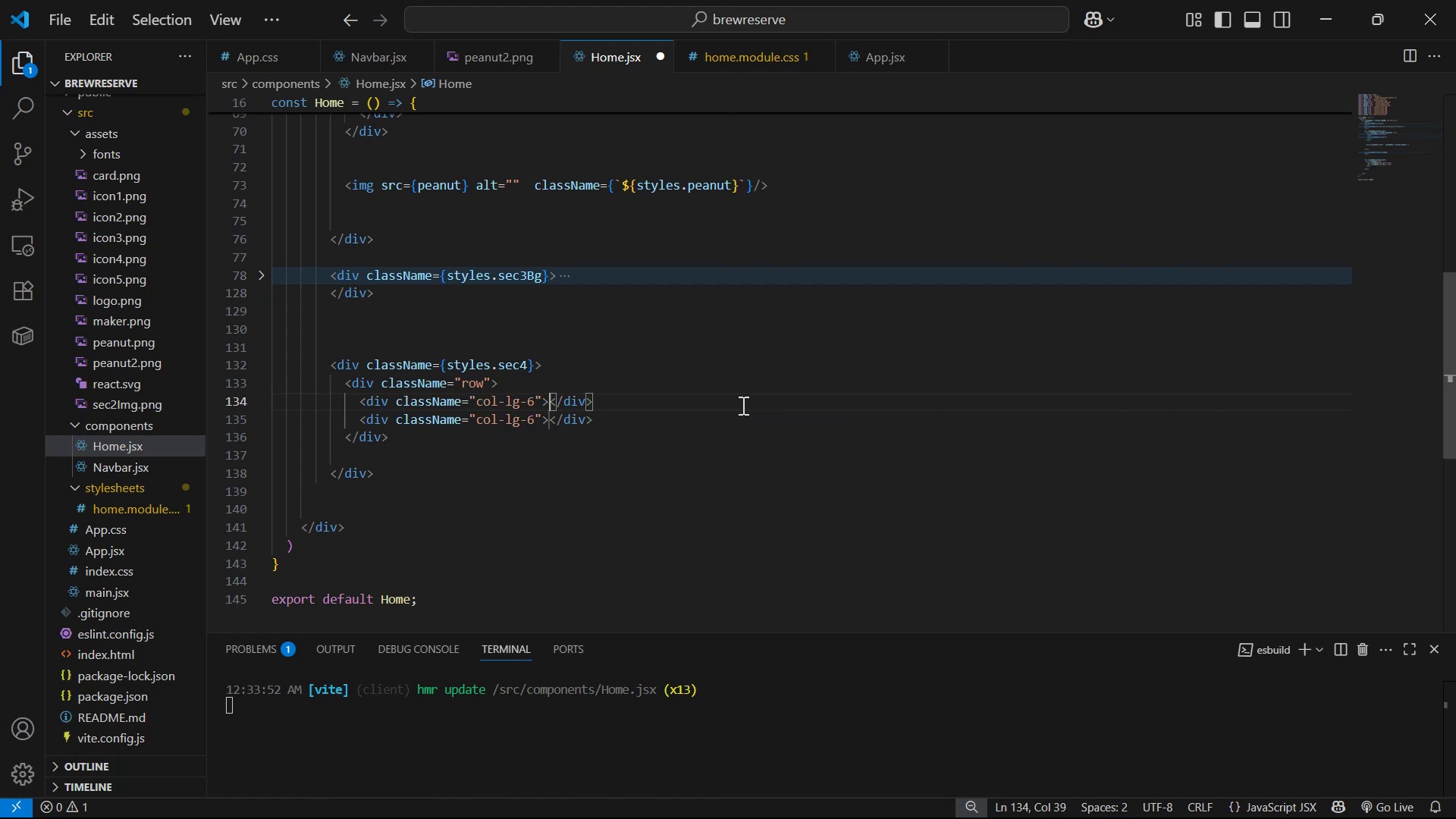 
key(Enter)
 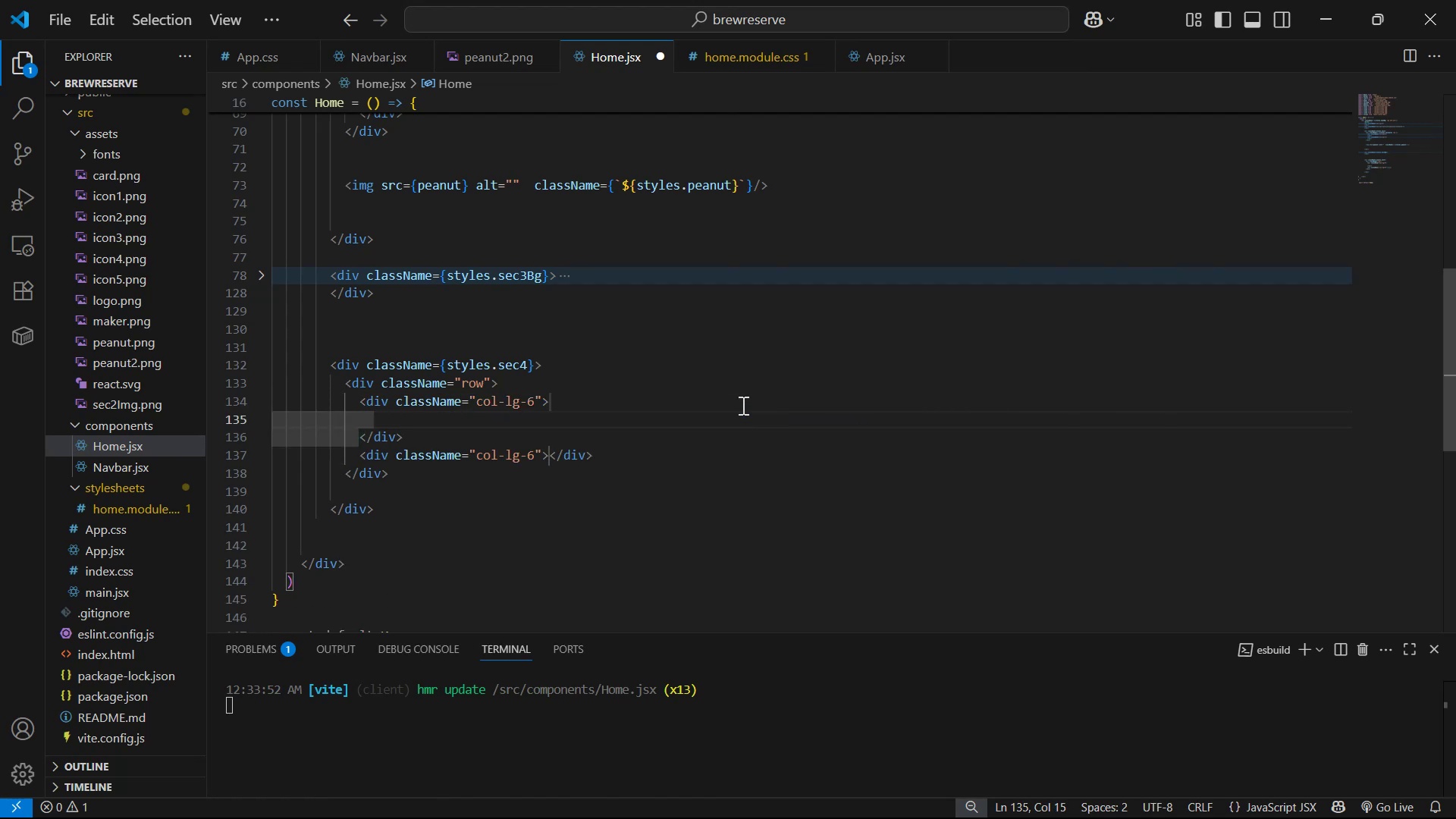 
key(Alt+AltLeft)
 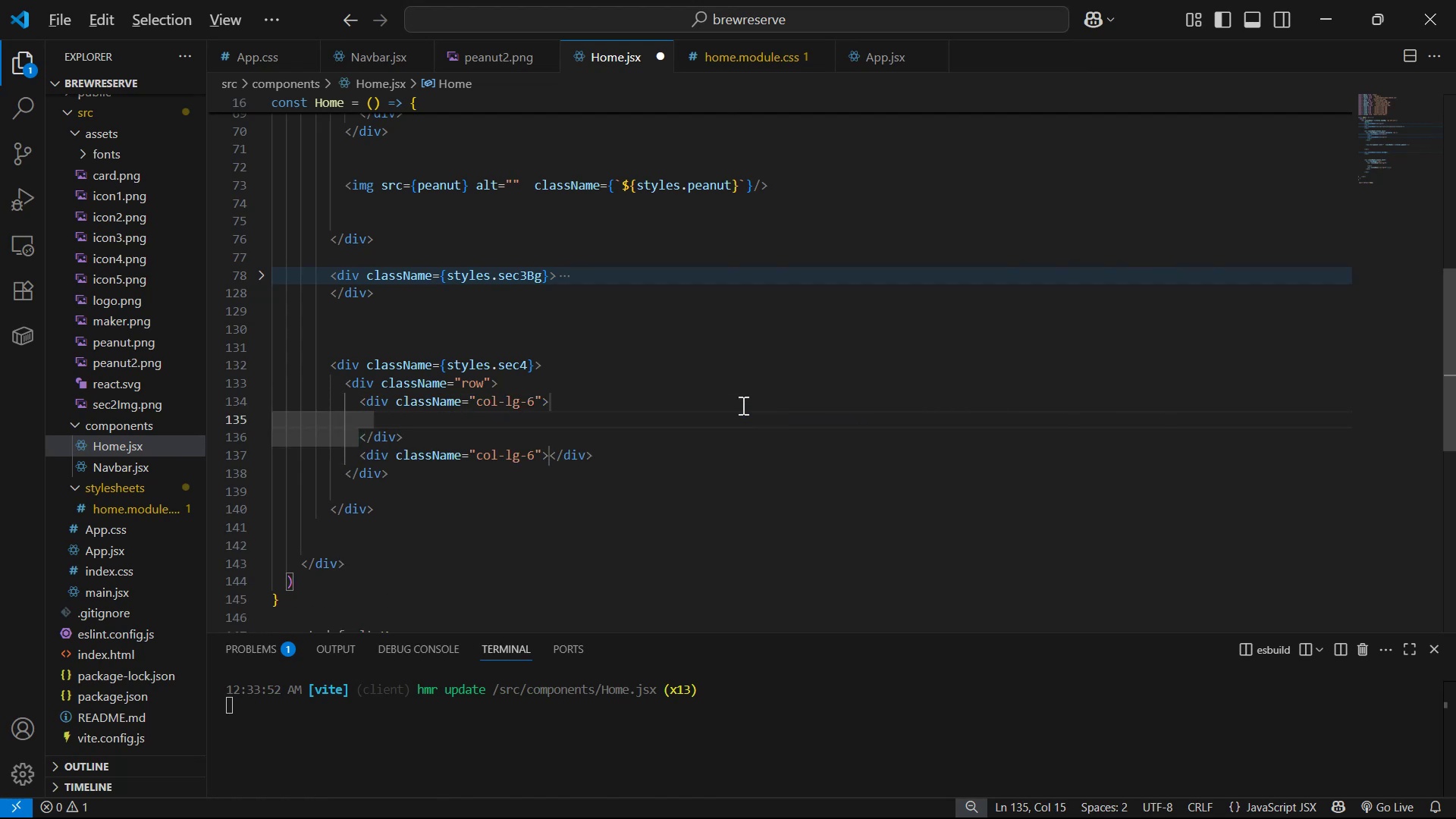 
key(Alt+Tab)
 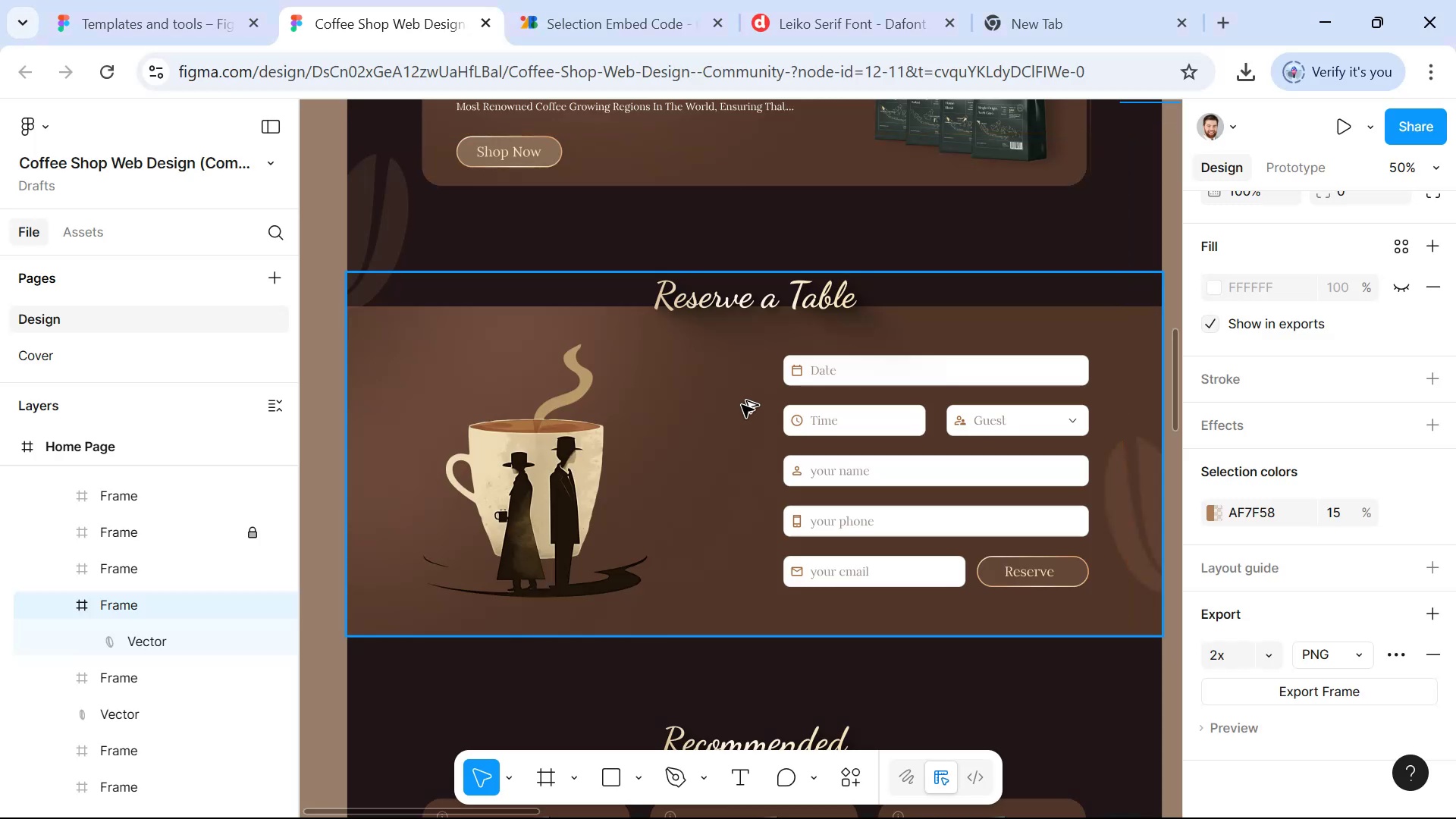 
key(Alt+AltLeft)
 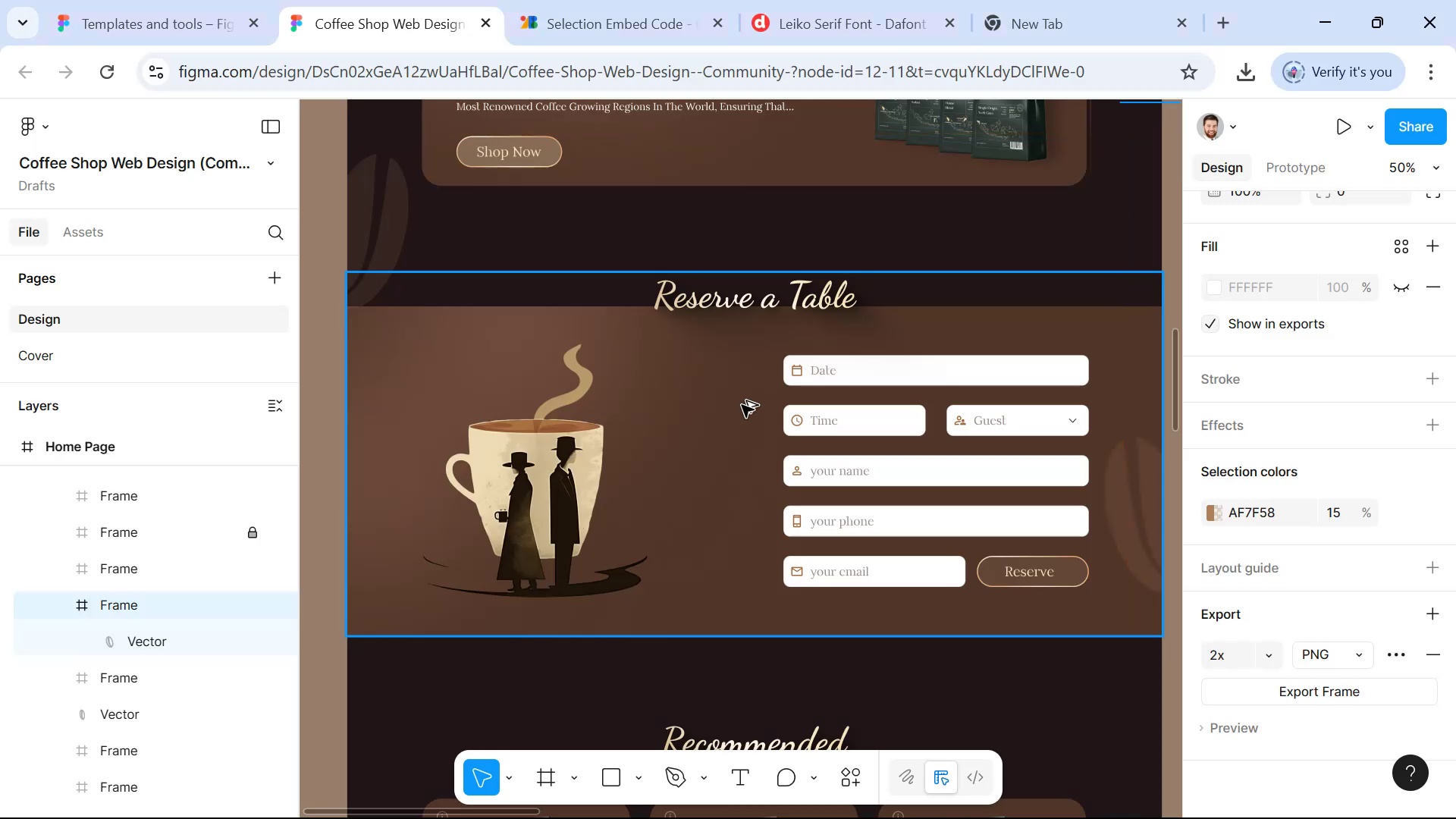 
key(Tab)
type(f)
key(Backspace)
type(div)
 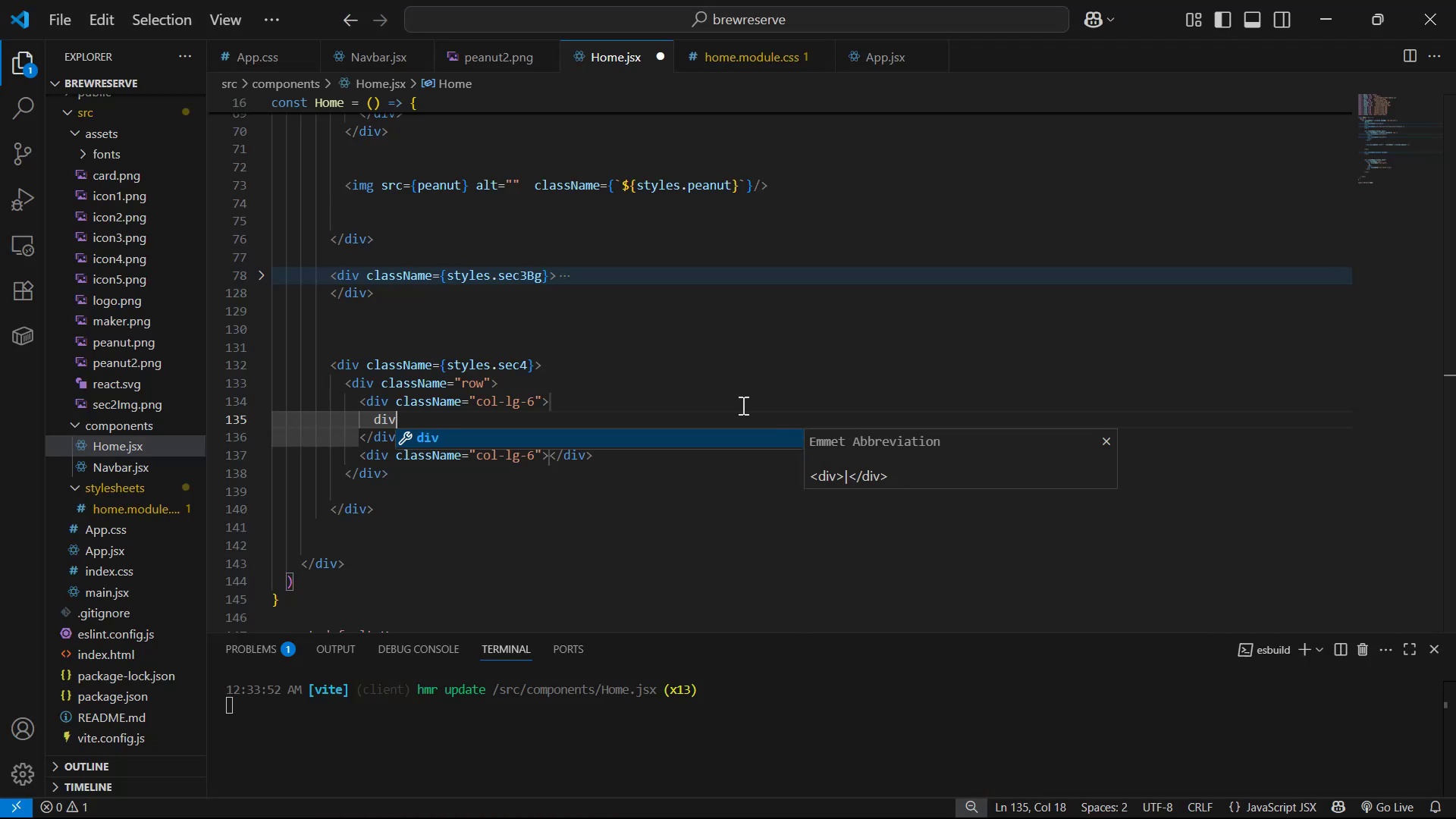 
key(Enter)
 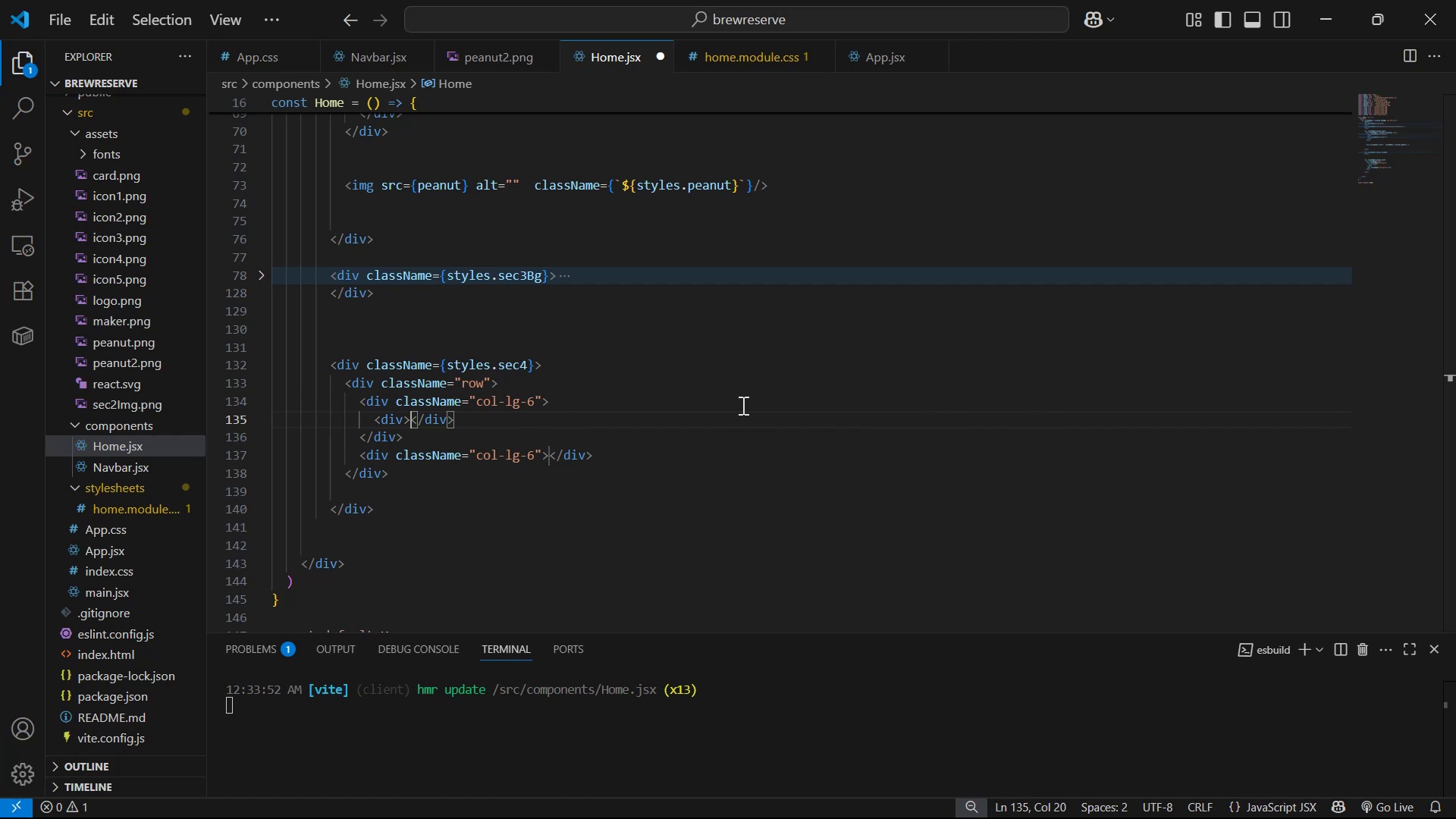 
key(Enter)
 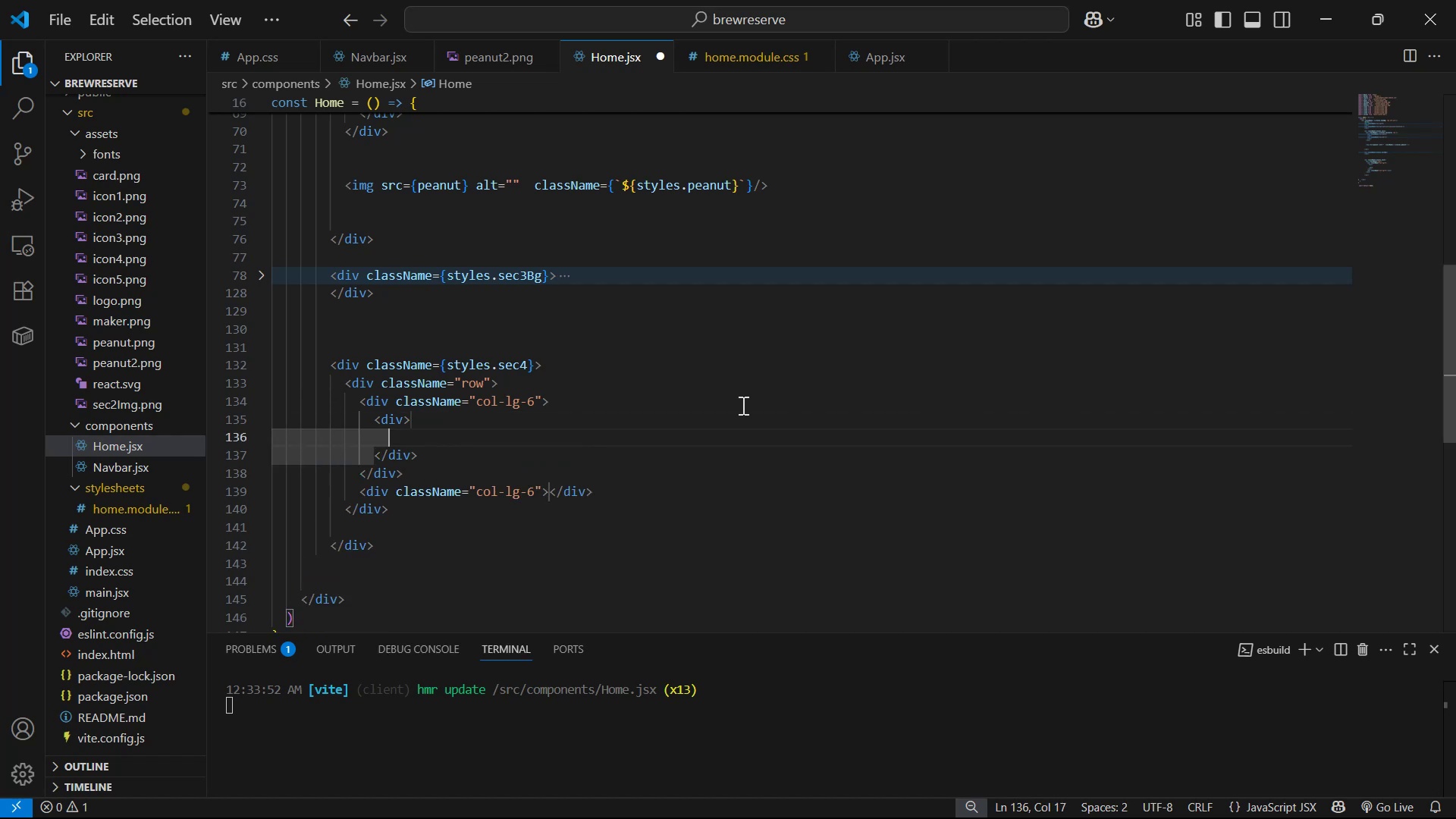 
key(ArrowUp)
 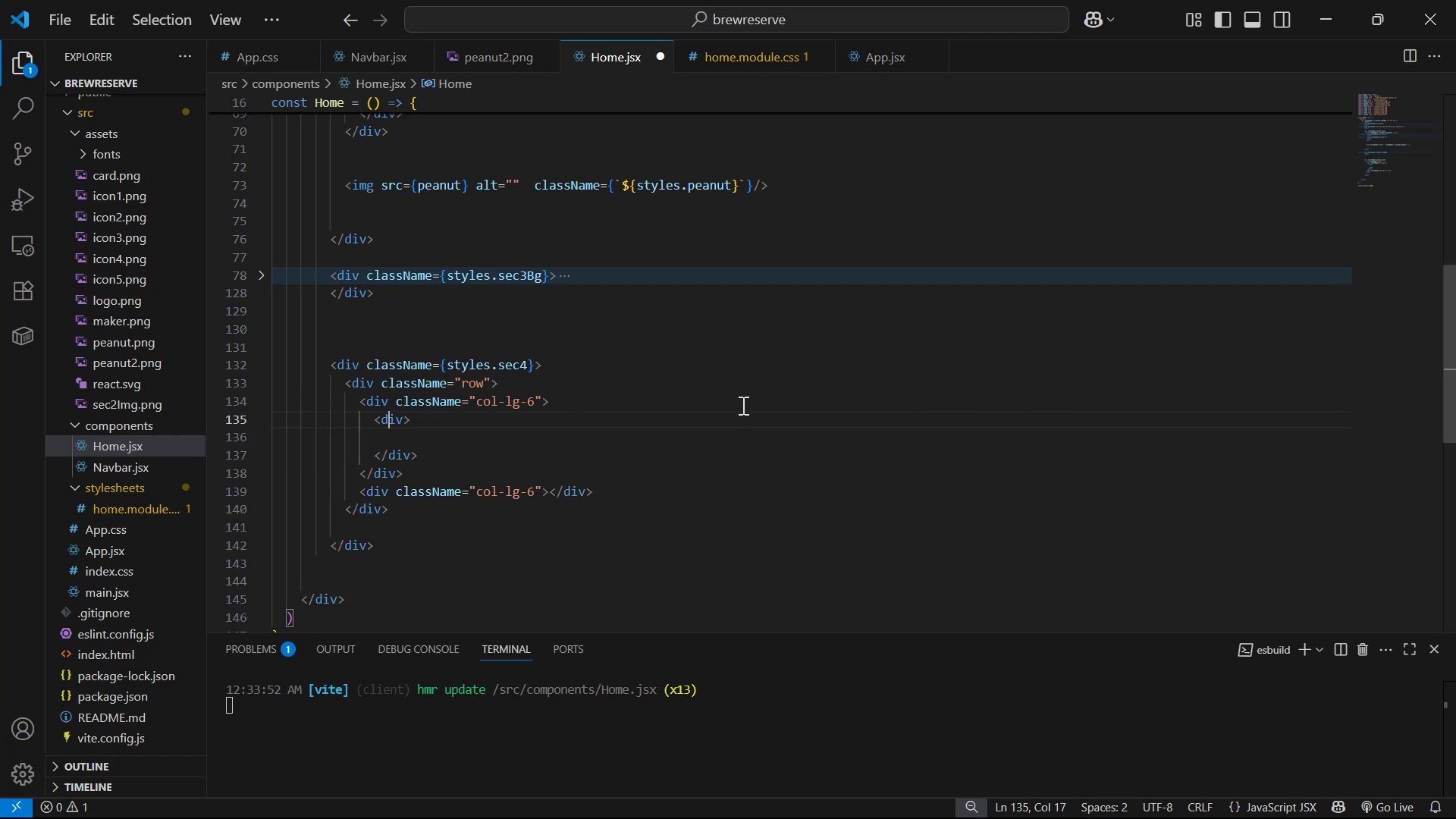 
key(ArrowUp)
 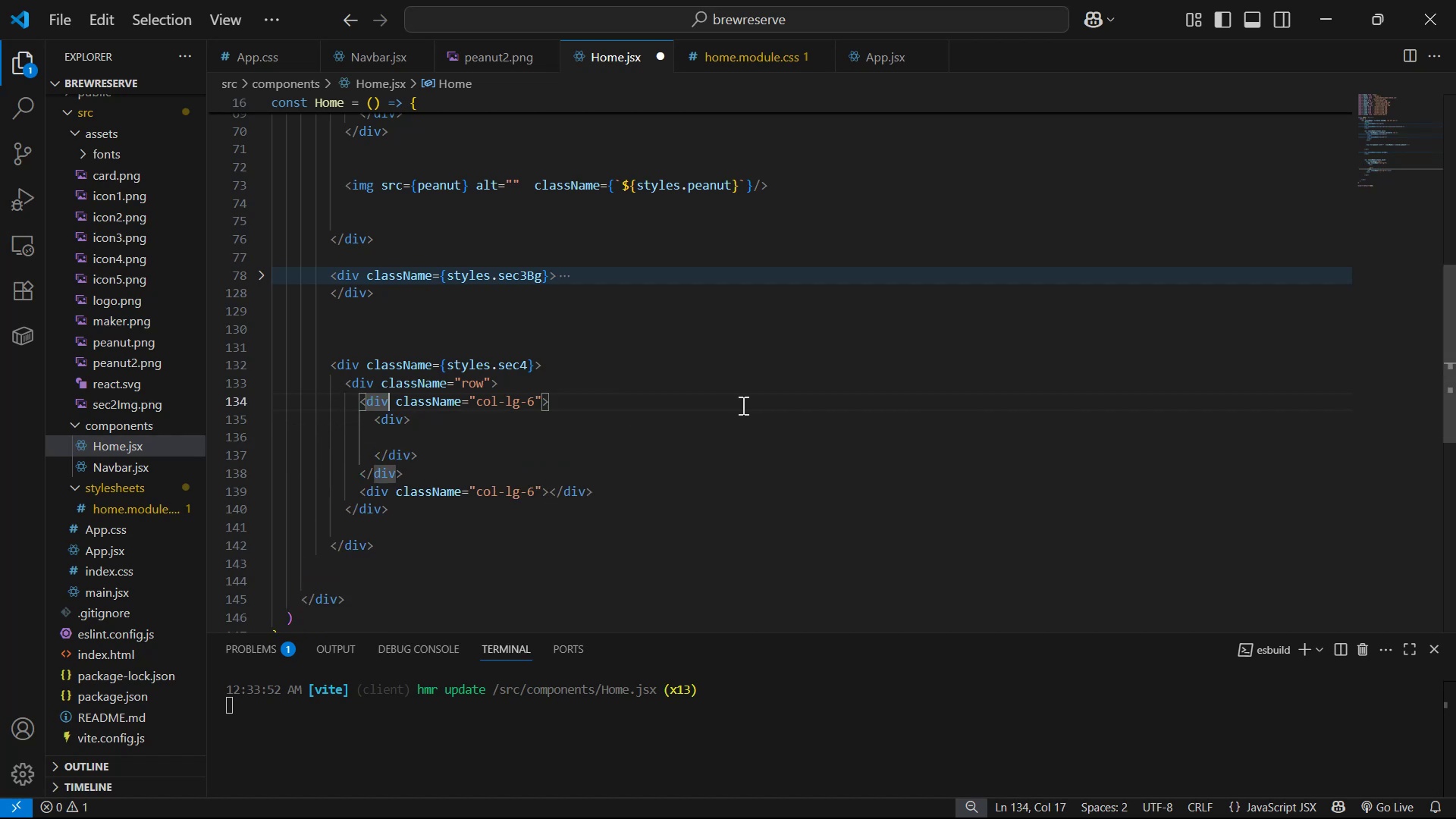 
key(ArrowRight)
 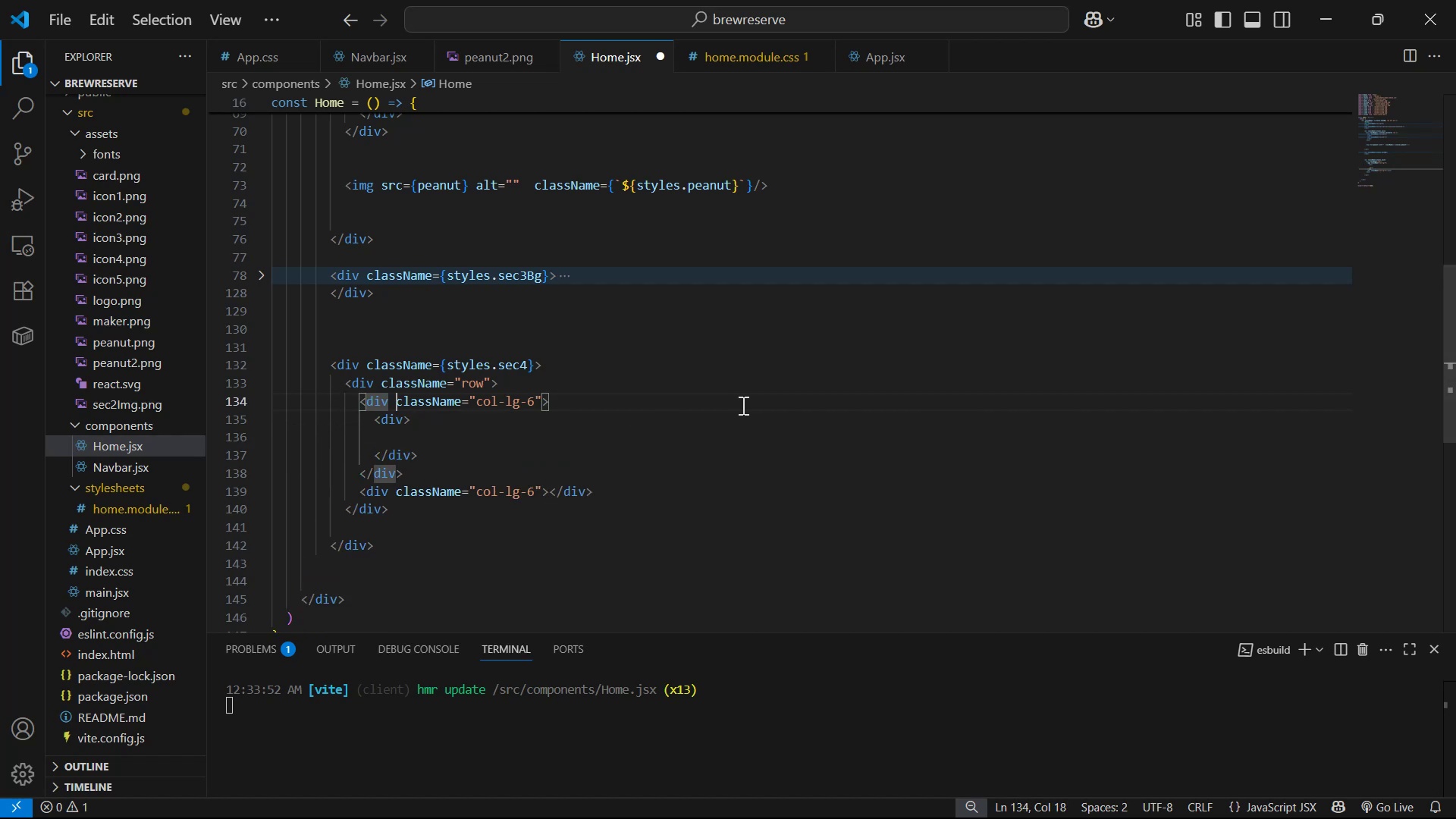 
key(ArrowDown)
 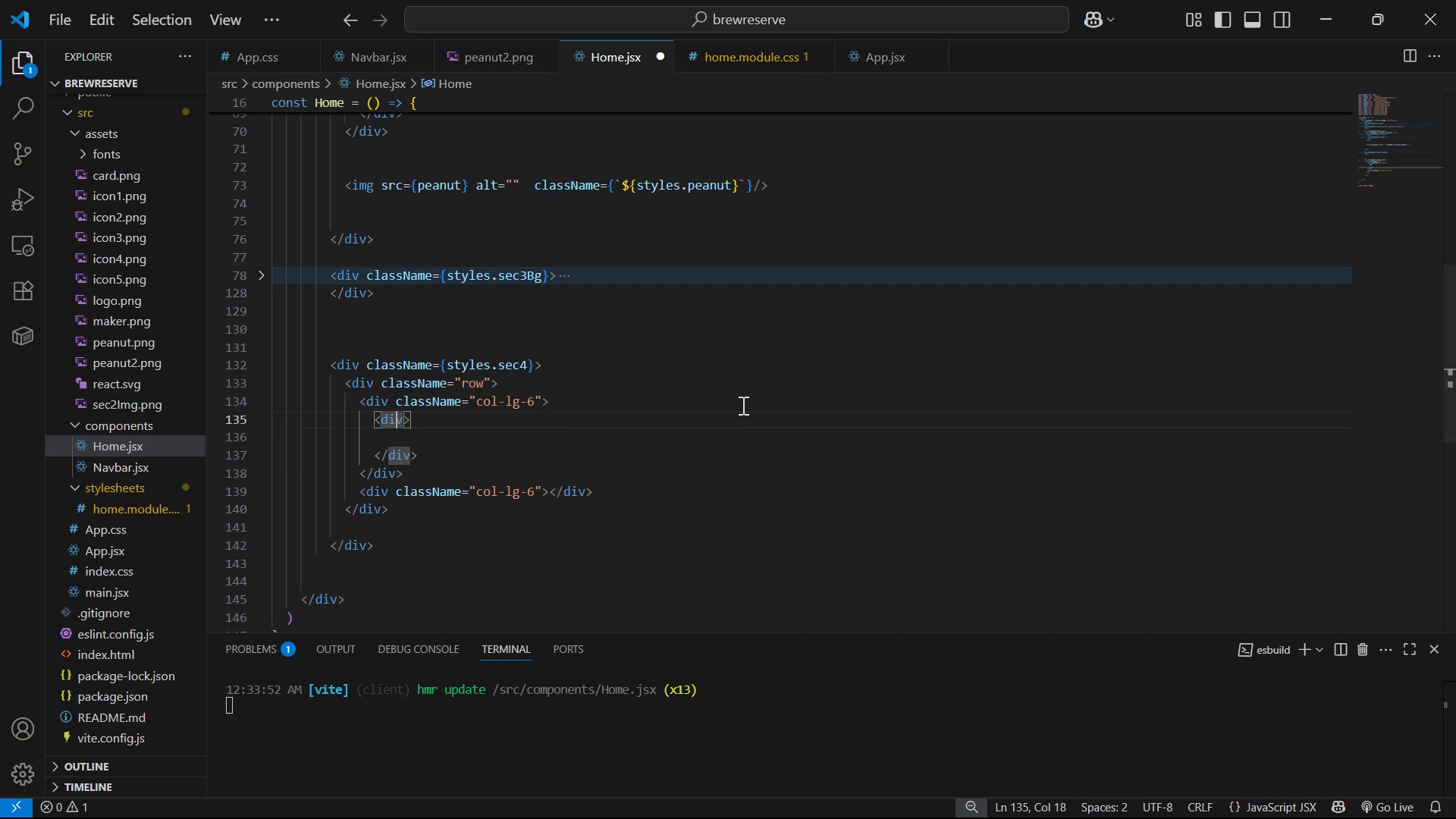 
key(ArrowRight)
 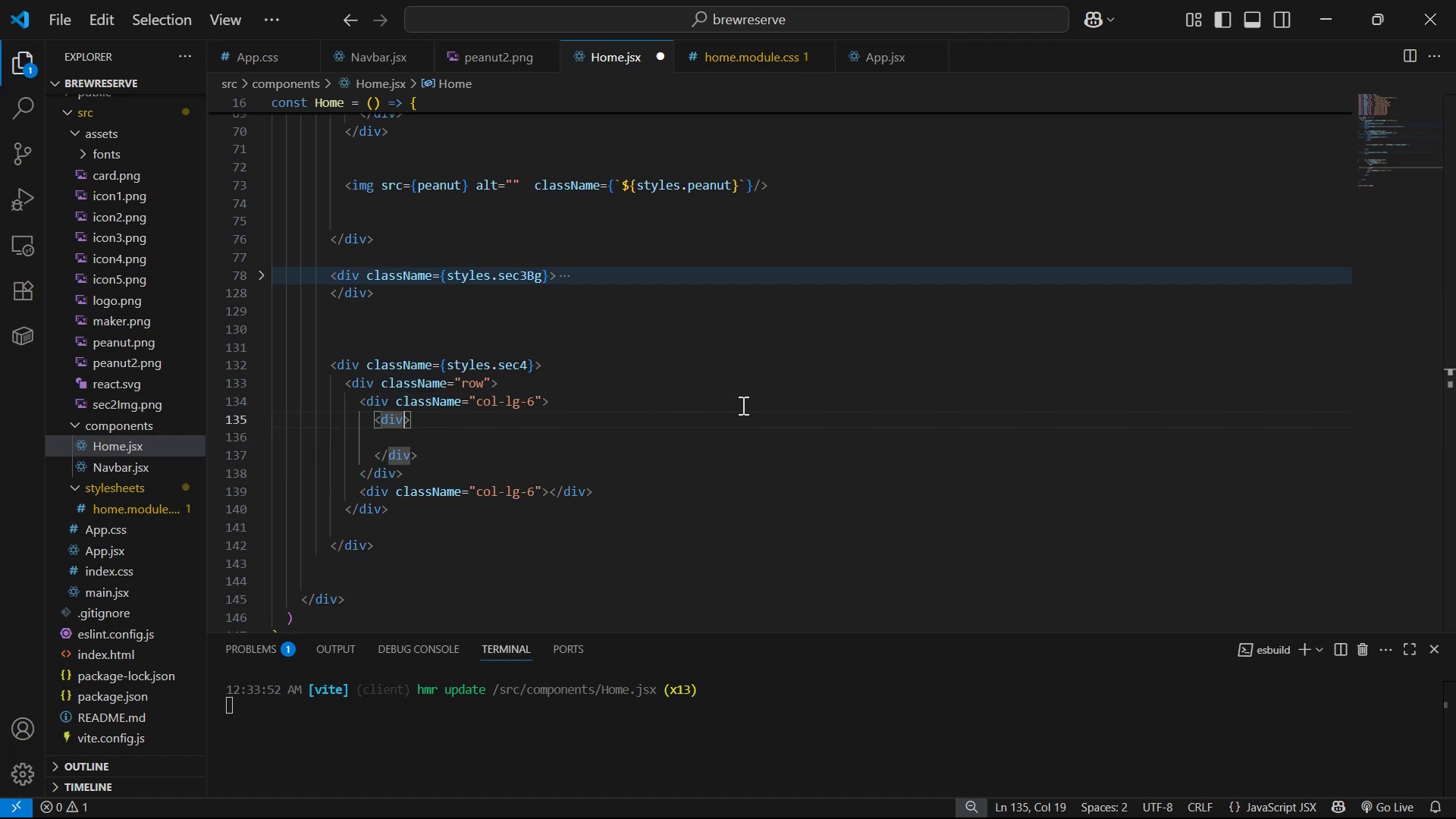 
type( cla)
 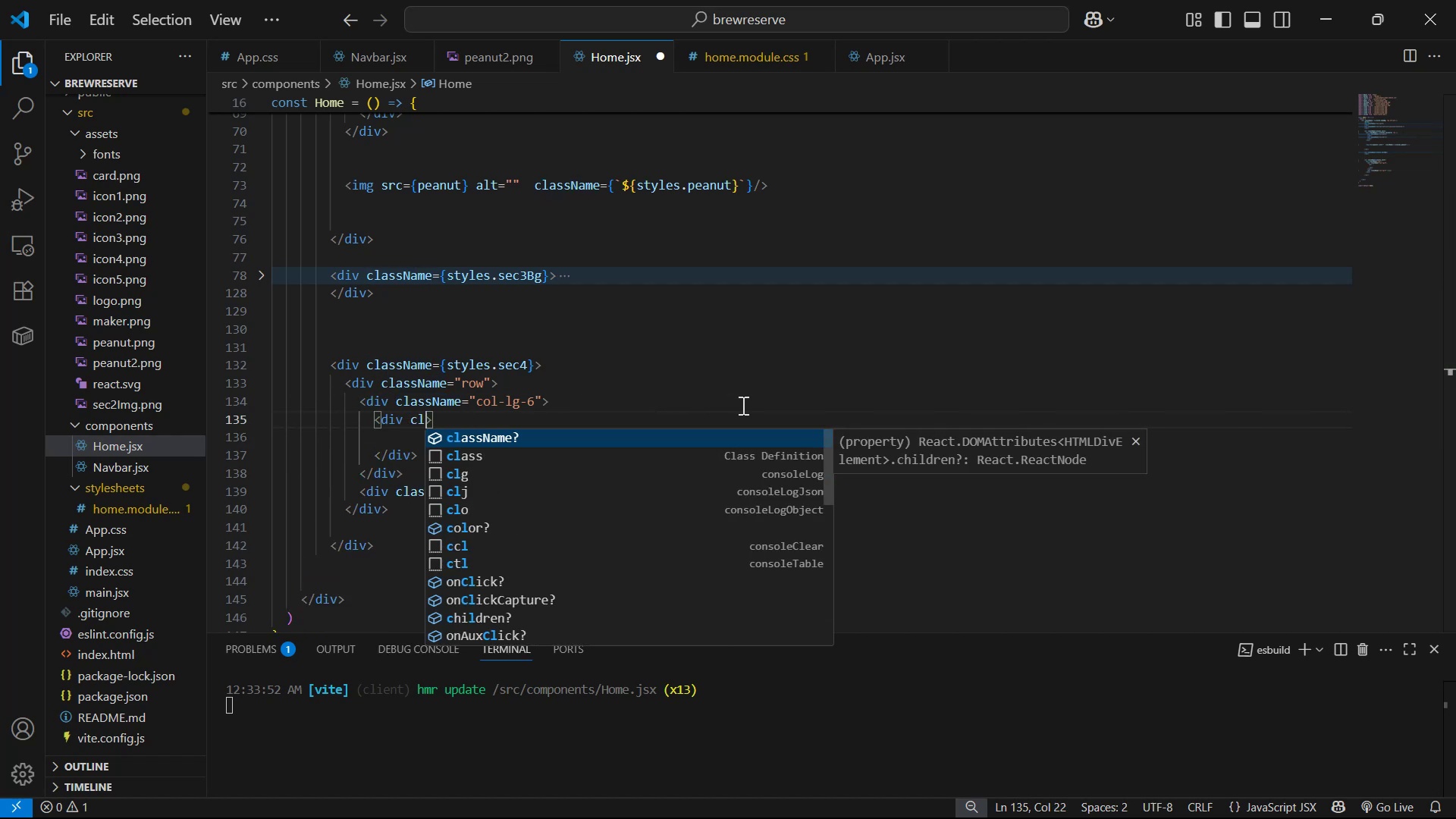 
key(Enter)
 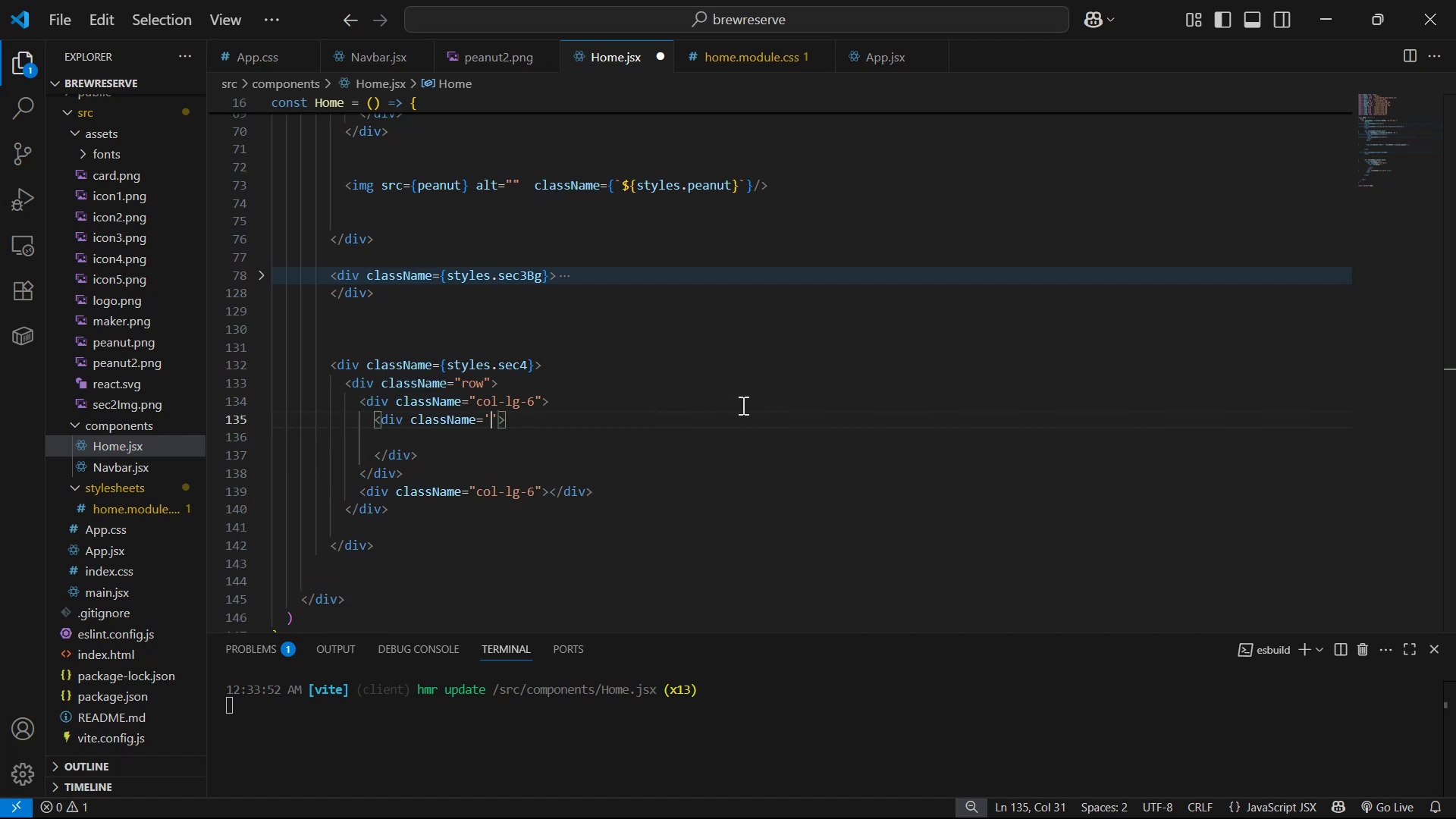 
key(ArrowRight)
 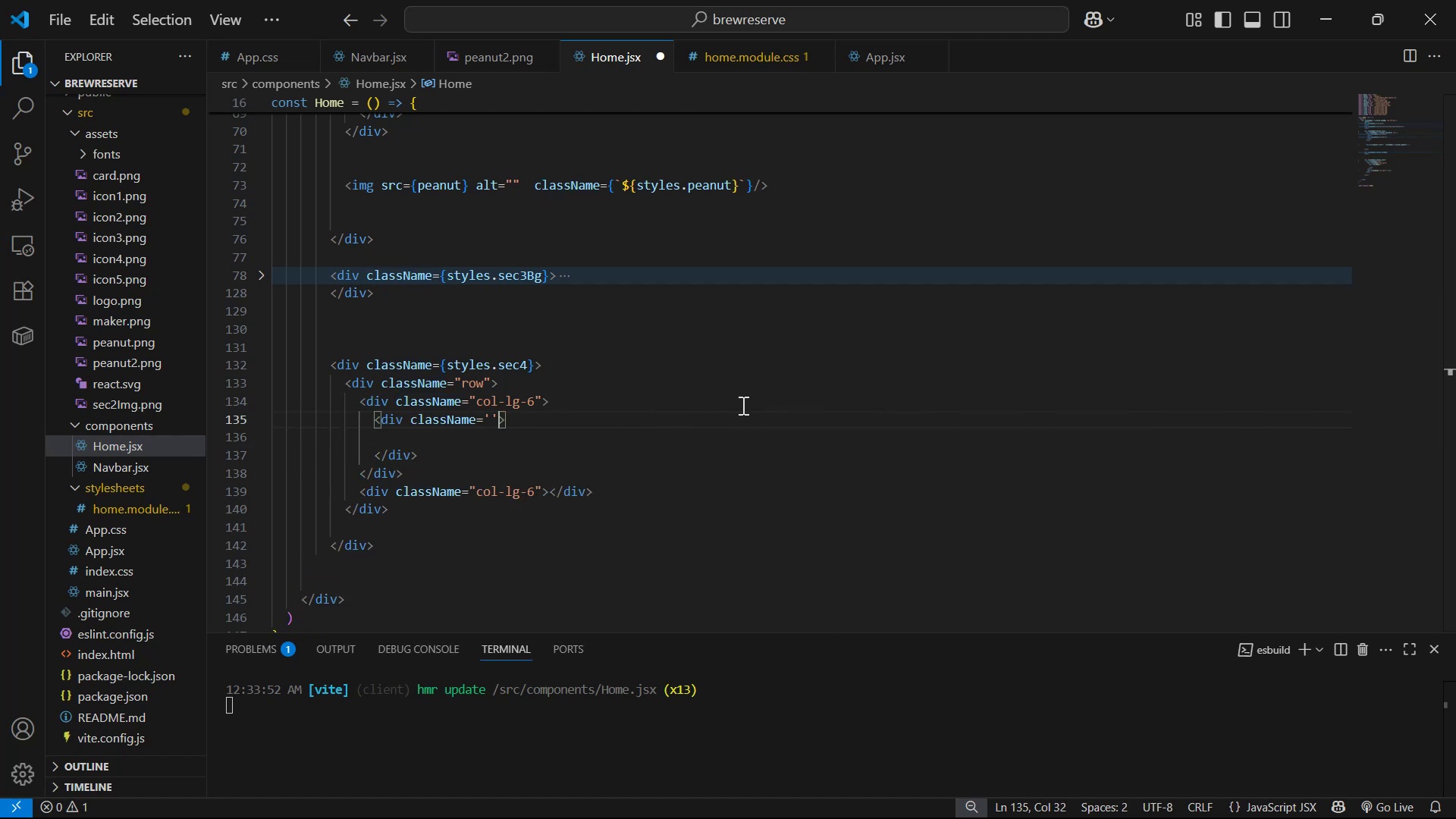 
key(Backspace)
key(Backspace)
type({sty)
 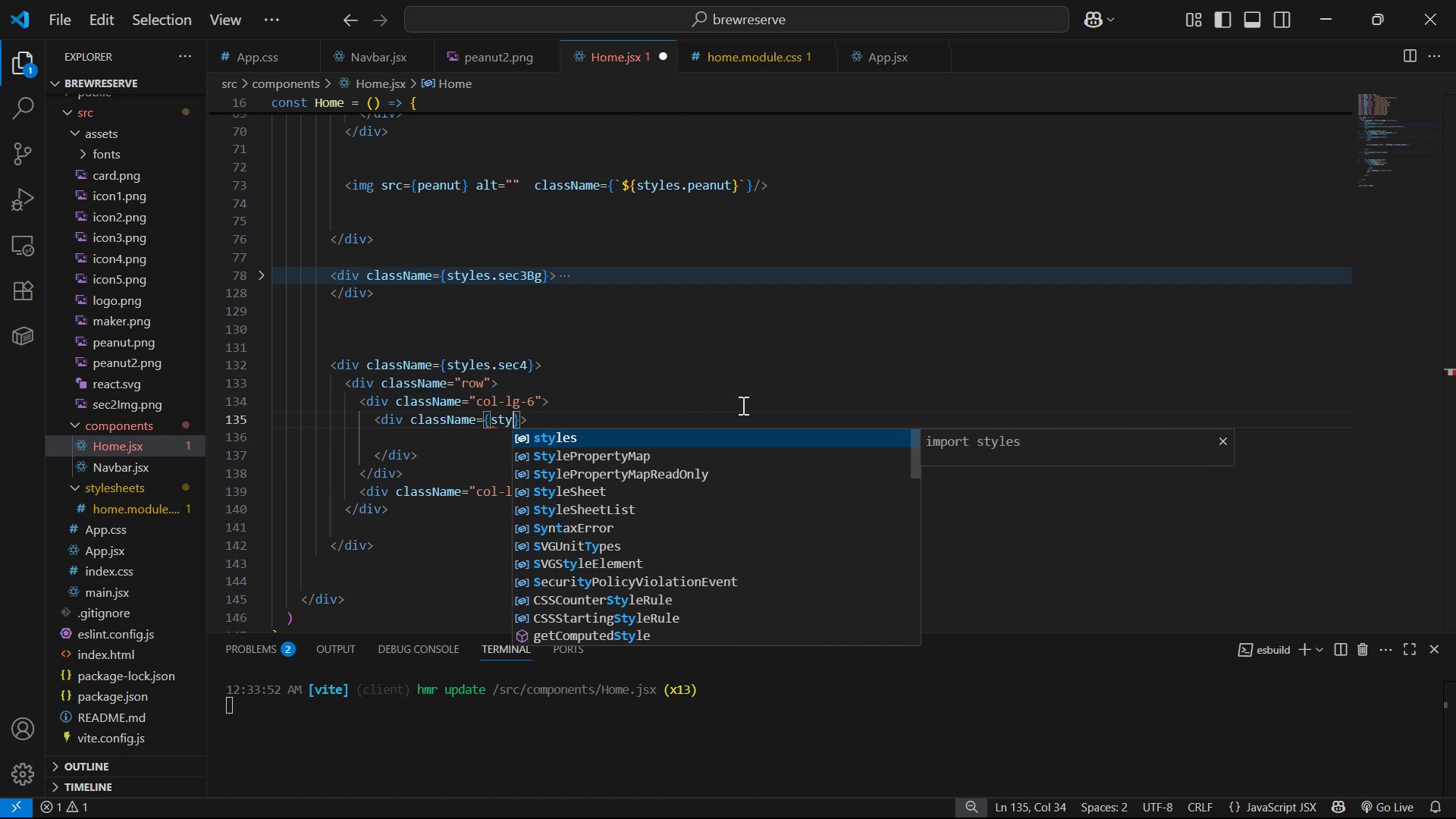 
key(Enter)
 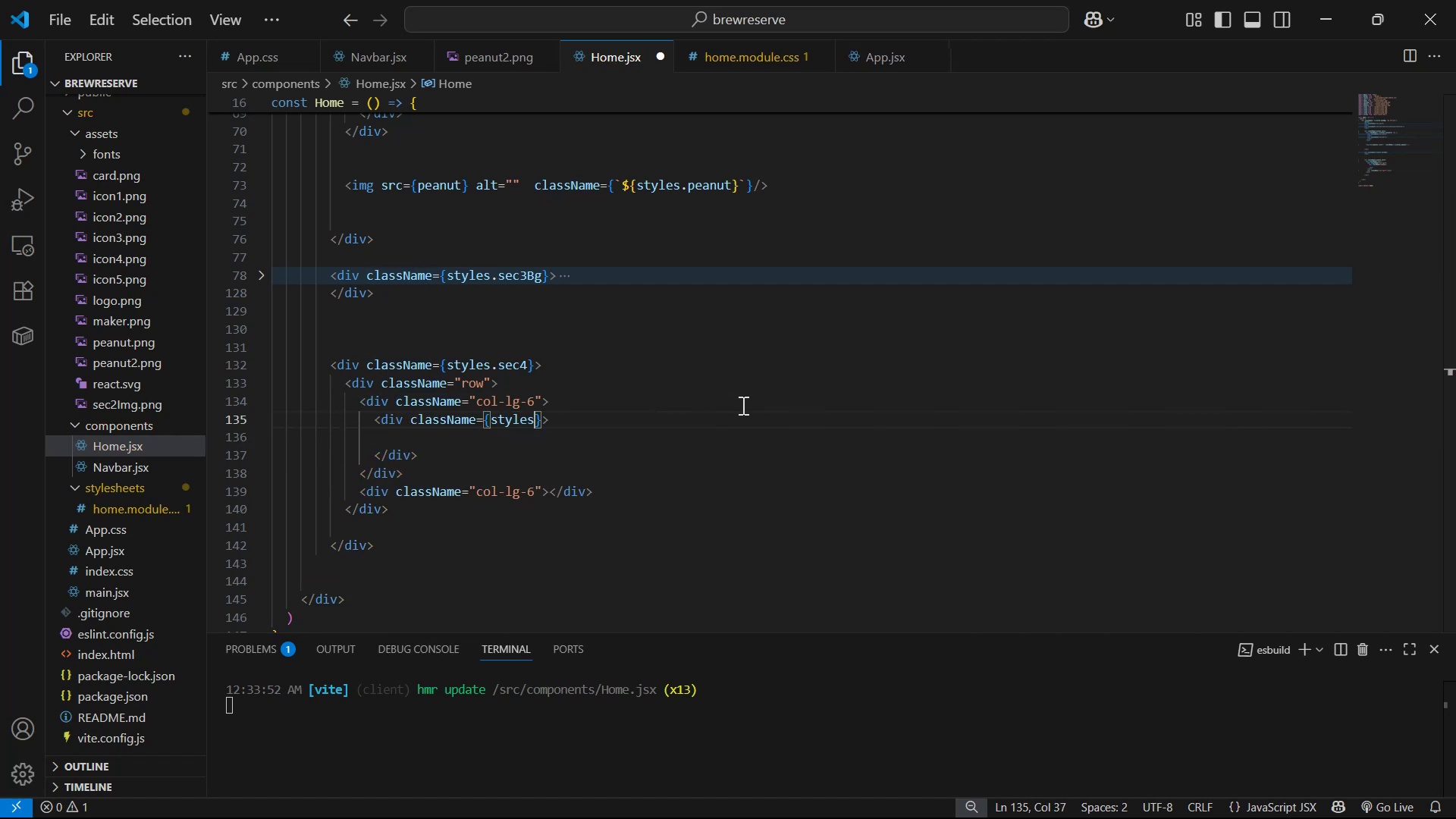 
type(.sec4Le)
key(Backspace)
type(eft)
 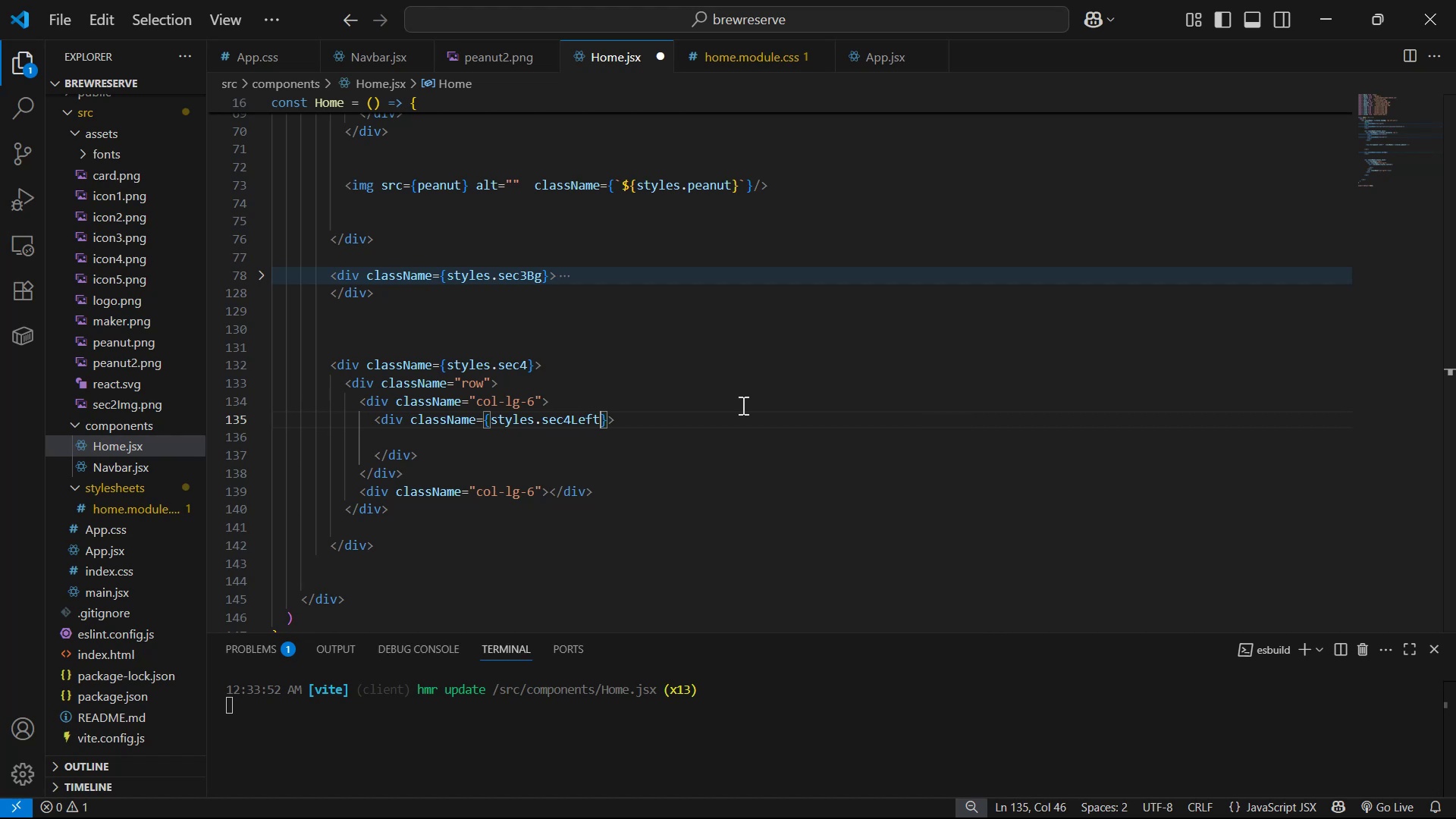 
key(ArrowRight)
 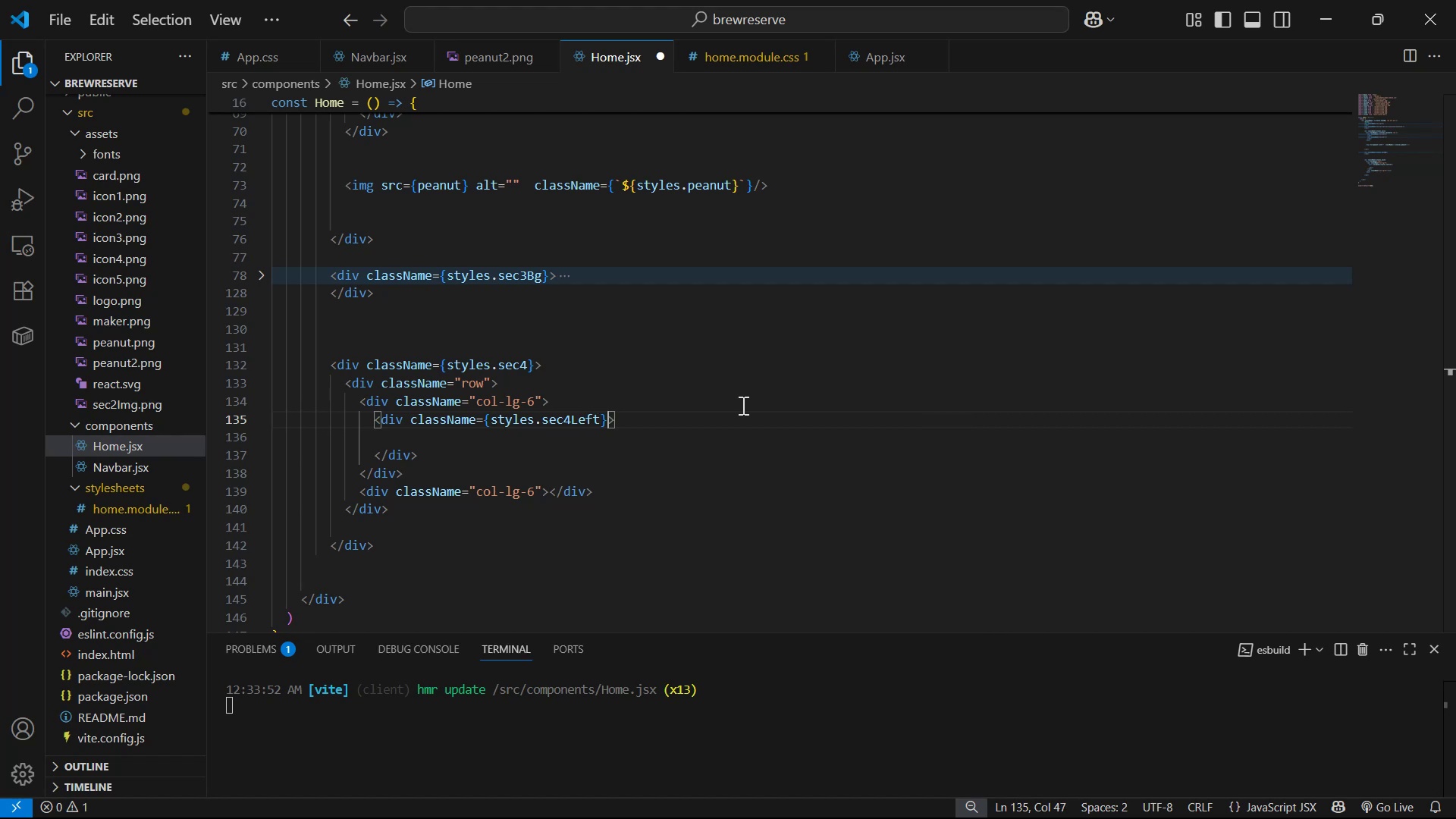 
key(ArrowRight)
 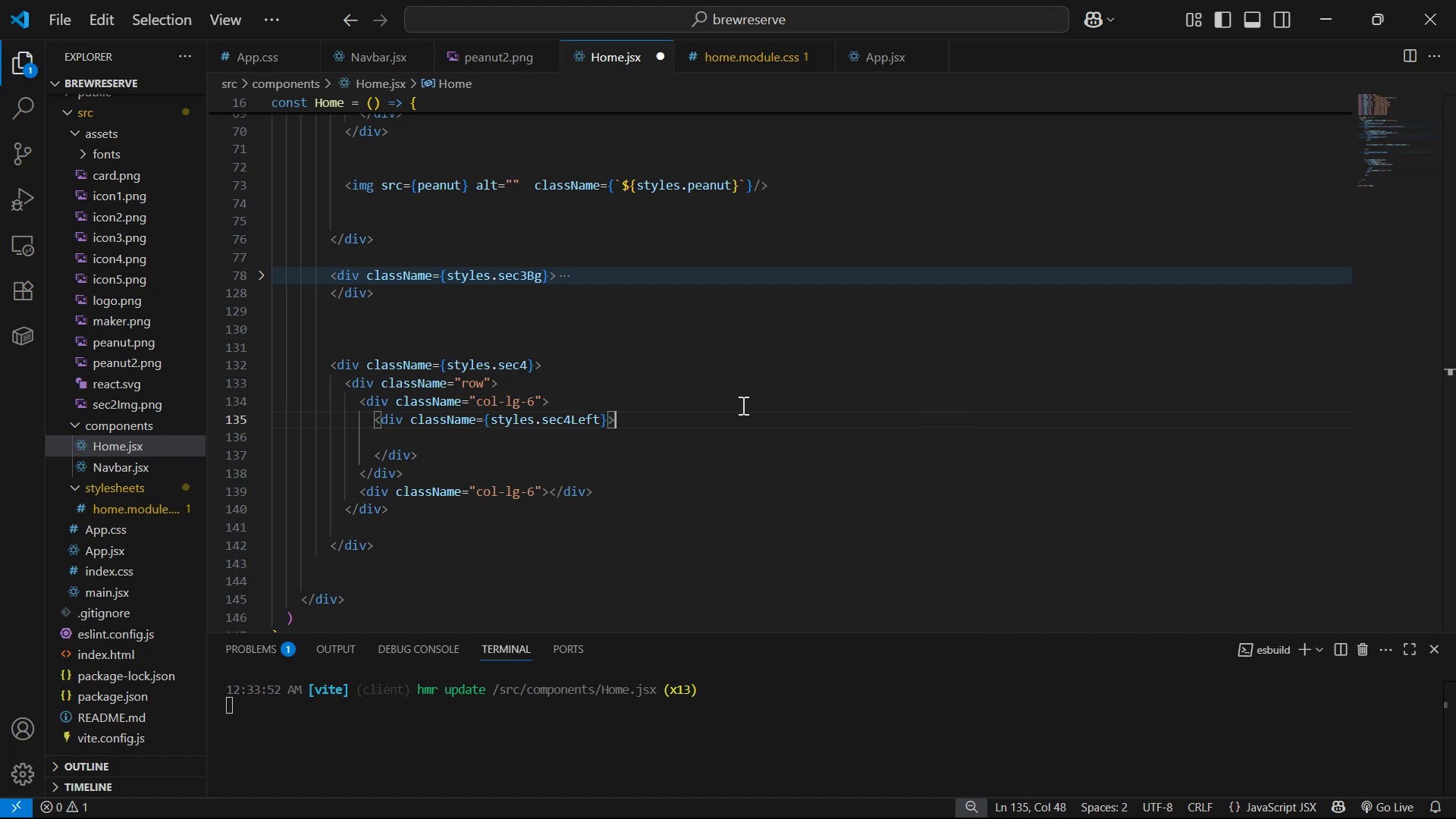 
key(Enter)
 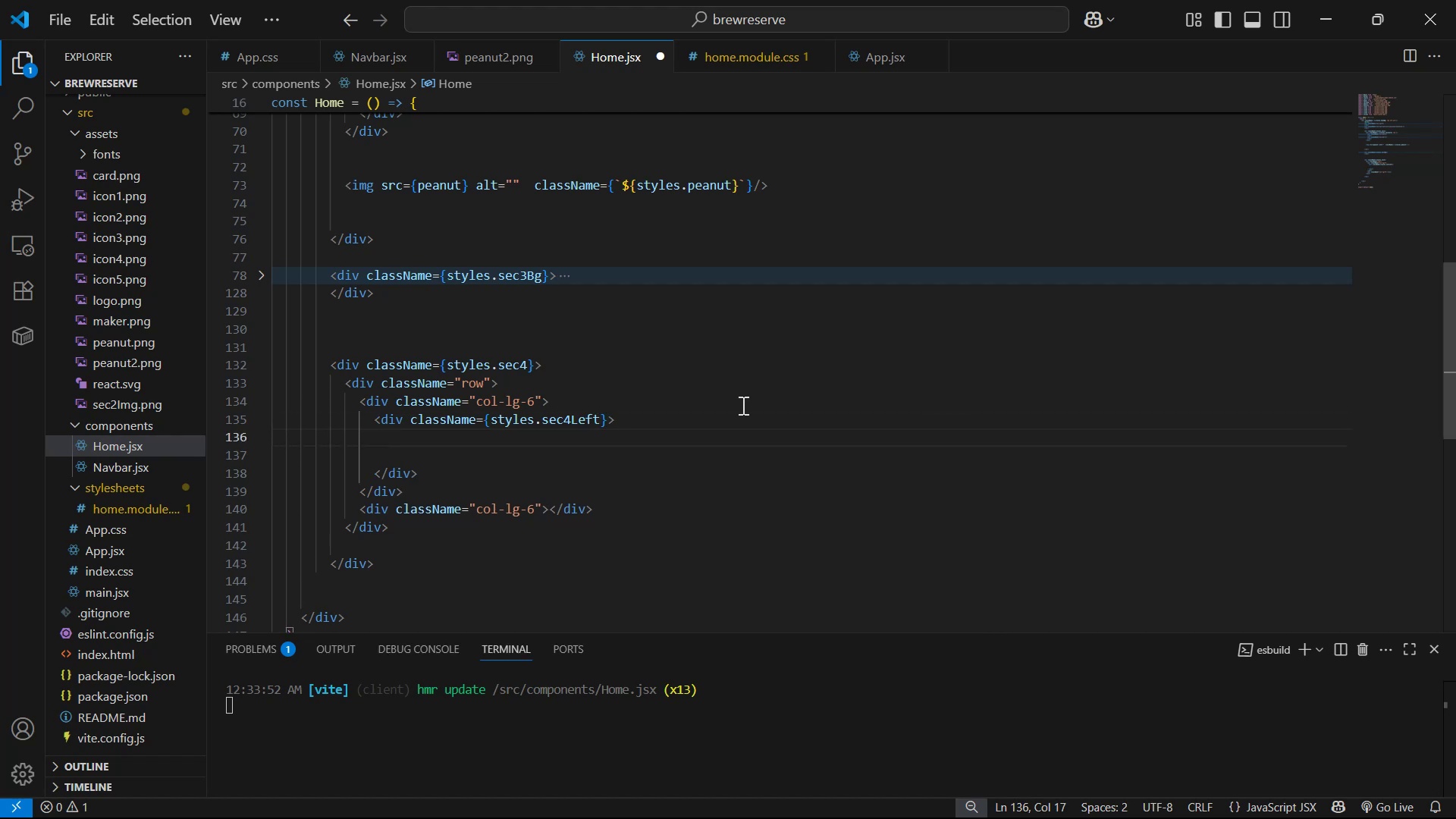 
key(Alt+AltLeft)
 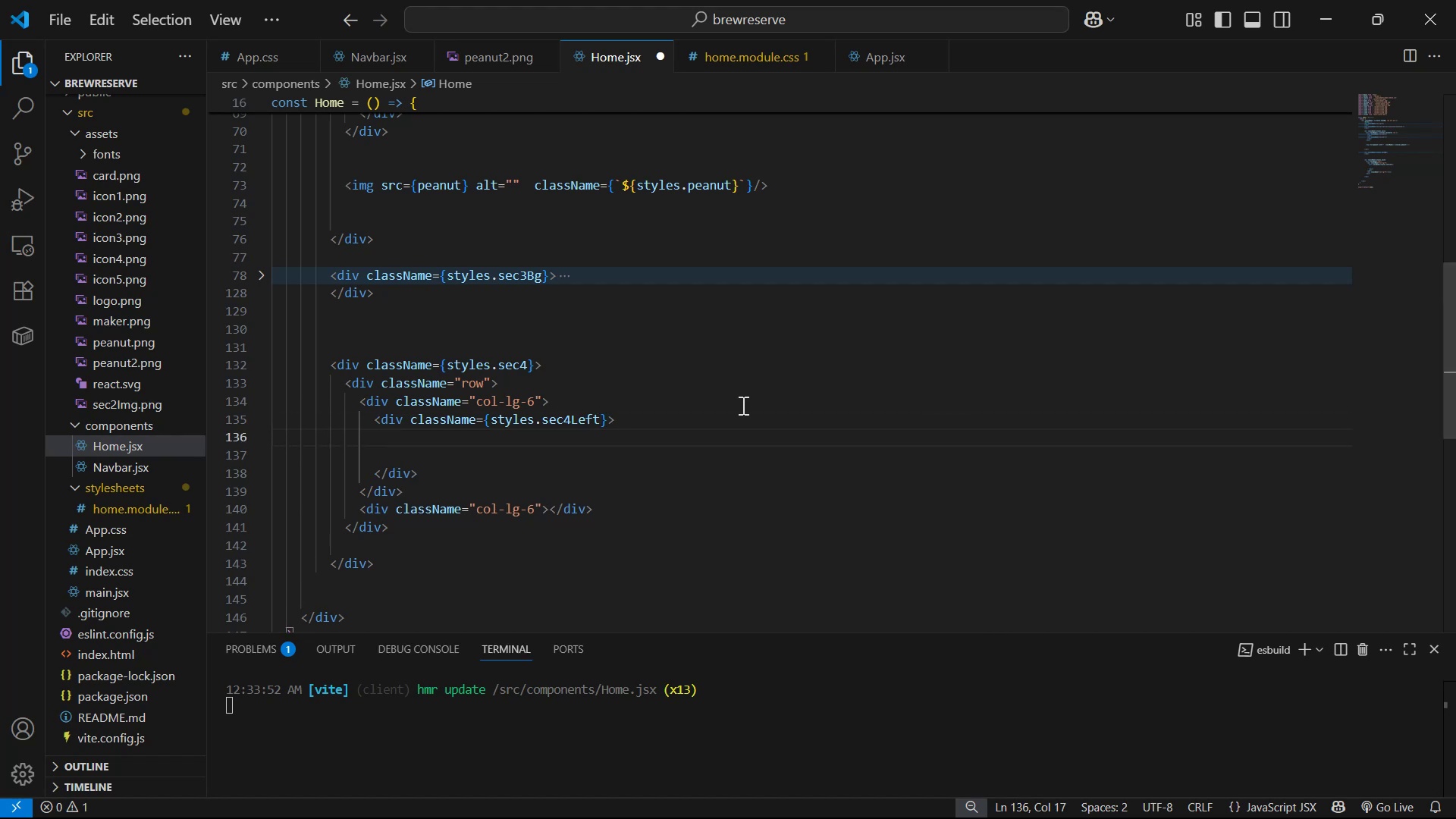 
key(Alt+Tab)
 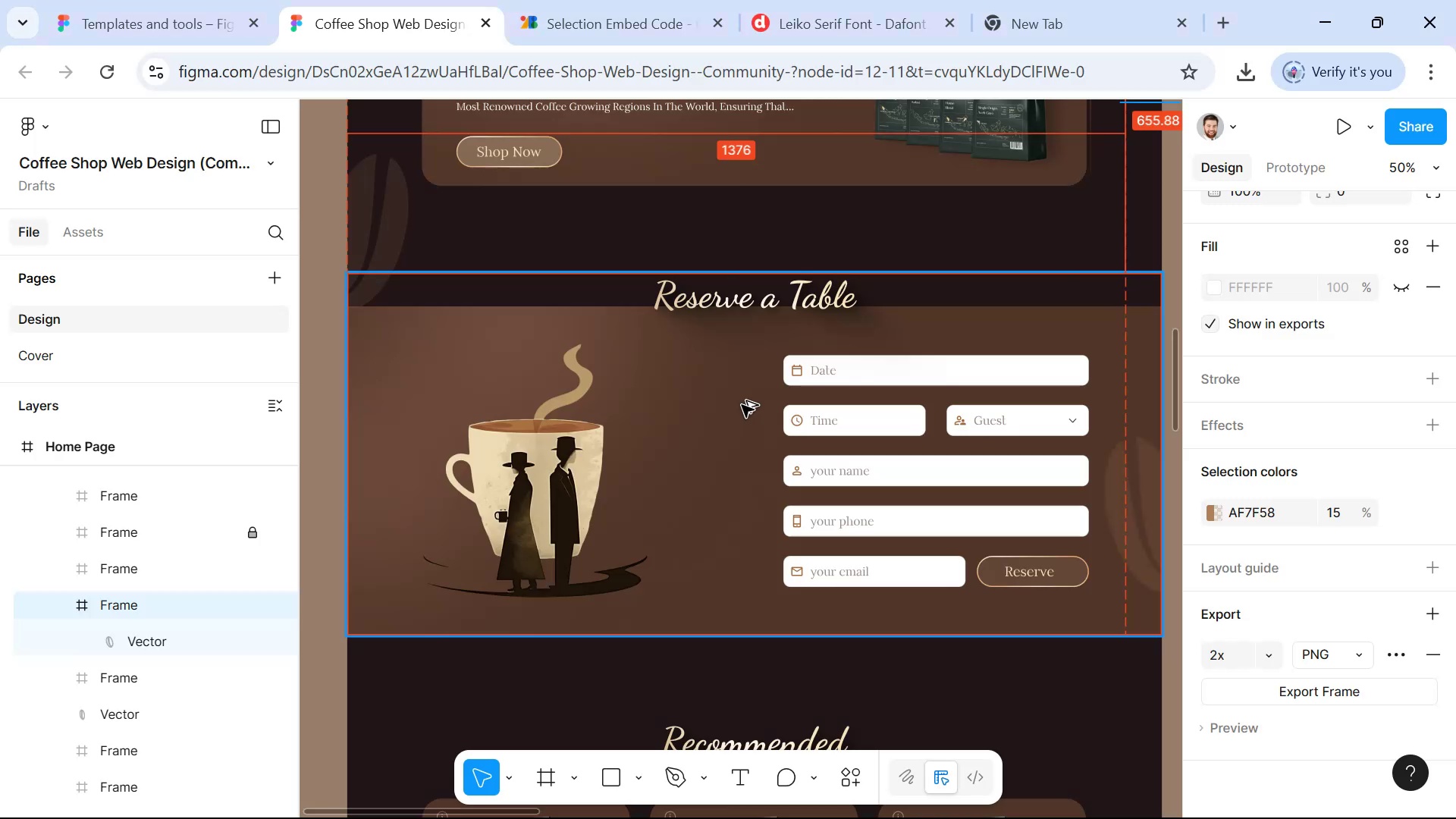 
hold_key(key=ControlLeft, duration=1.11)
 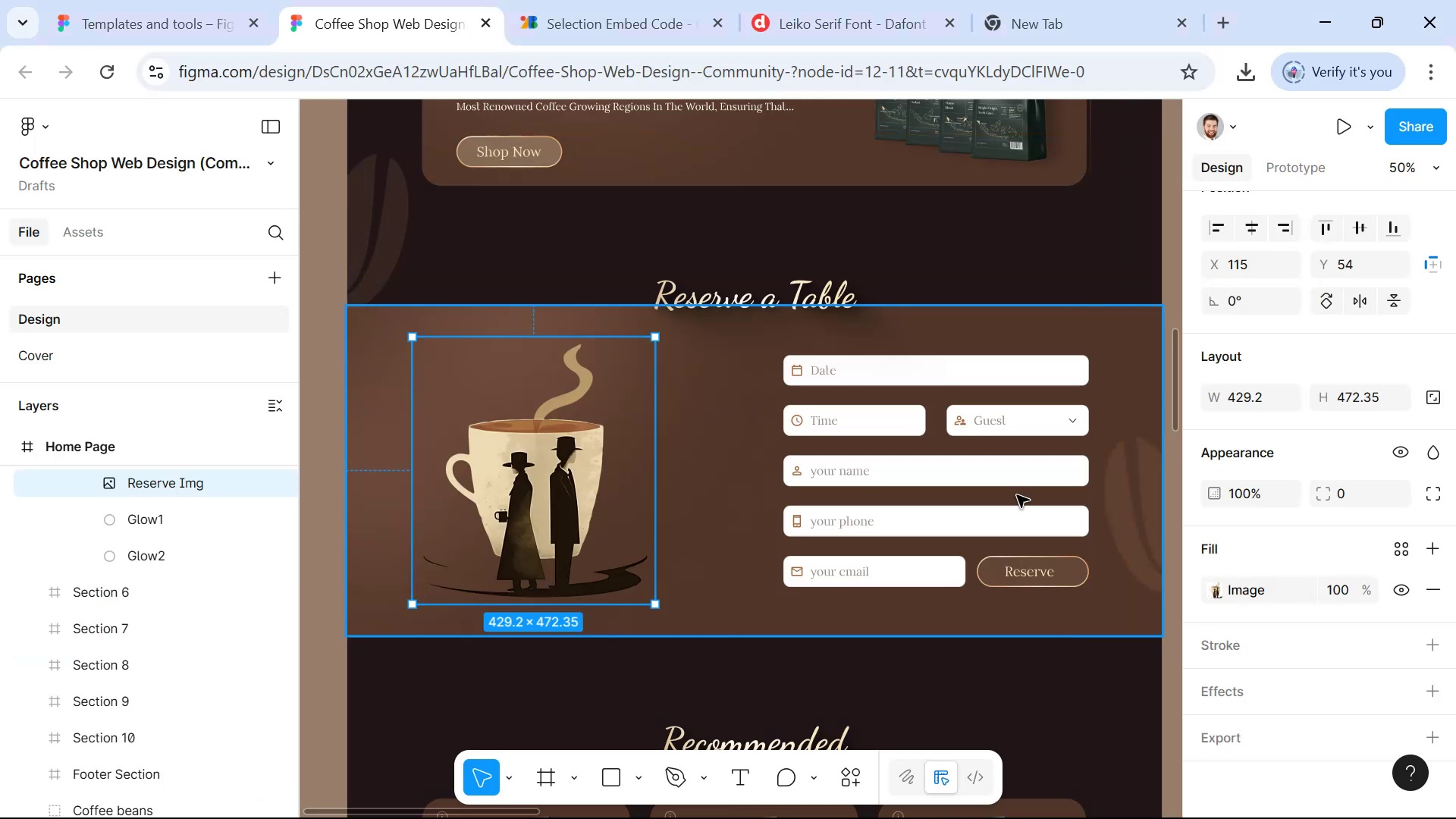 
scroll: coordinate [1288, 735], scroll_direction: down, amount: 11.0
 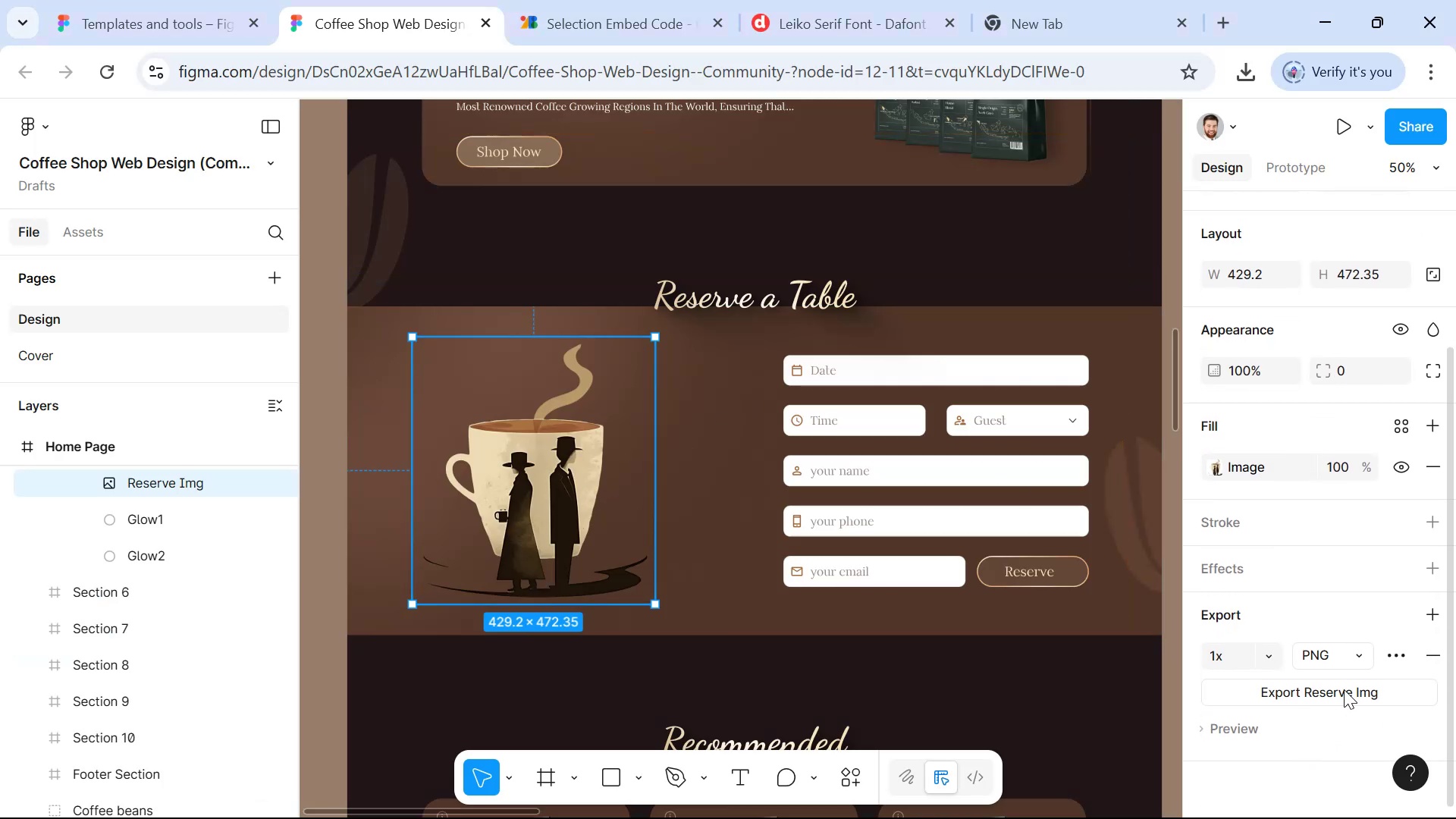 
left_click([1344, 689])
 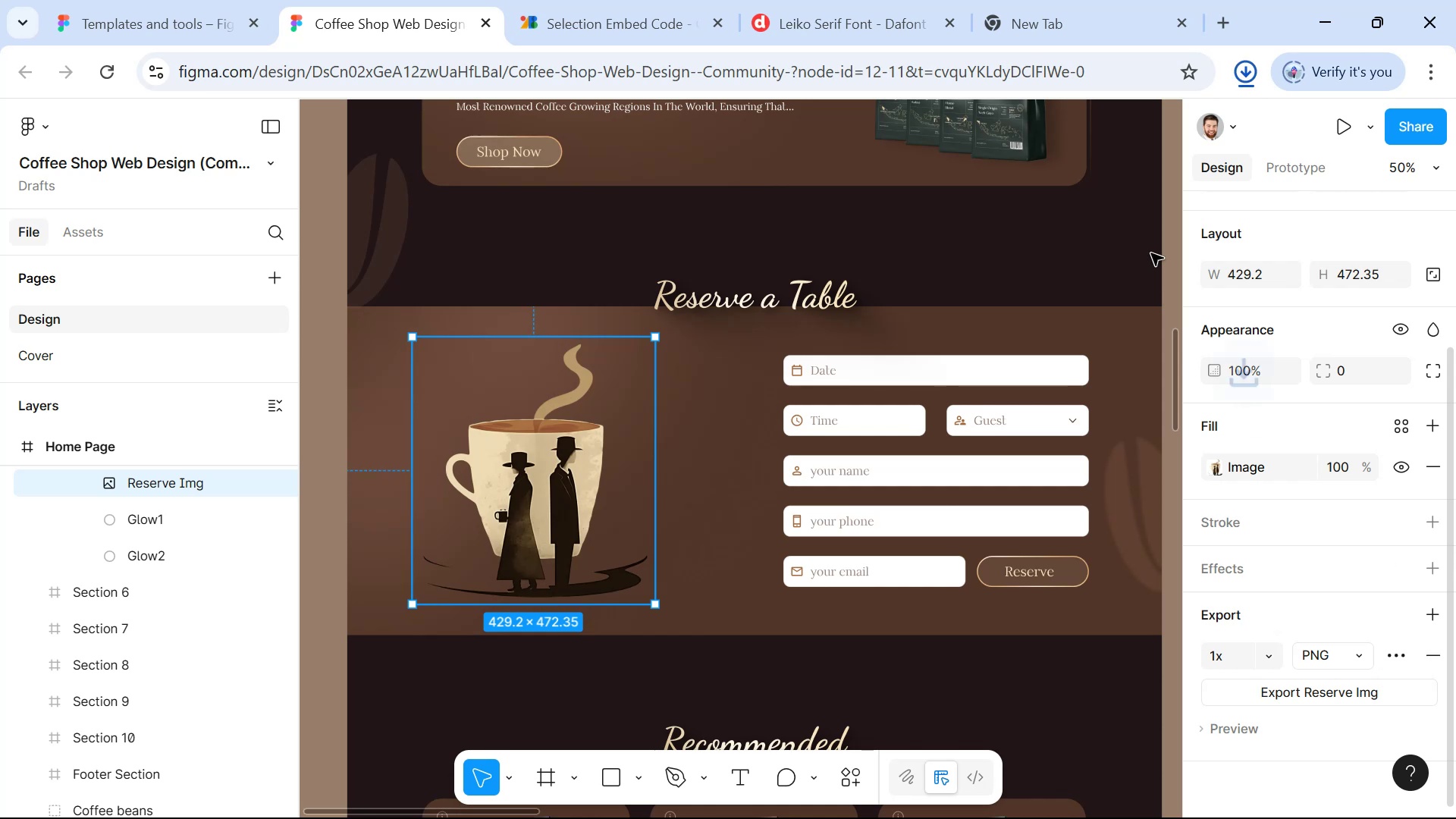 
left_click([1253, 74])
 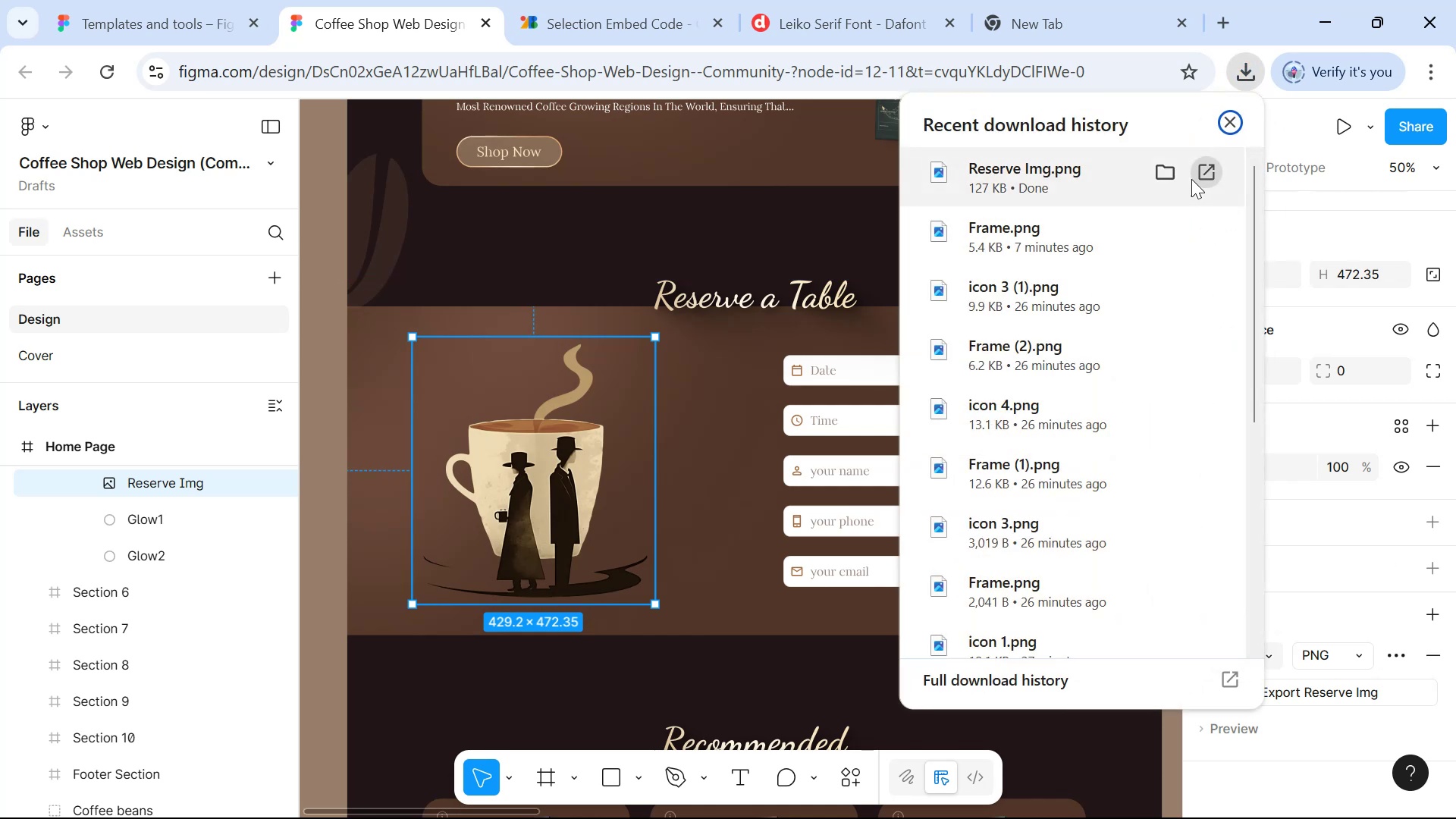 
left_click([1175, 169])
 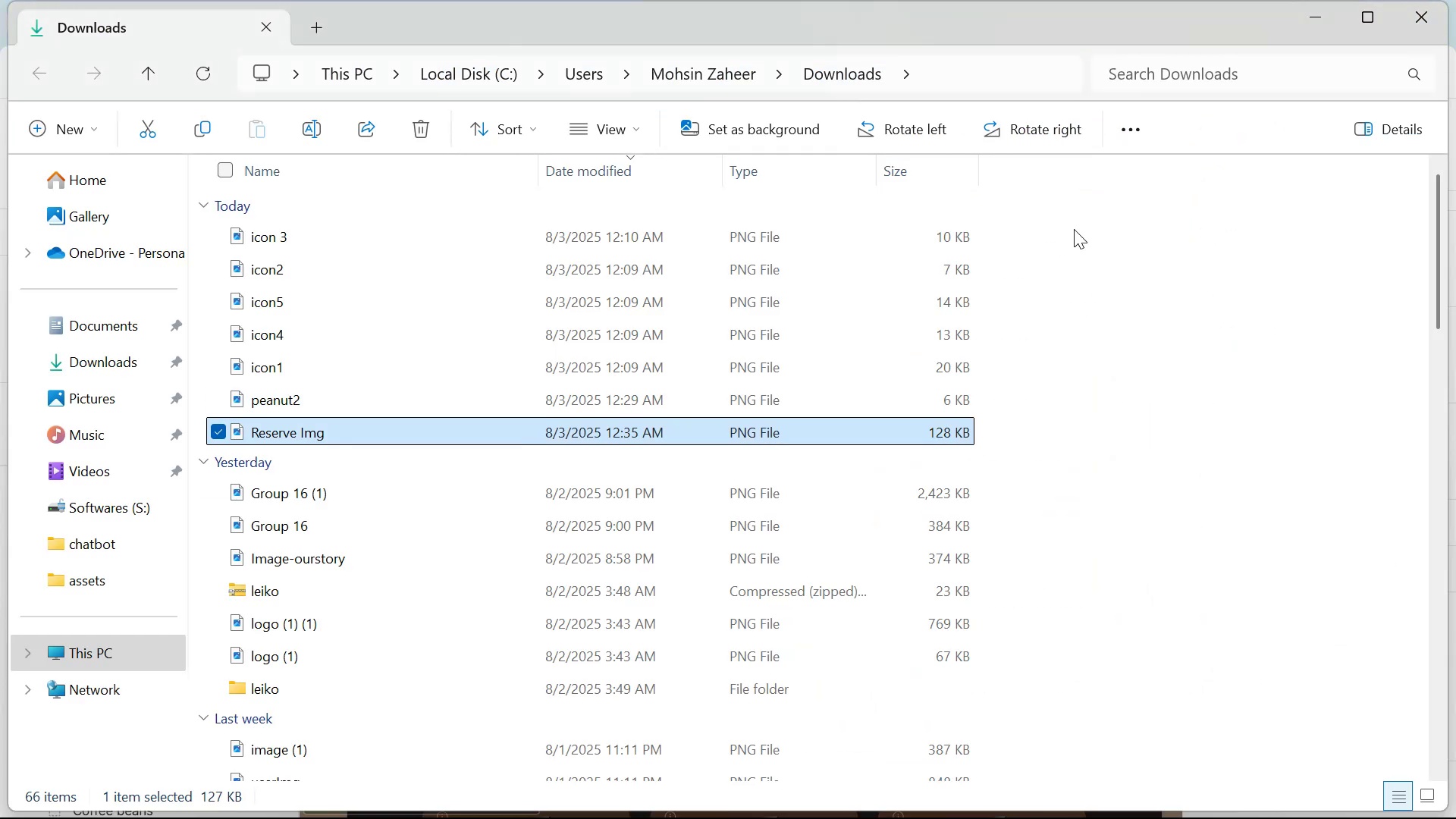 
mouse_move([453, 402])
 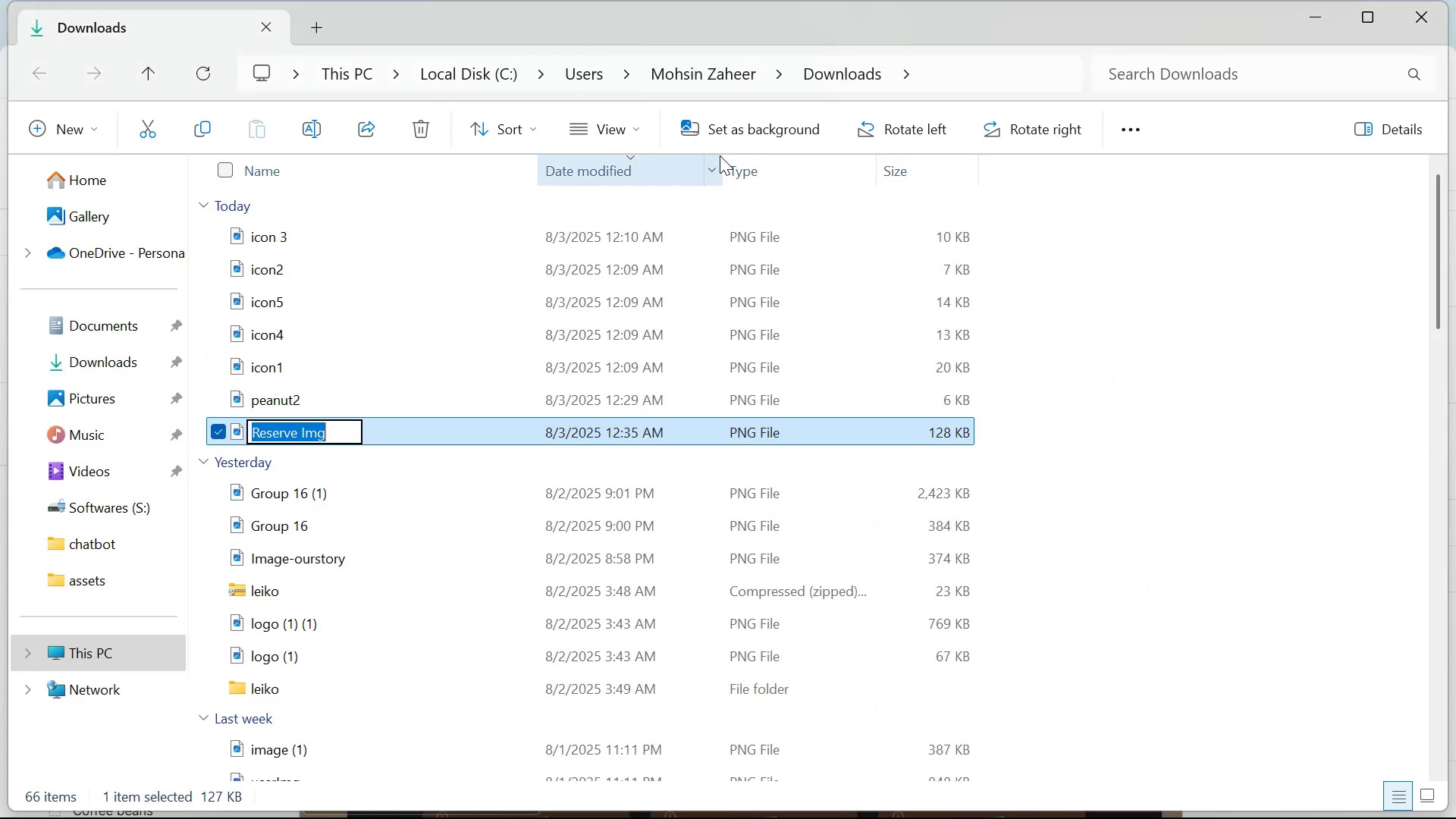 
key(ArrowRight)
 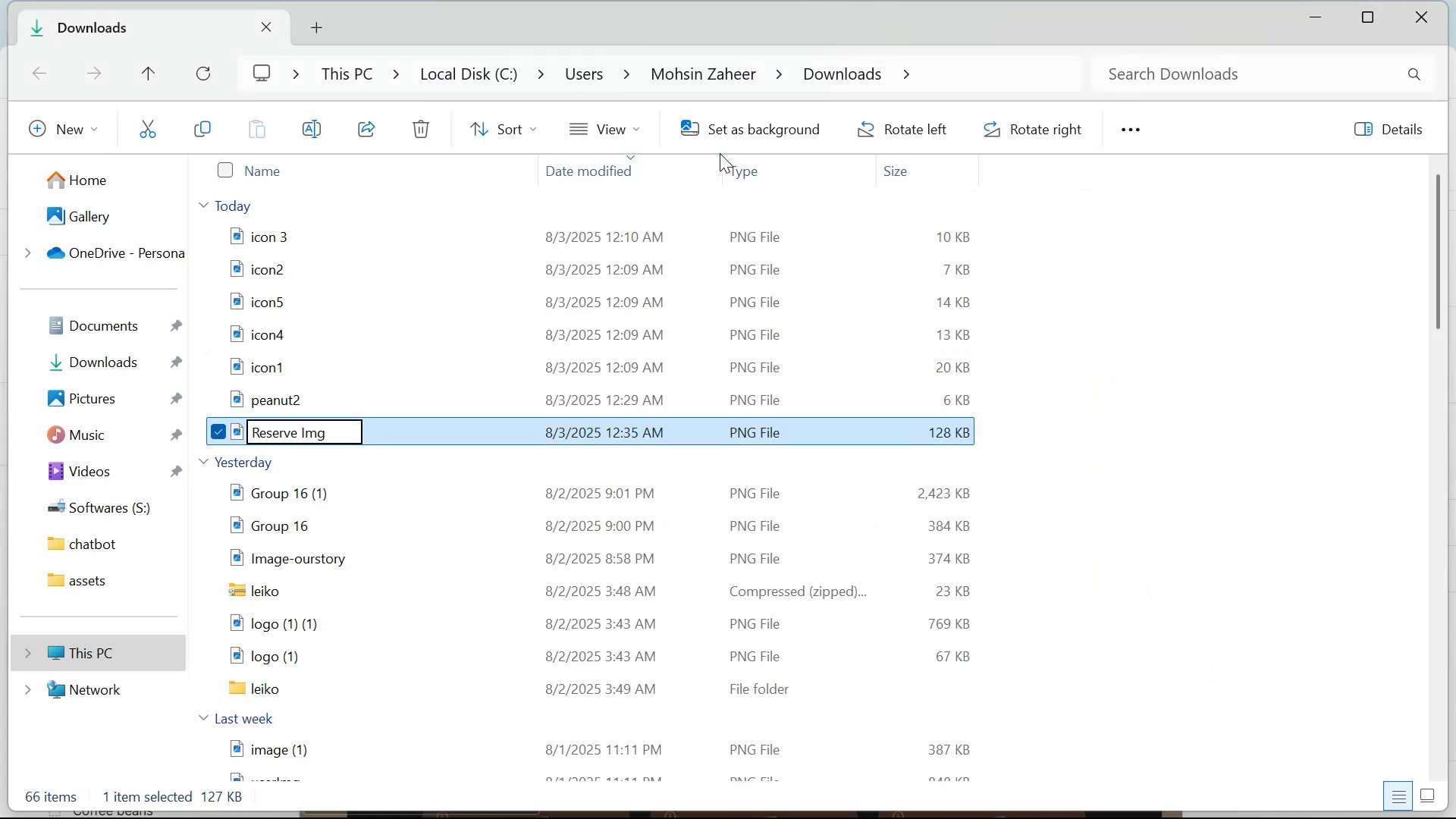 
key(ArrowLeft)
 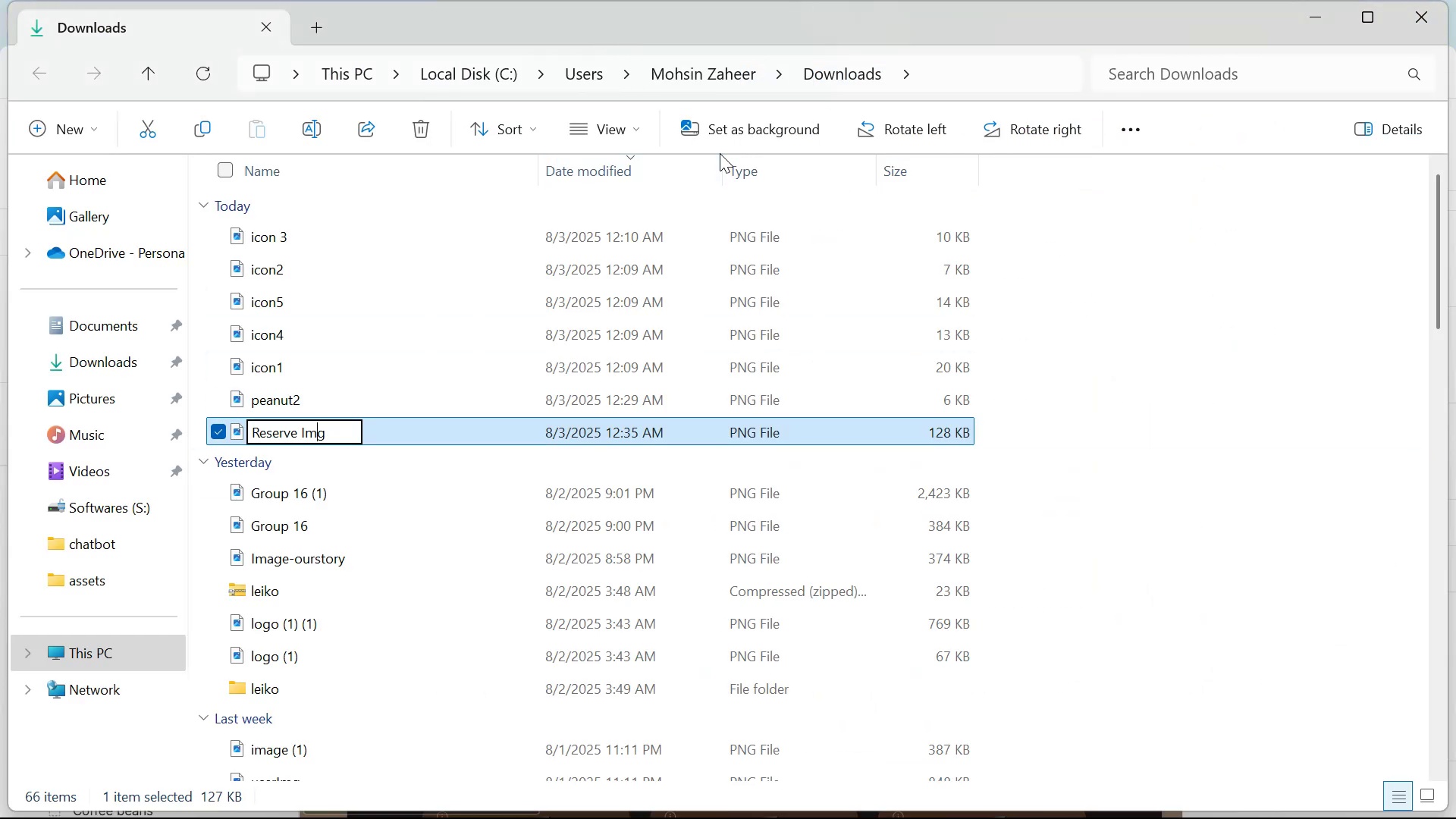 
key(ArrowLeft)
 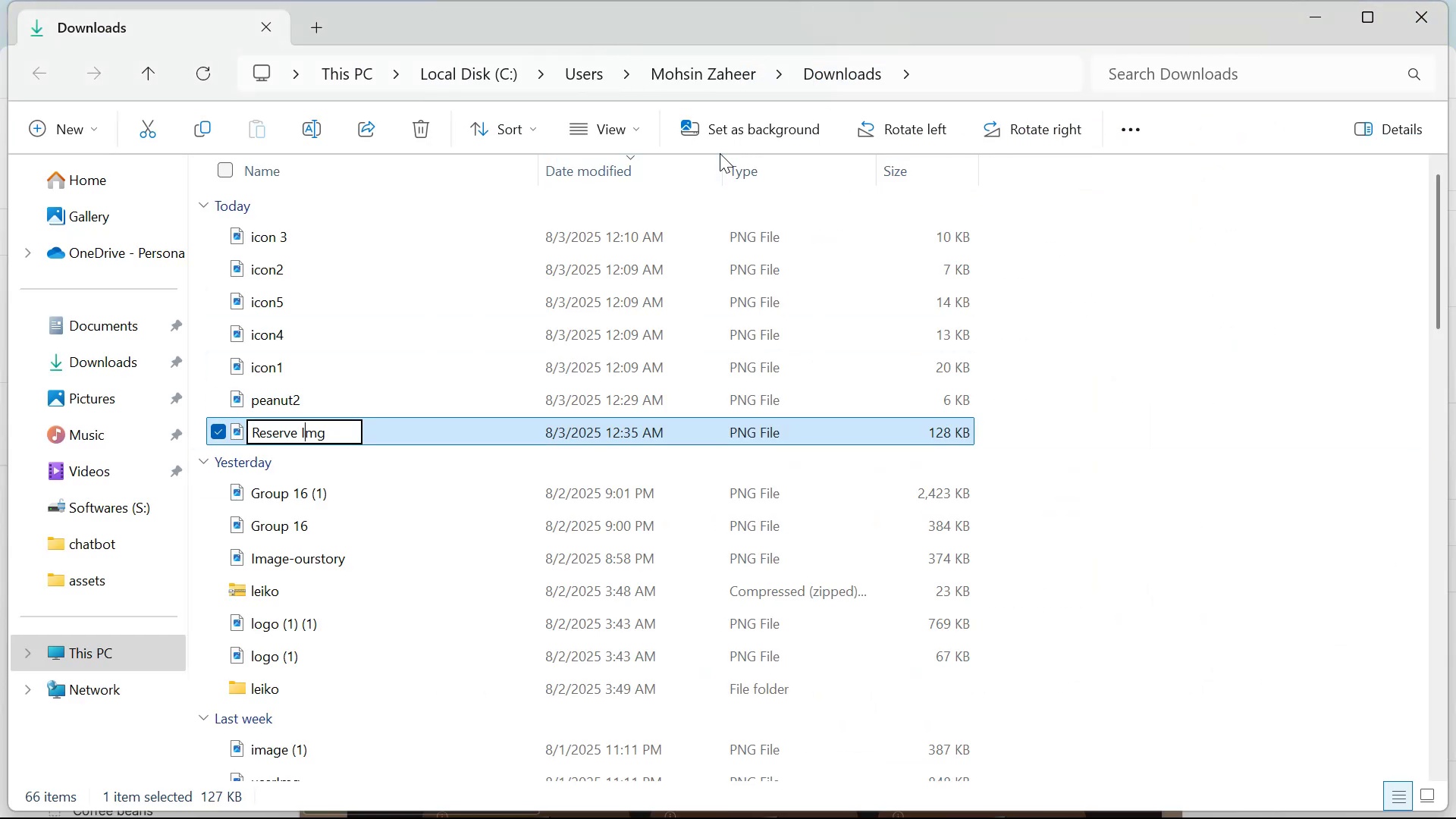 
key(ArrowLeft)
 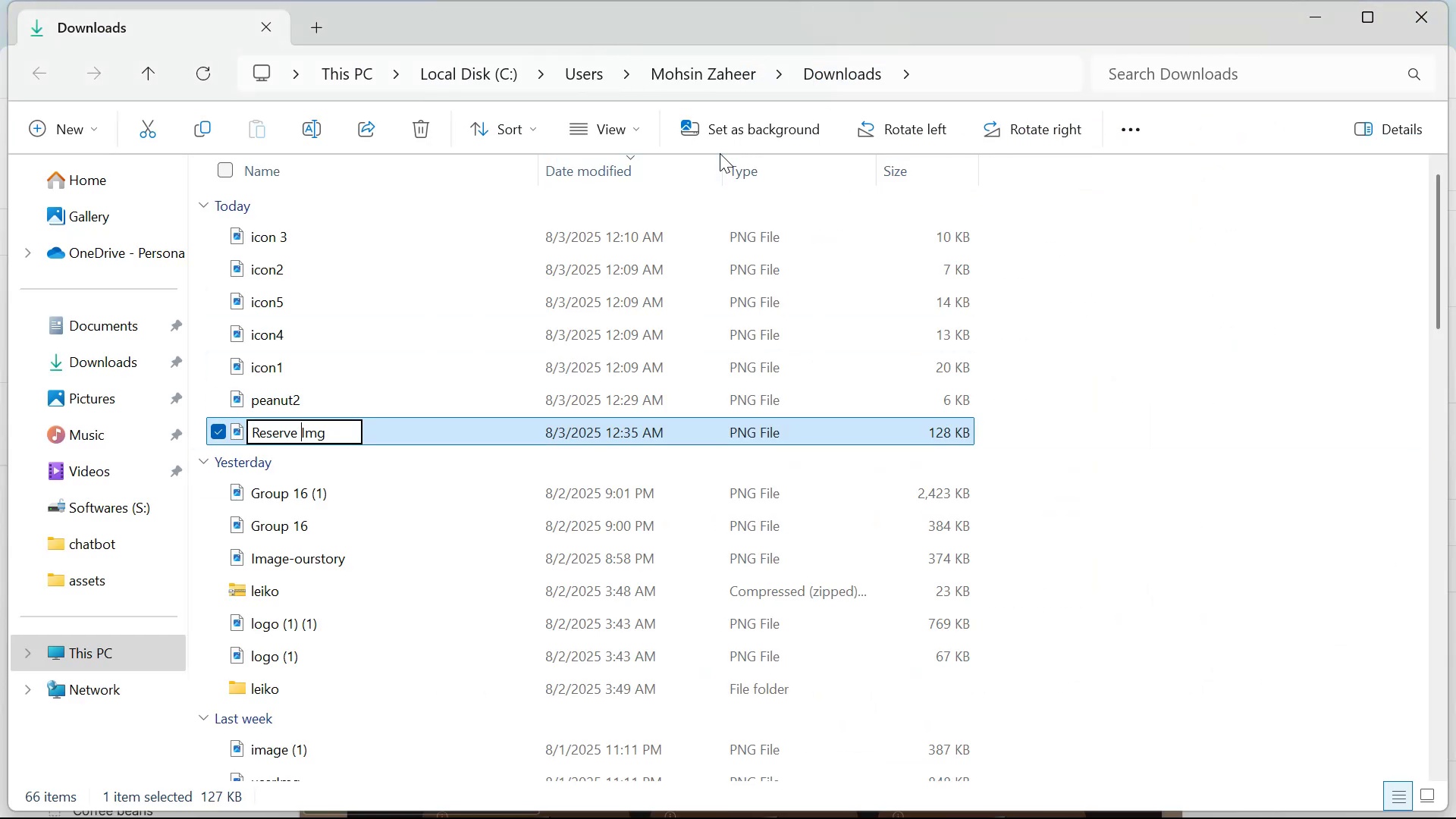 
hold_key(key=Backspace, duration=0.89)
 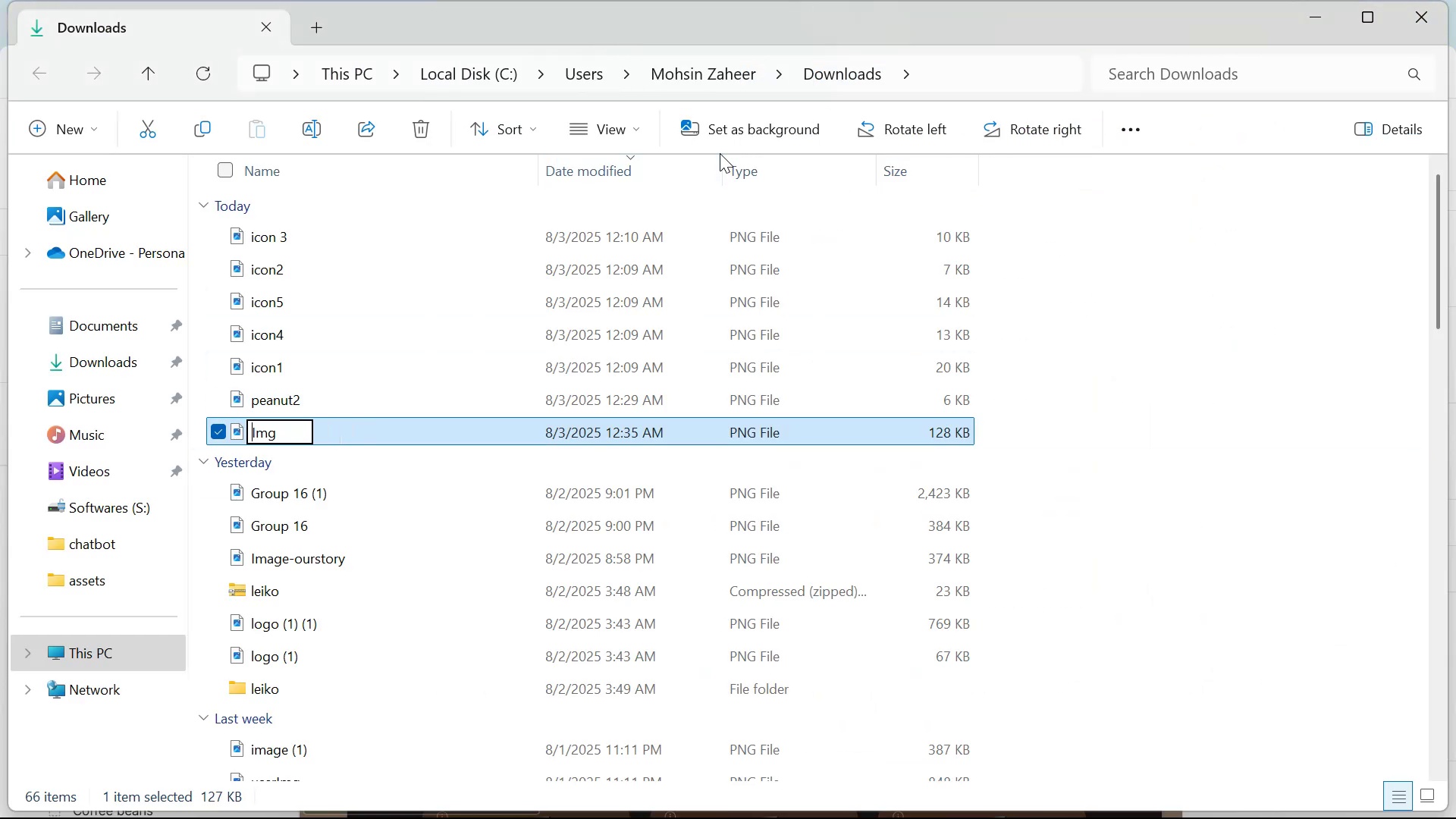 
type(sec4)
 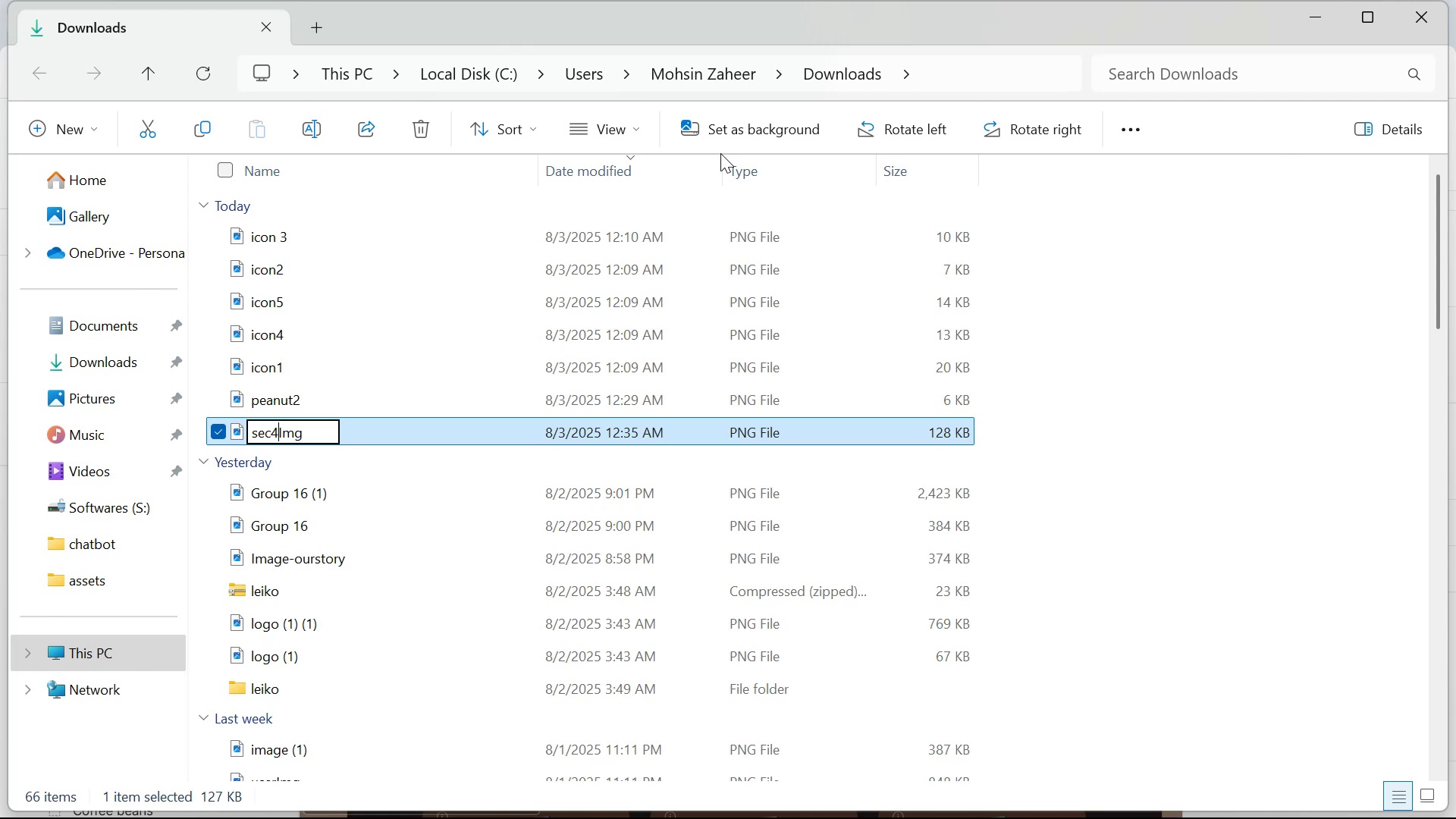 
key(Enter)
 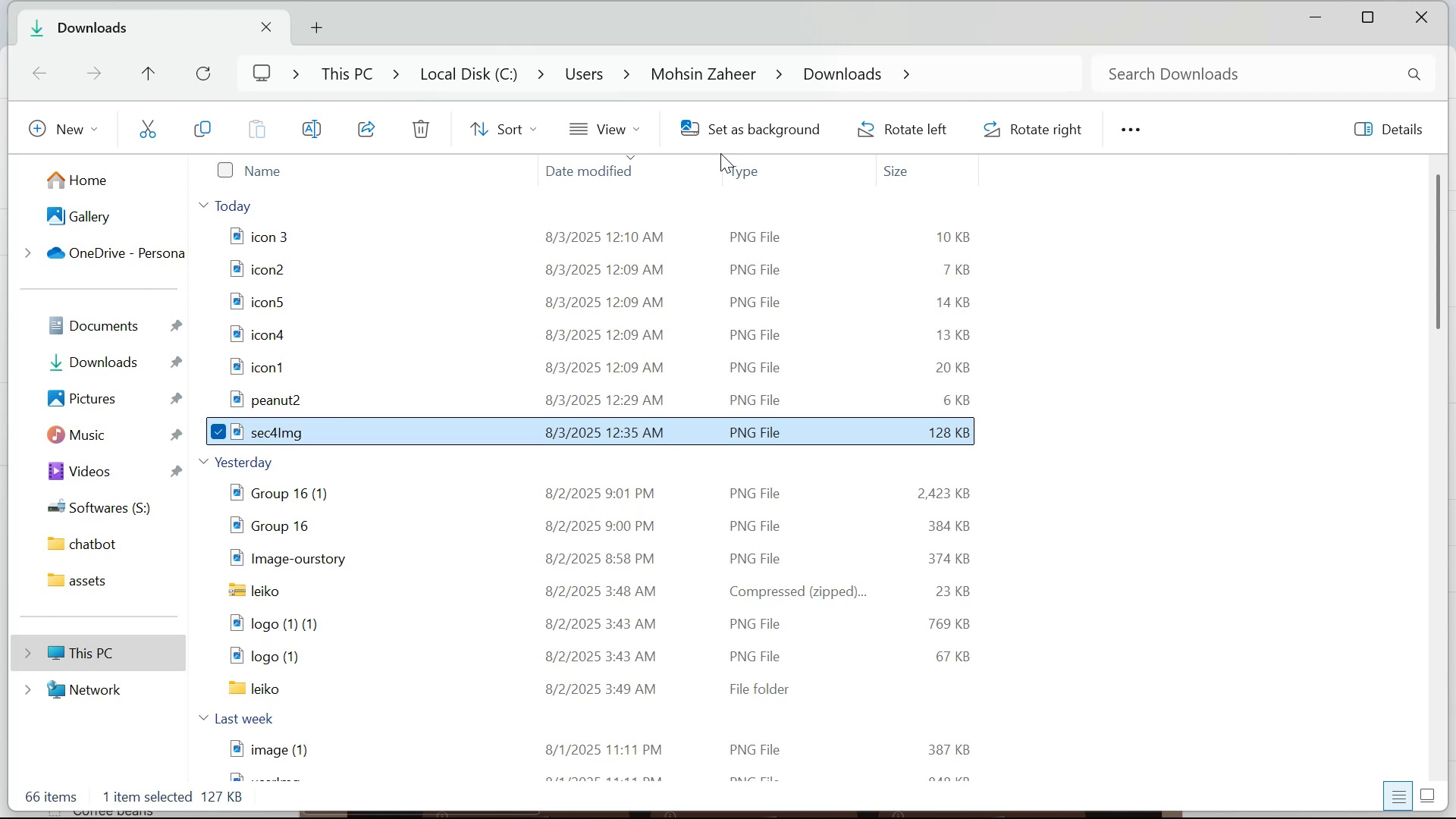 
key(Control+C)
 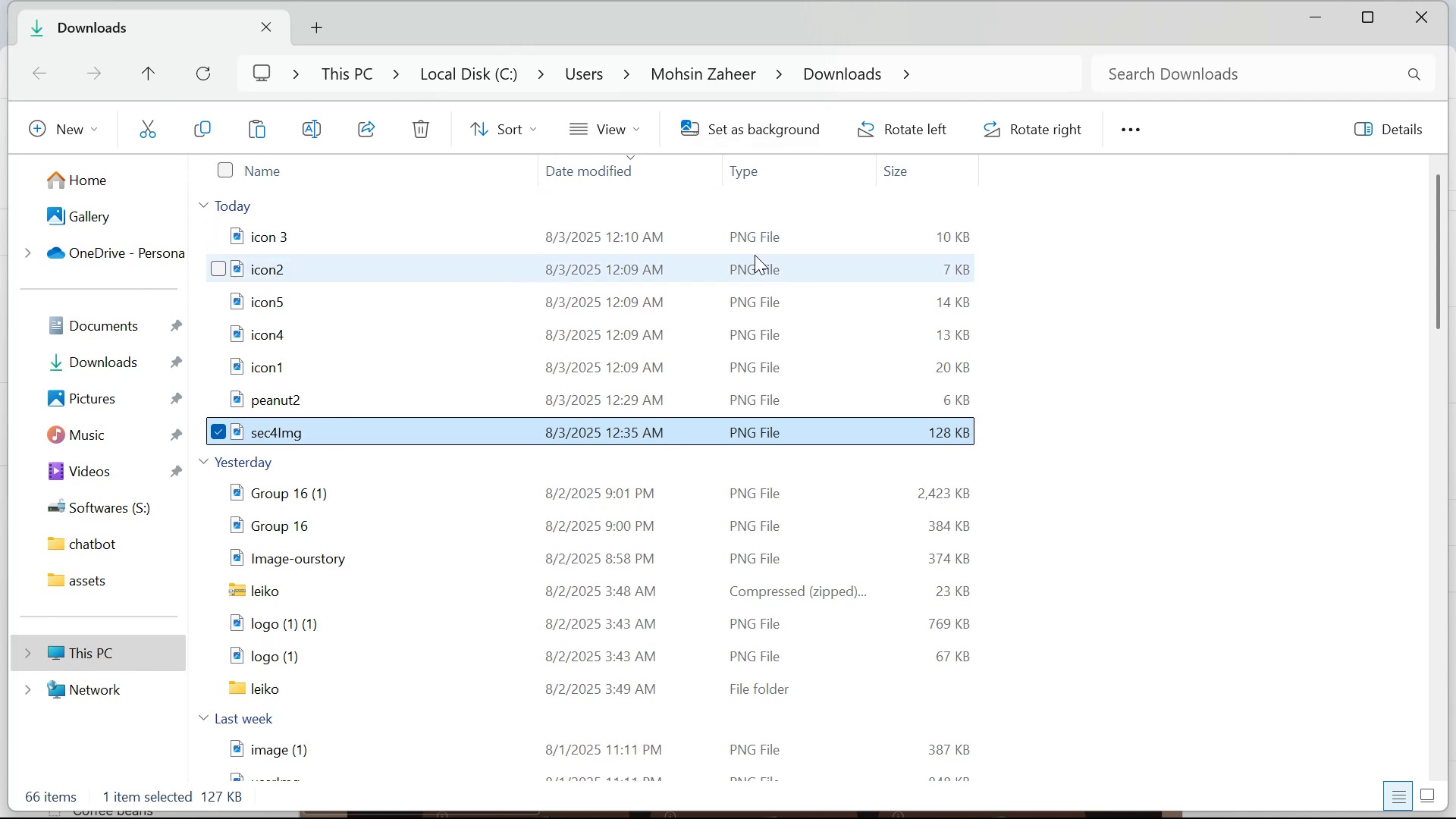 
key(Control+X)
 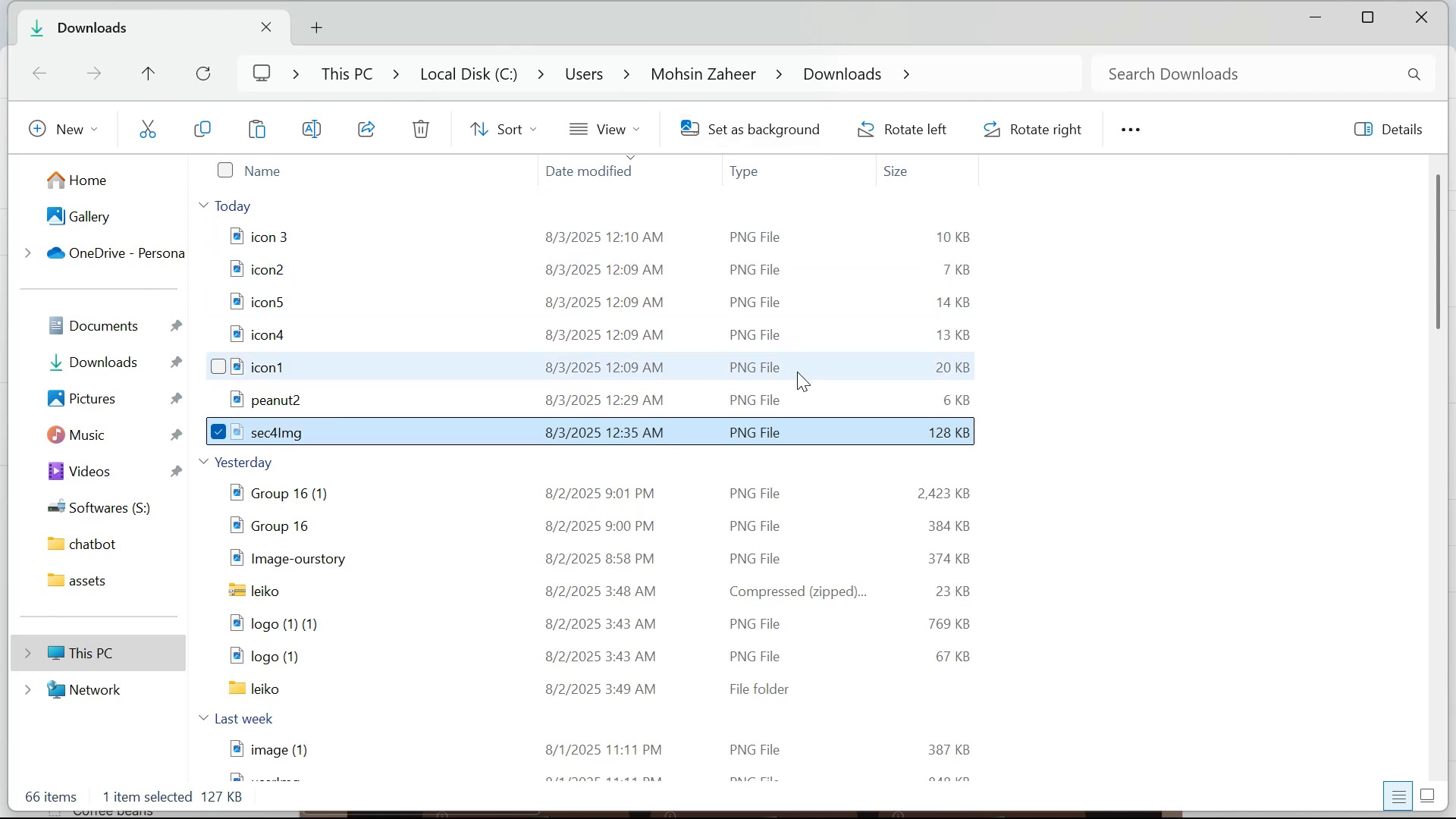 
key(Alt+Tab)
 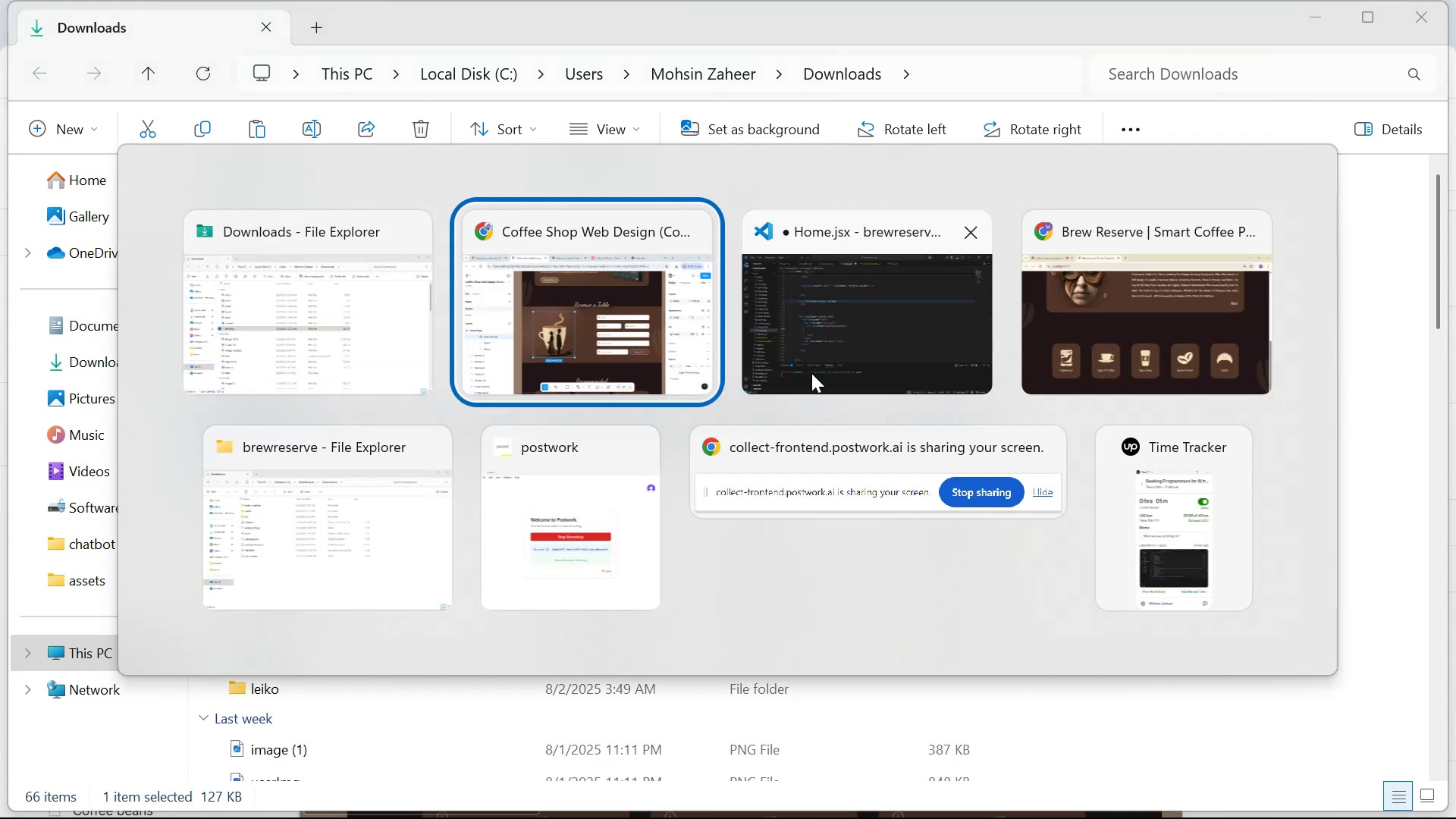 
key(Alt+Tab)
 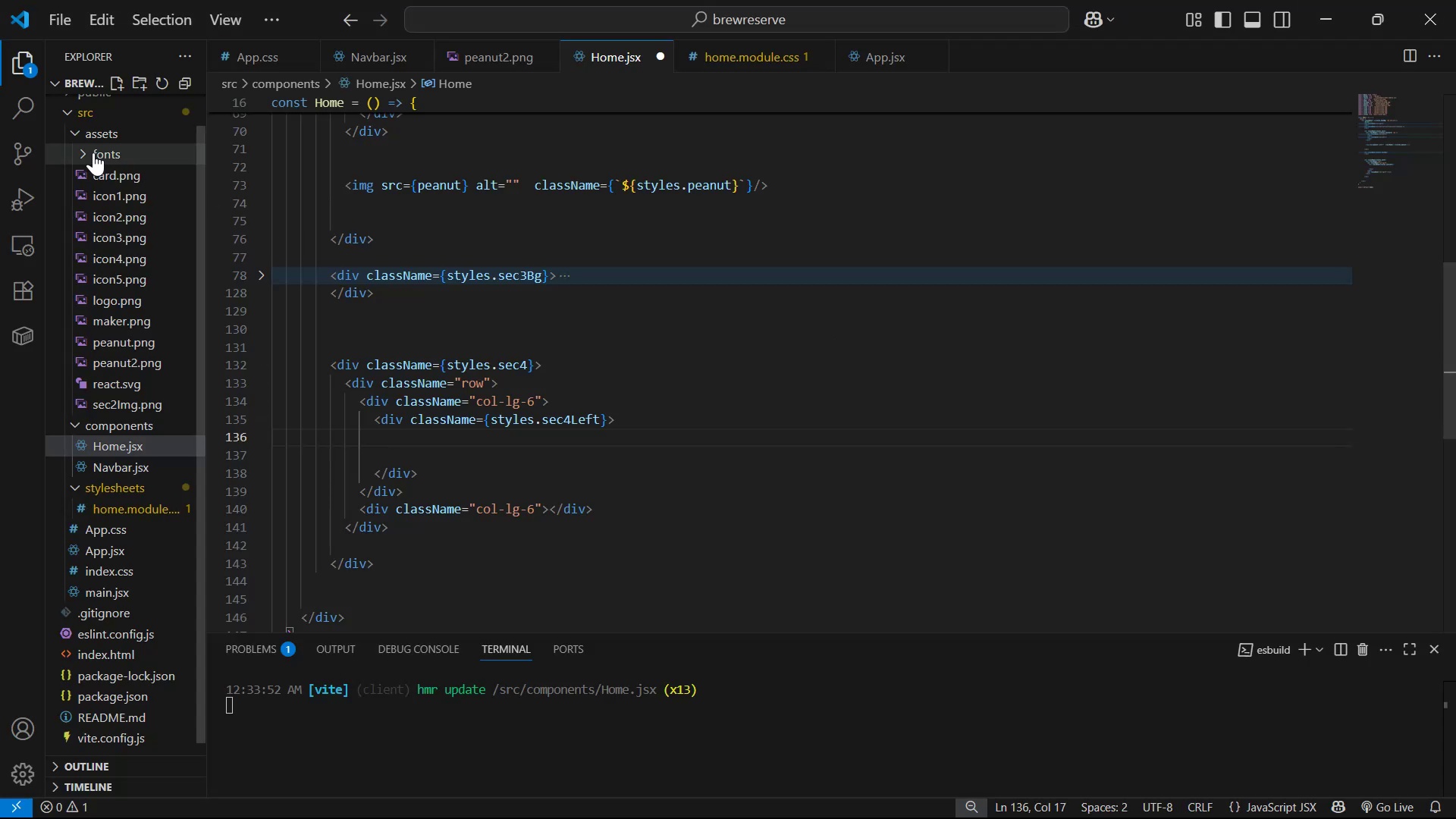 
right_click([118, 137])
 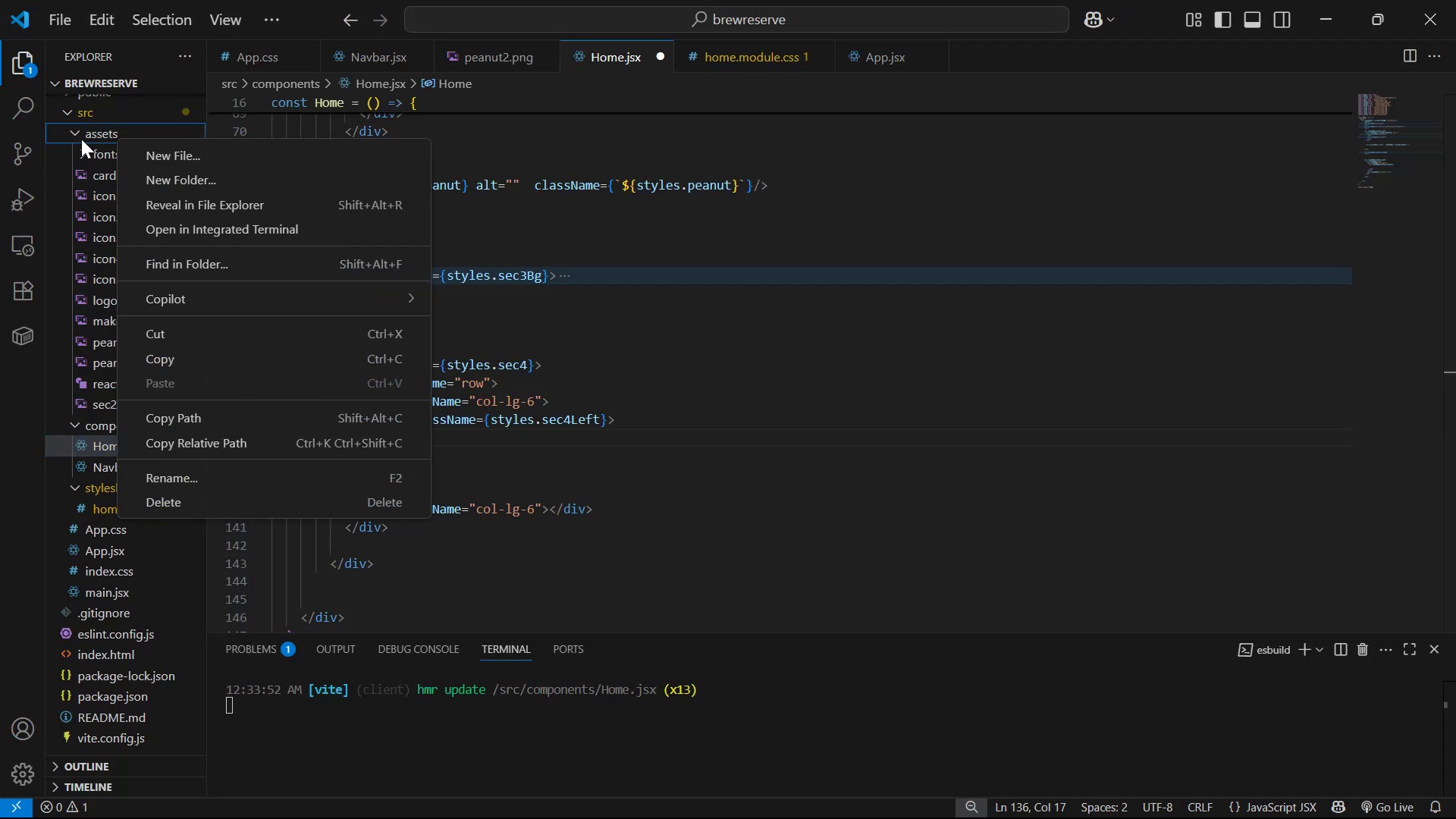 
double_click([93, 136])
 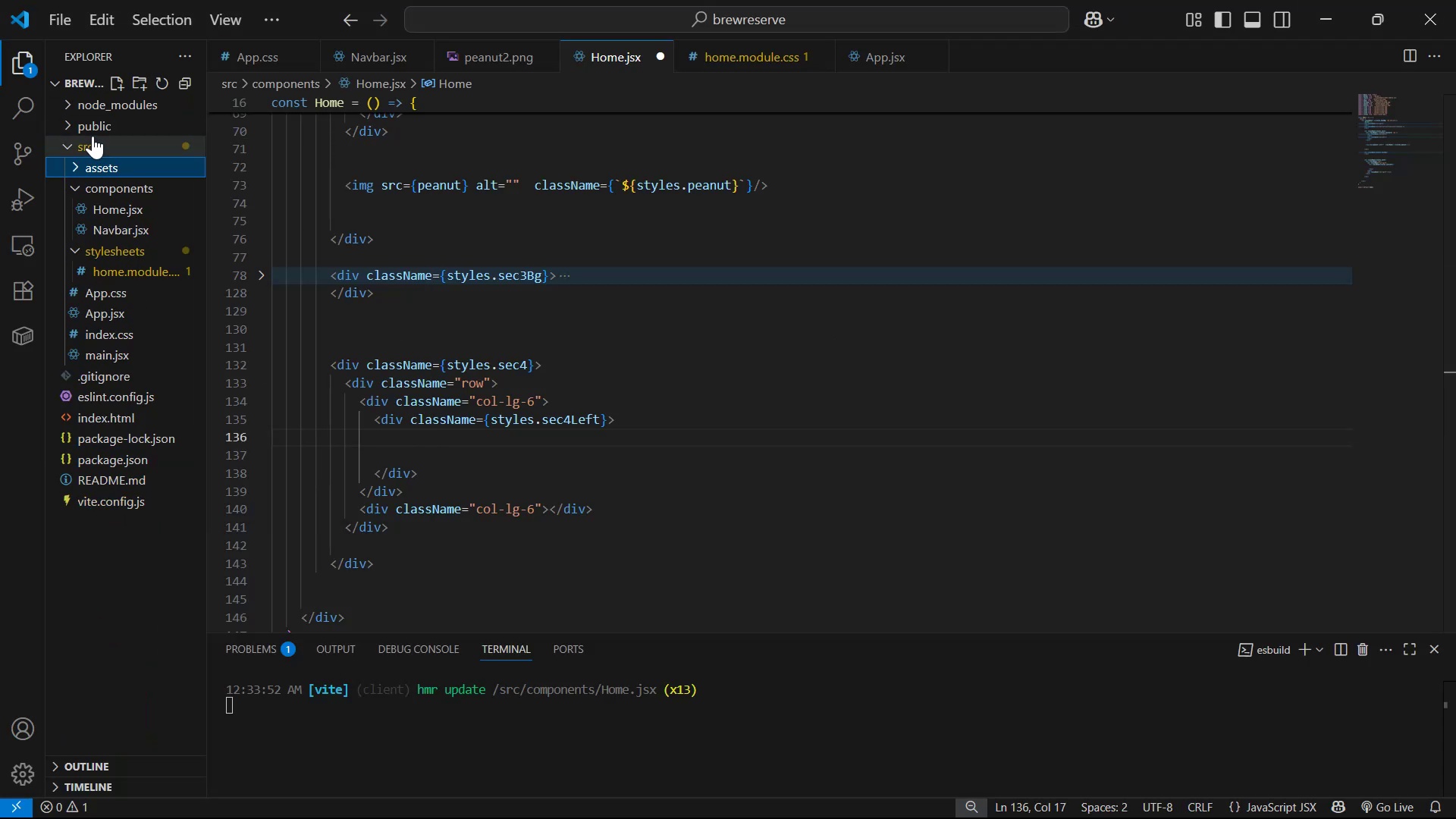 
key(Control+V)
 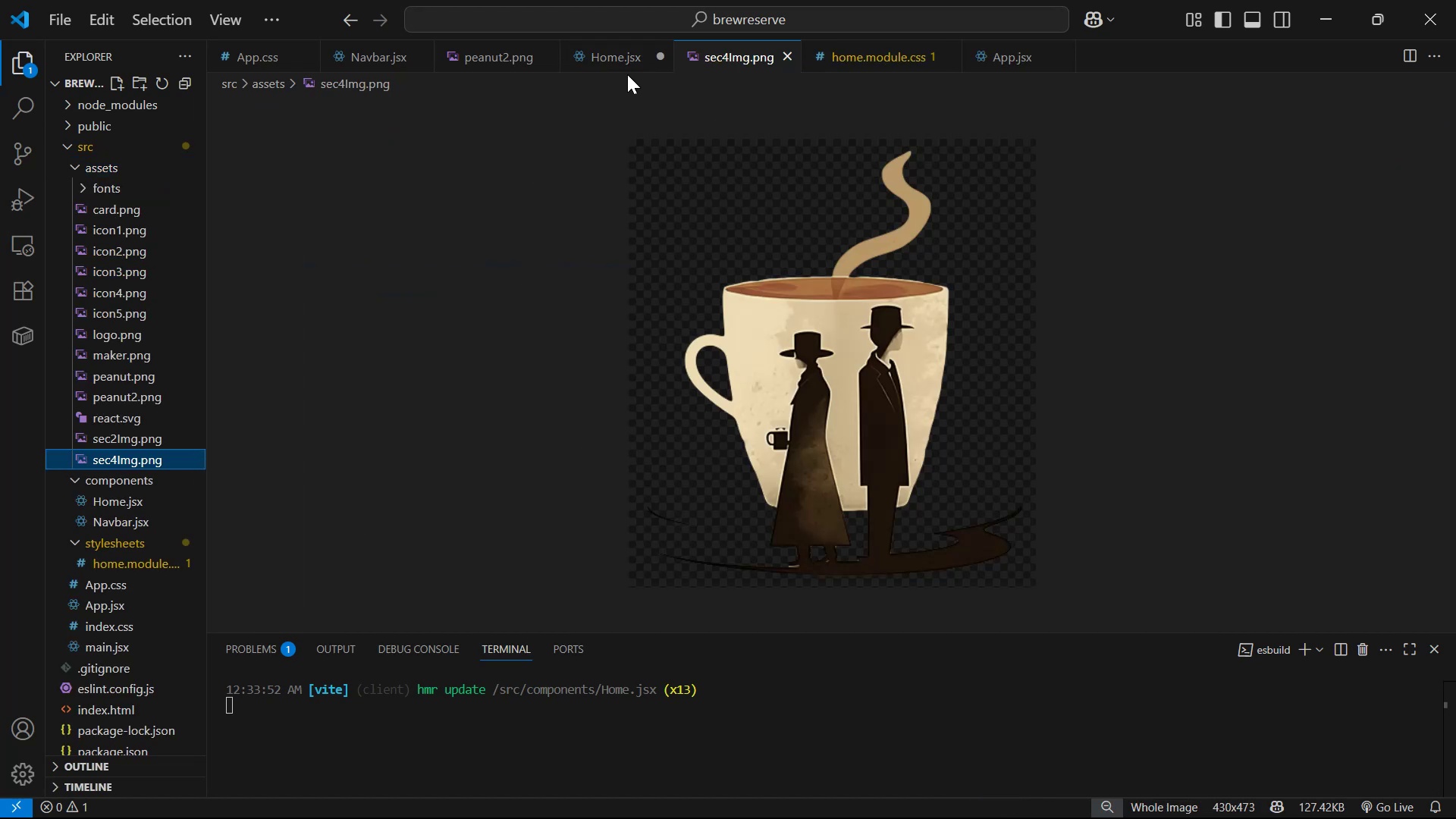 
scroll: coordinate [604, 479], scroll_direction: down, amount: 2.0
 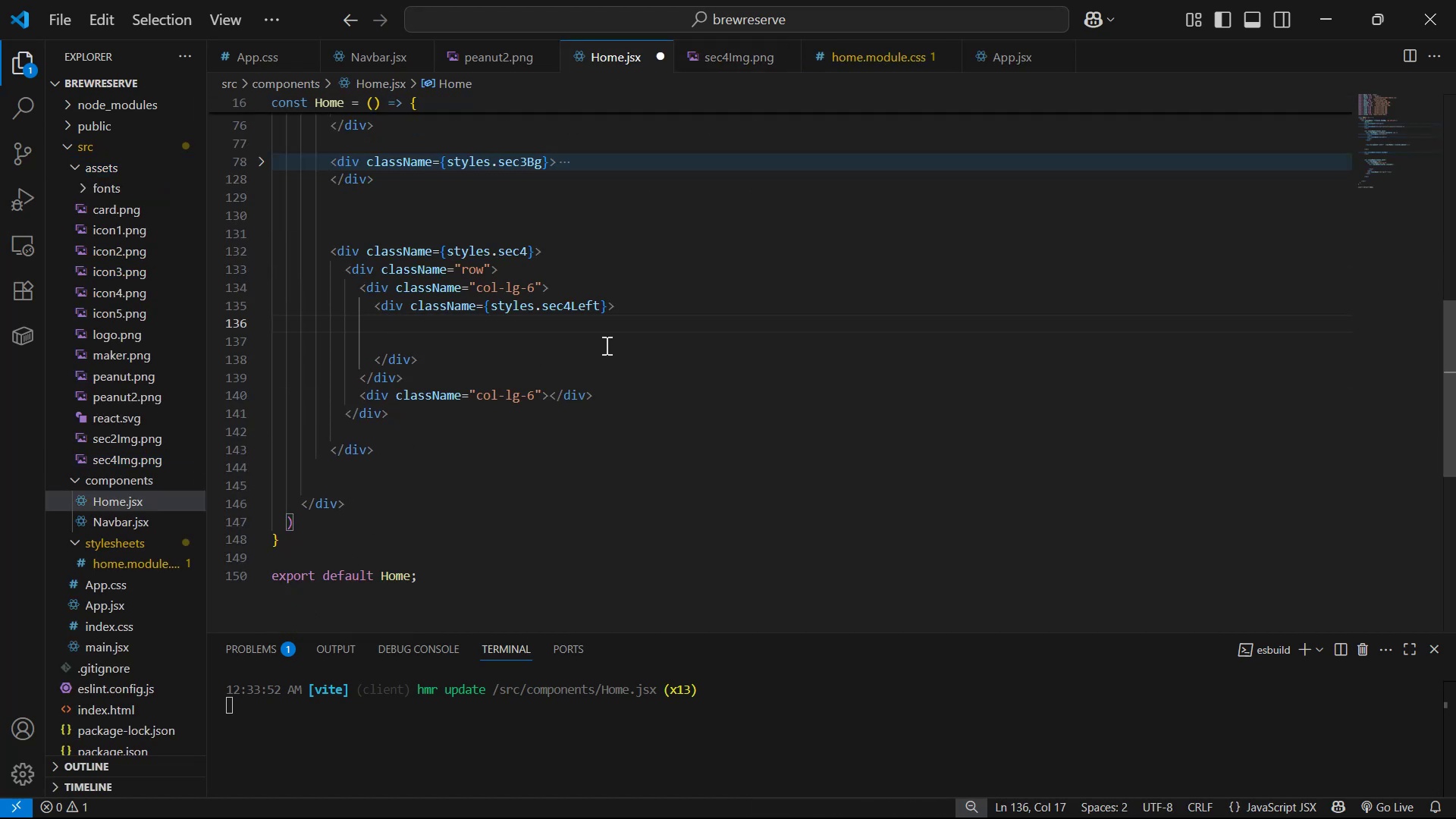 
scroll: coordinate [617, 273], scroll_direction: up, amount: 16.0
 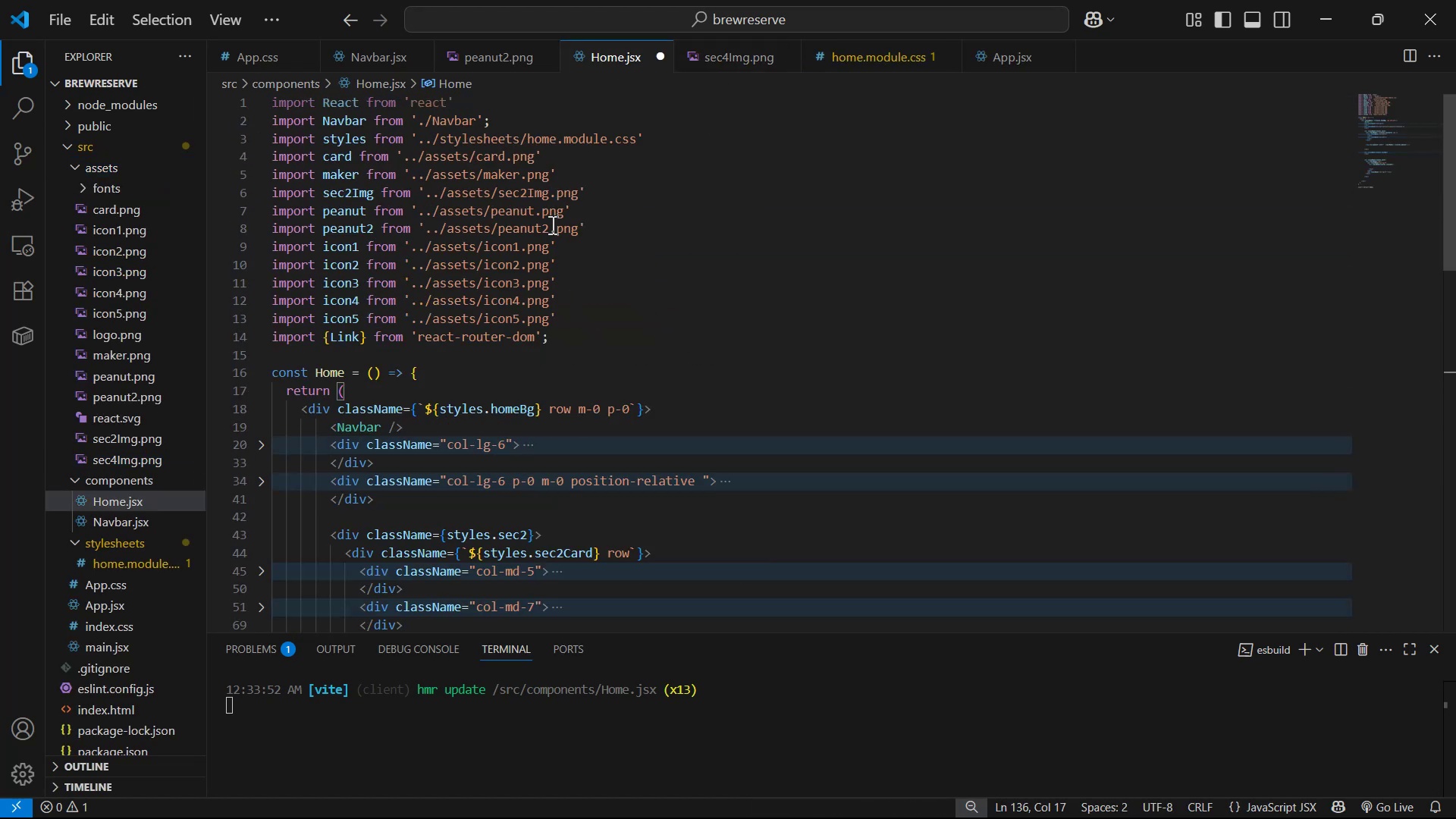 
left_click([605, 190])
 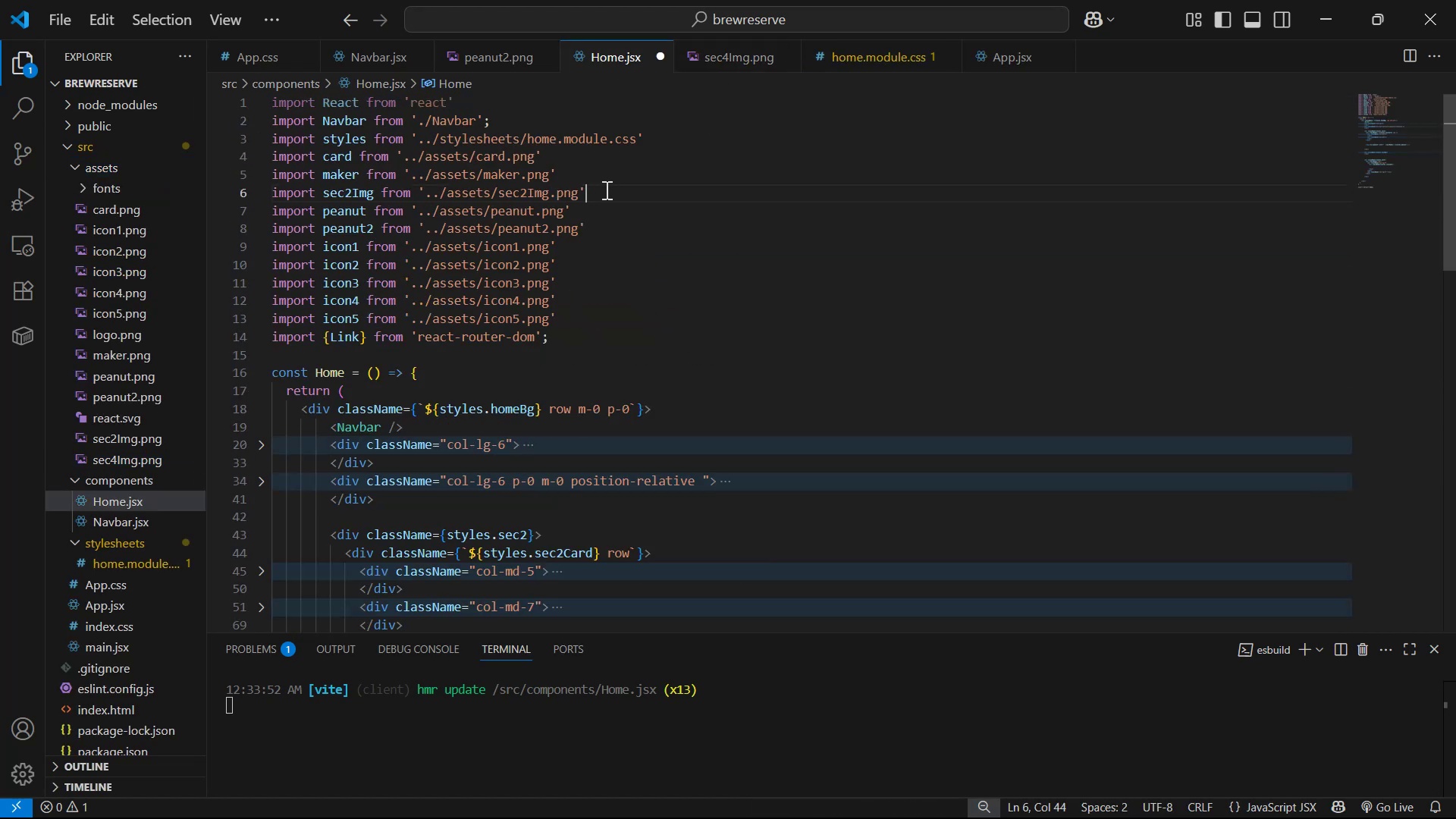 
key(Alt+Shift+ArrowDown)
 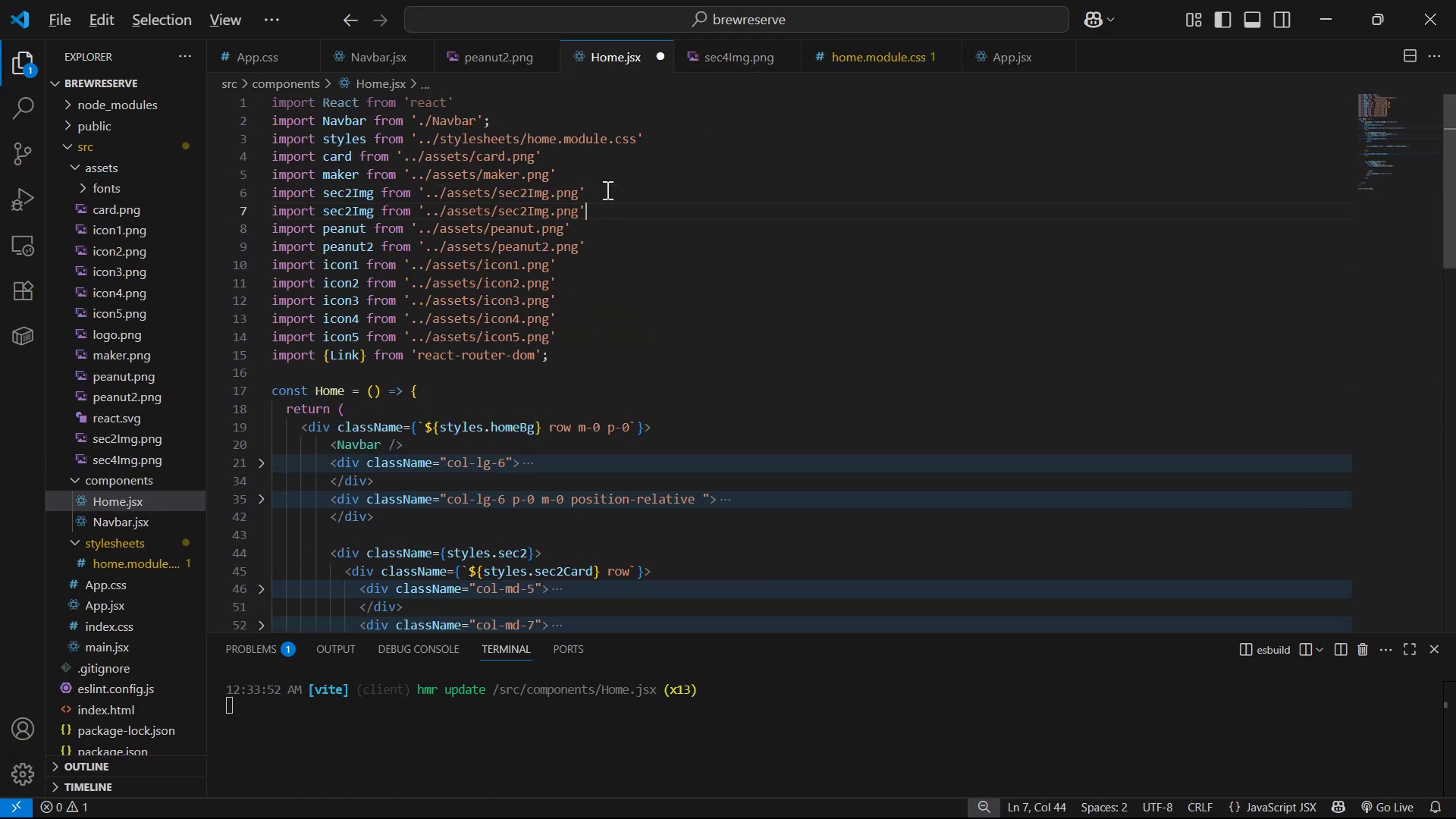 
hold_key(key=ArrowLeft, duration=0.74)
 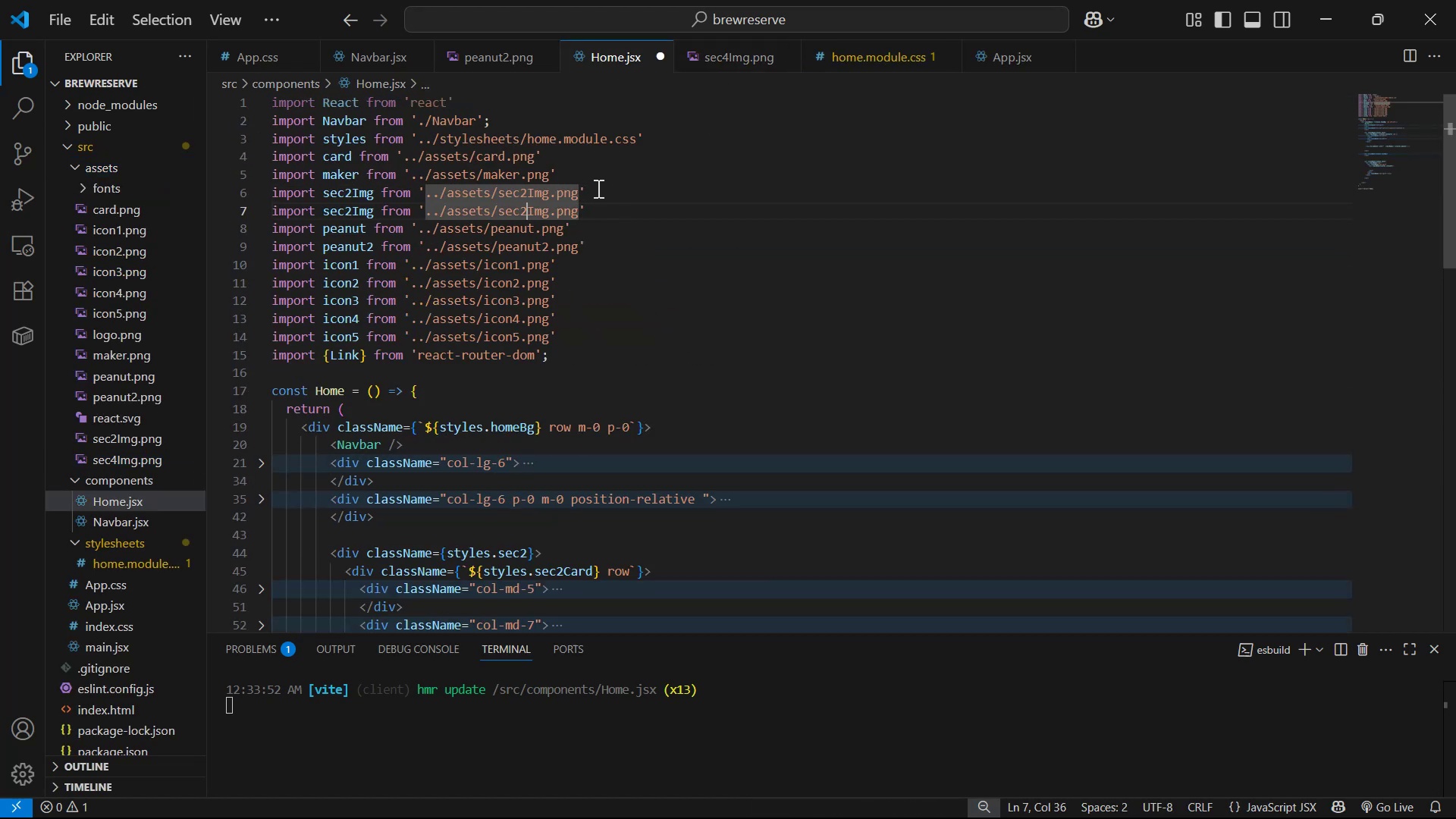 
key(Backspace)
 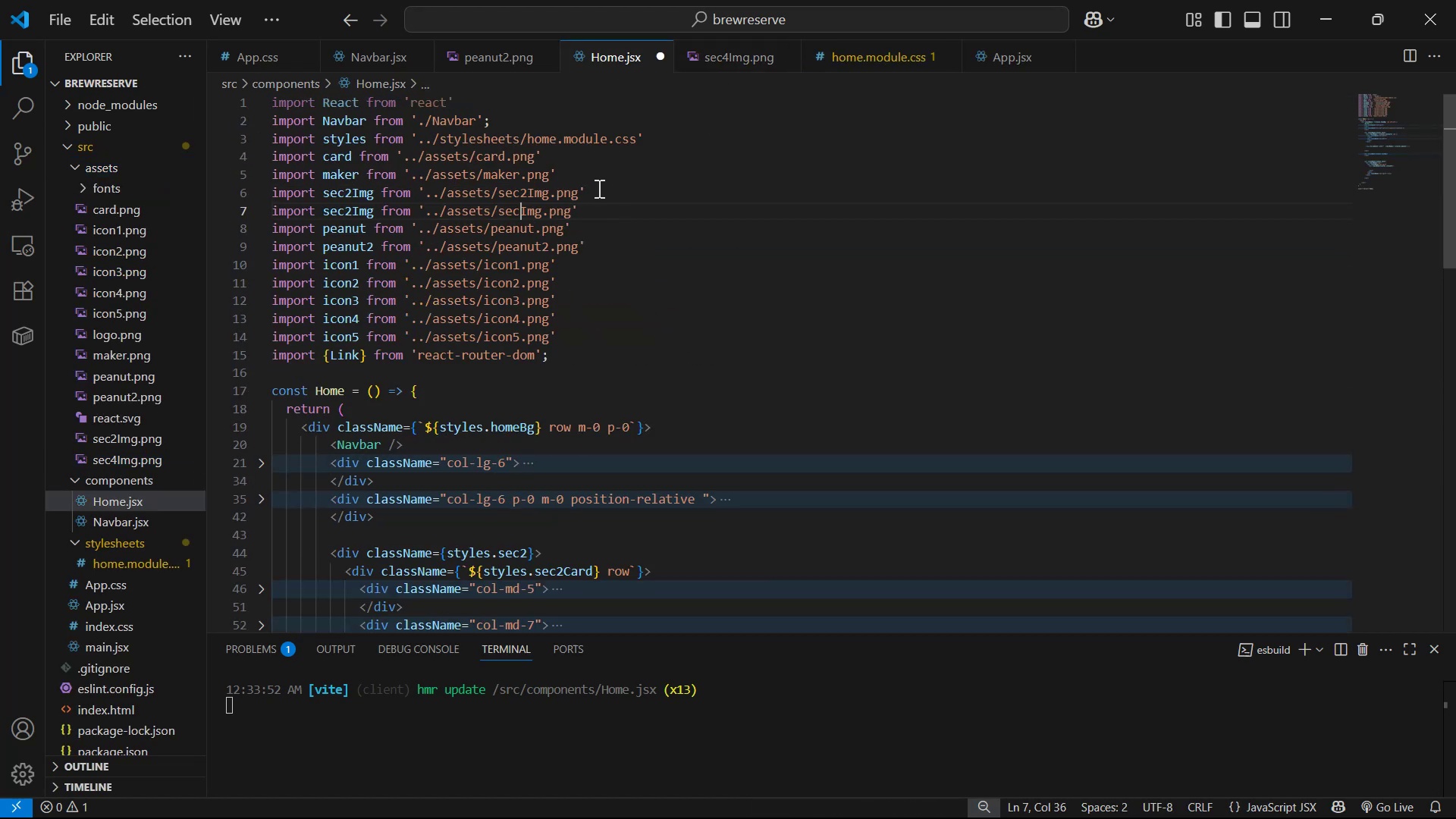 
key(4)
 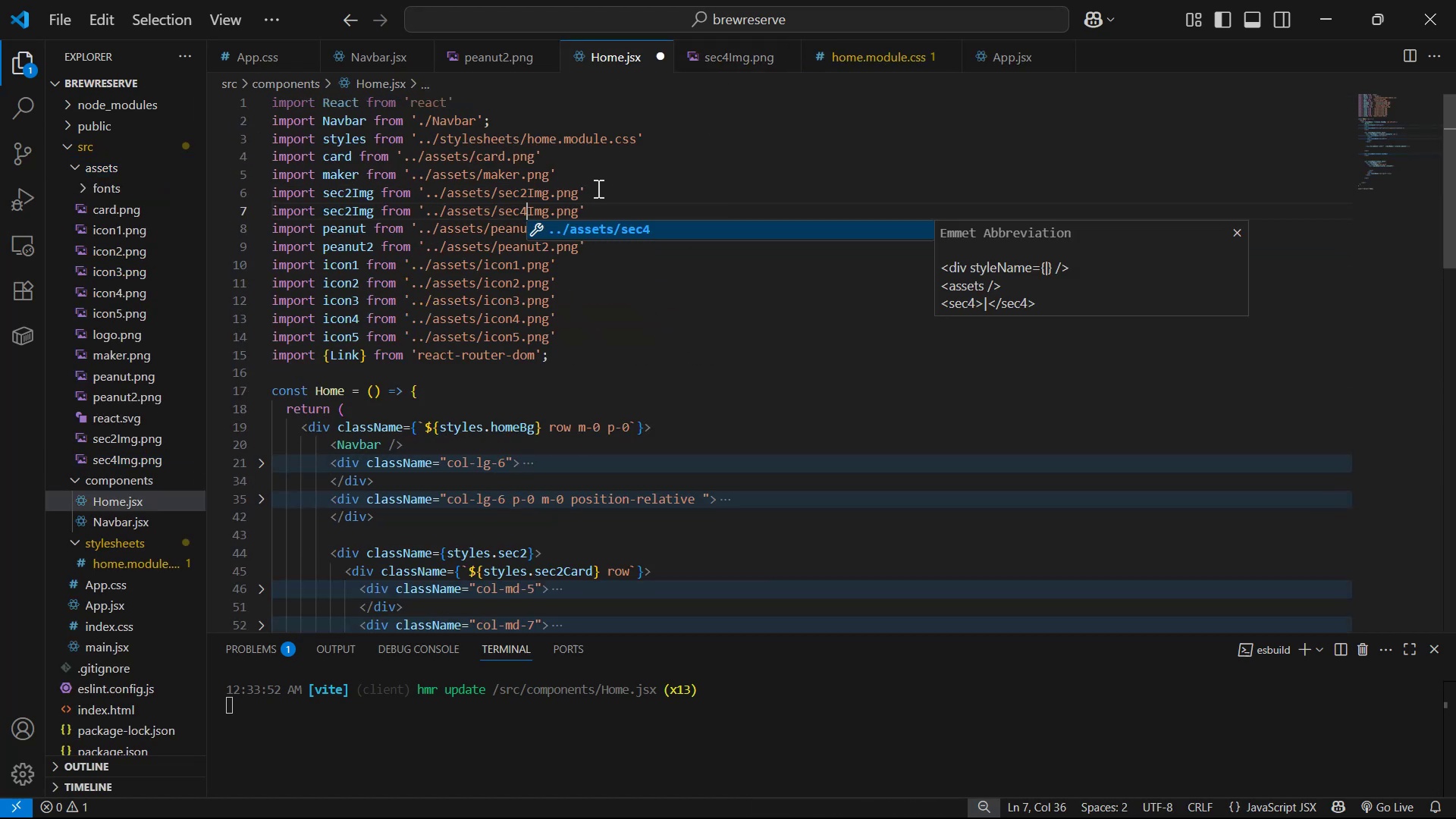 
key(Control+S)
 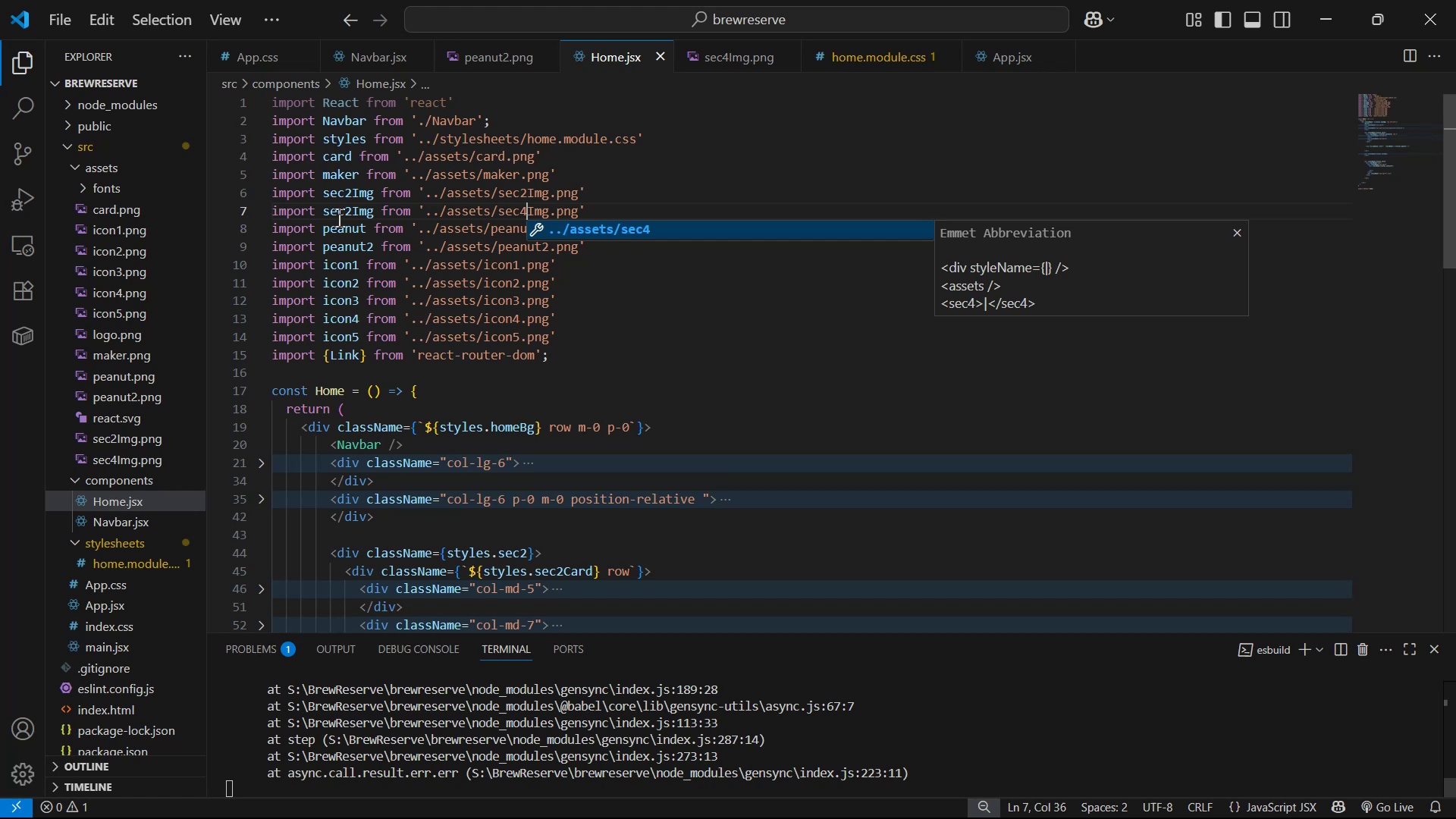 
left_click([348, 213])
 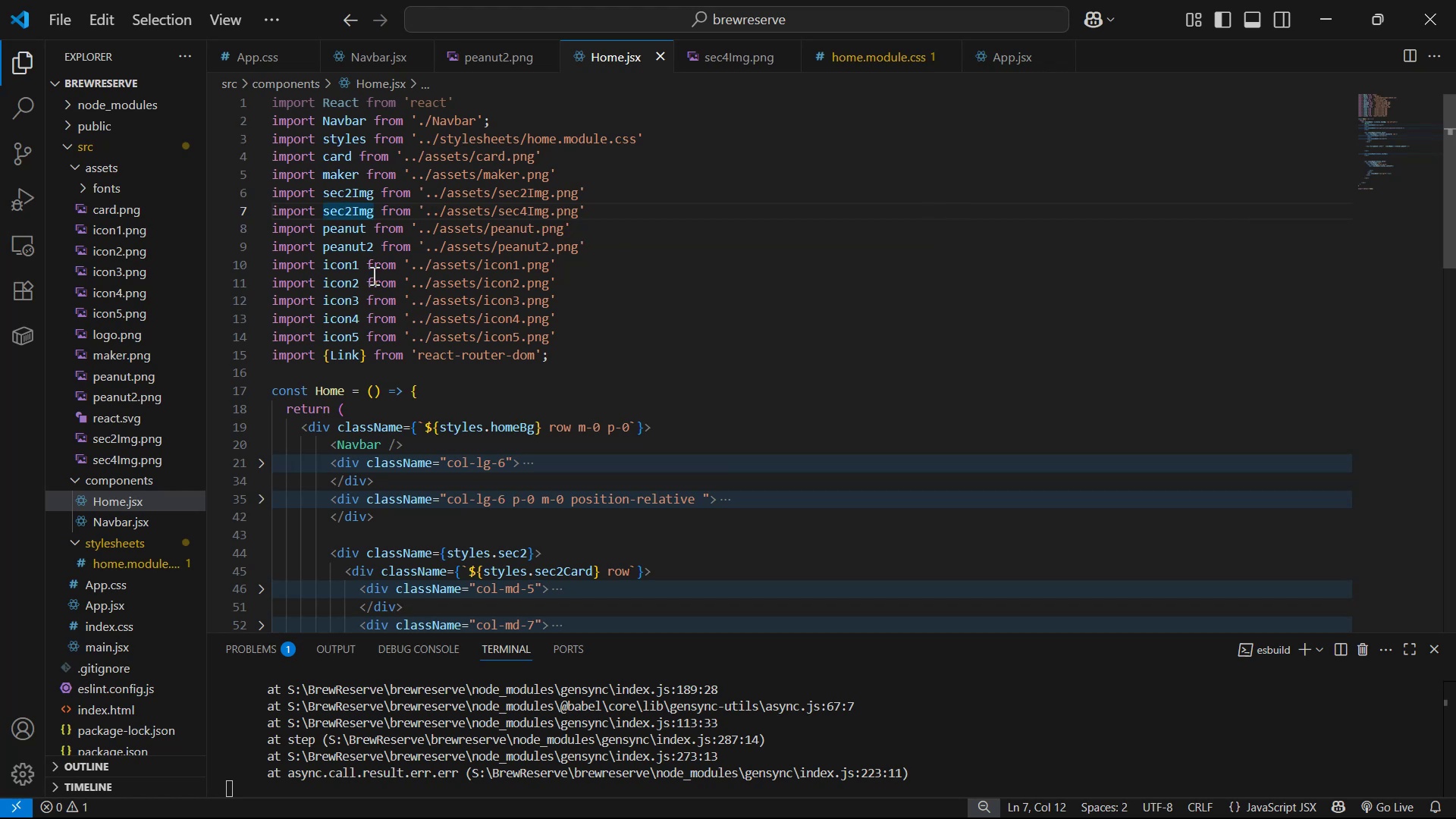 
key(Backspace)
 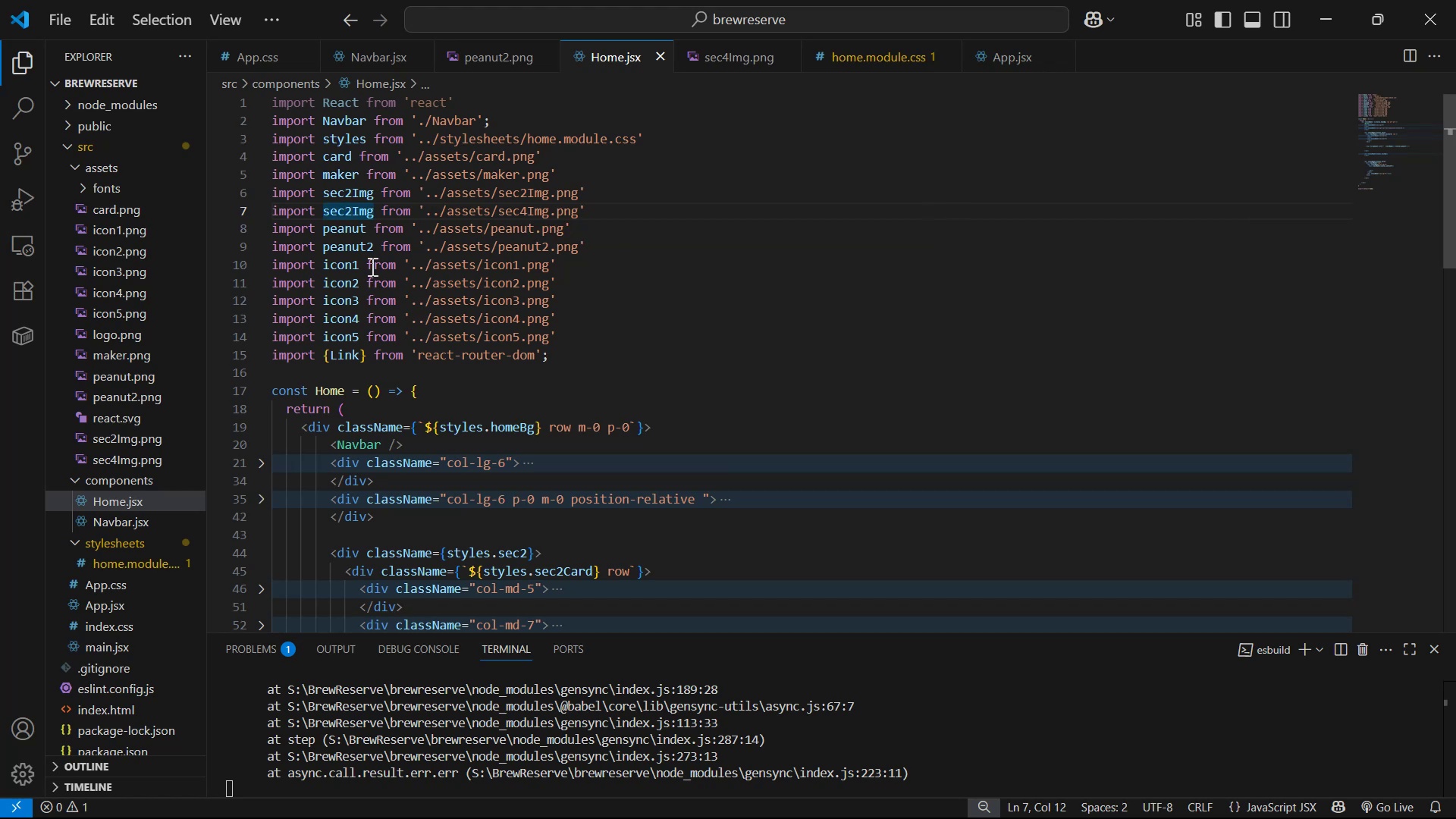 
key(4)
 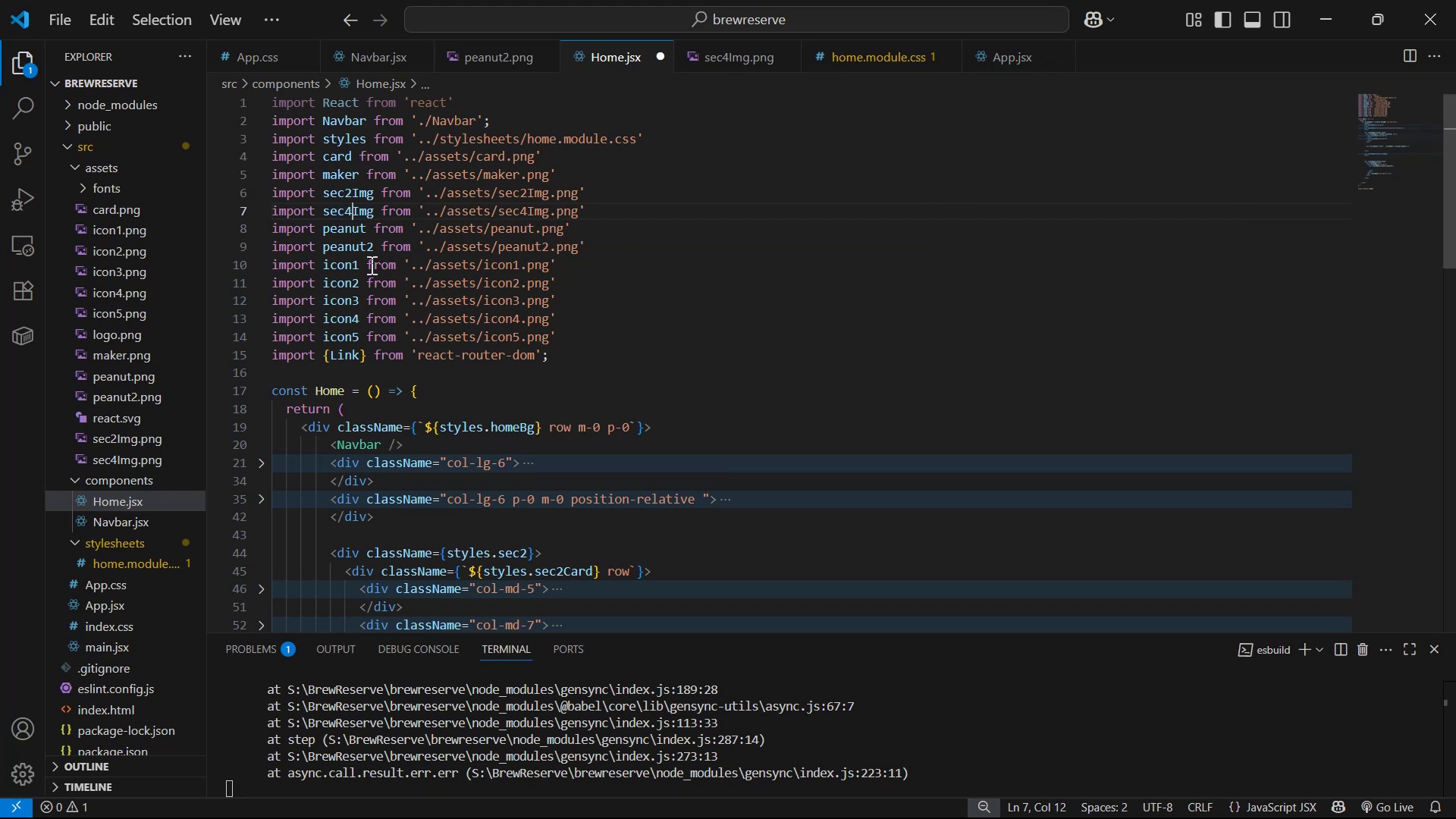 
key(Control+S)
 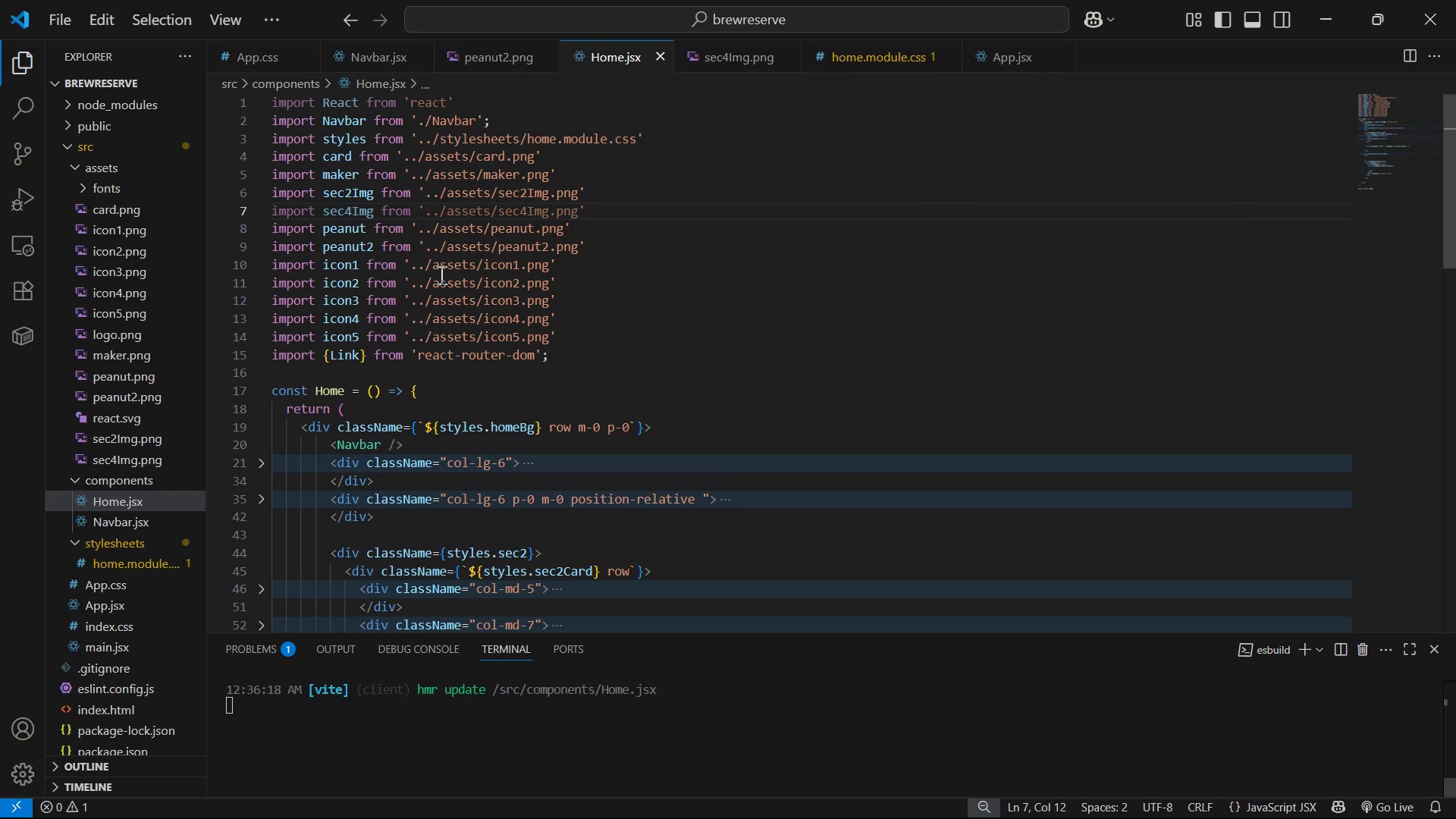 
scroll: coordinate [746, 438], scroll_direction: down, amount: 14.0
 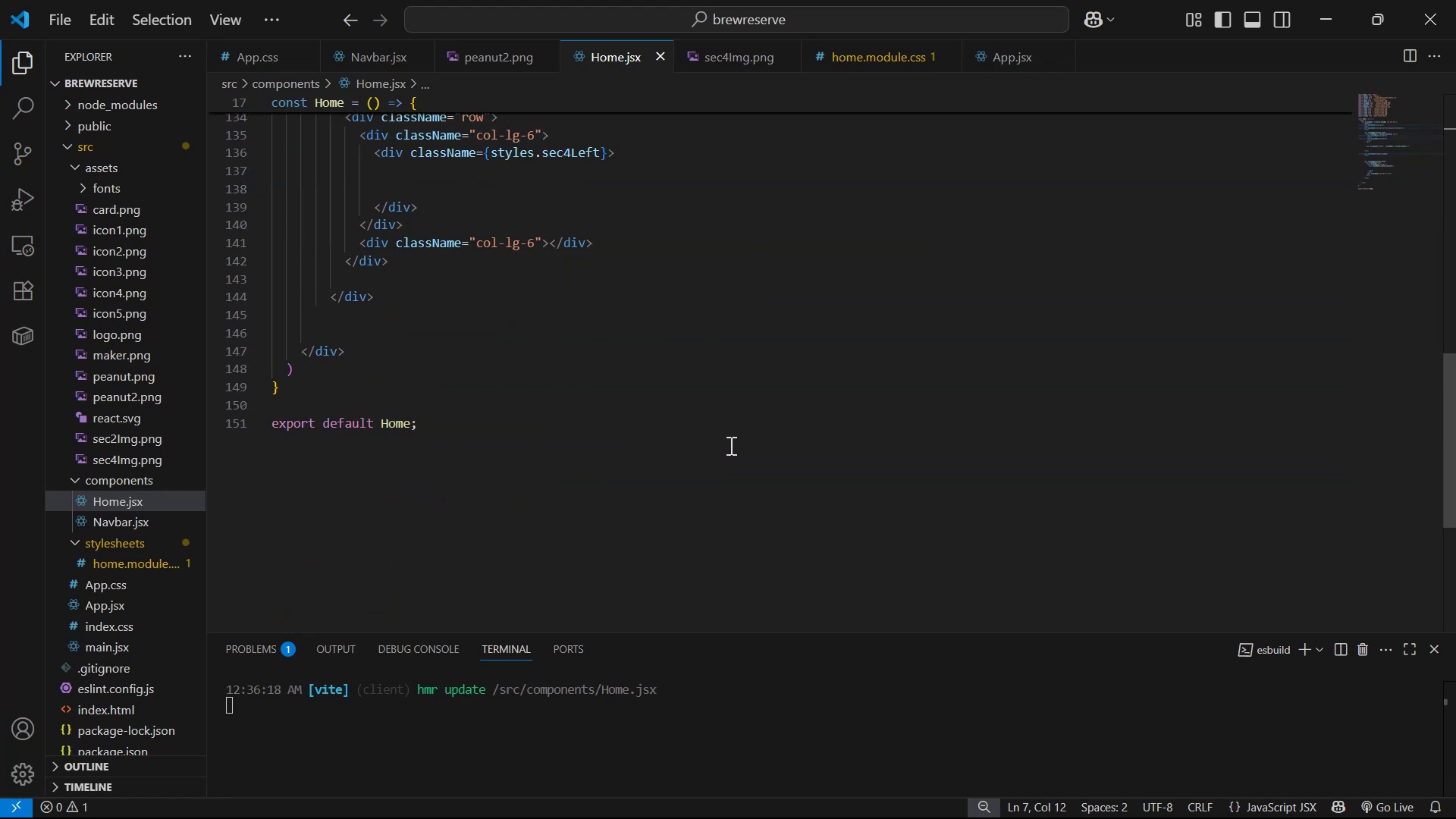 
scroll: coordinate [628, 378], scroll_direction: up, amount: 2.0
 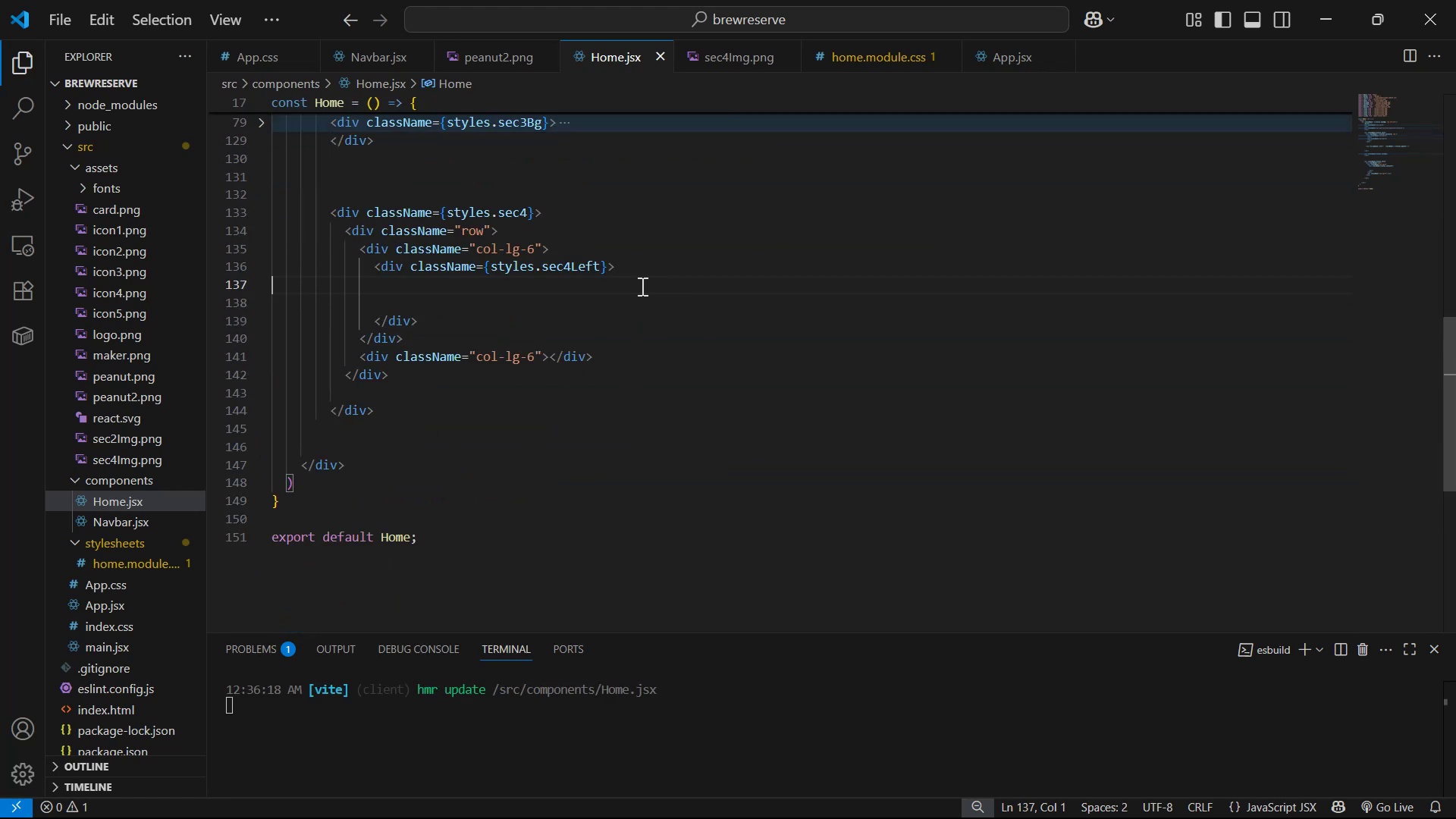 
key(Backspace)
 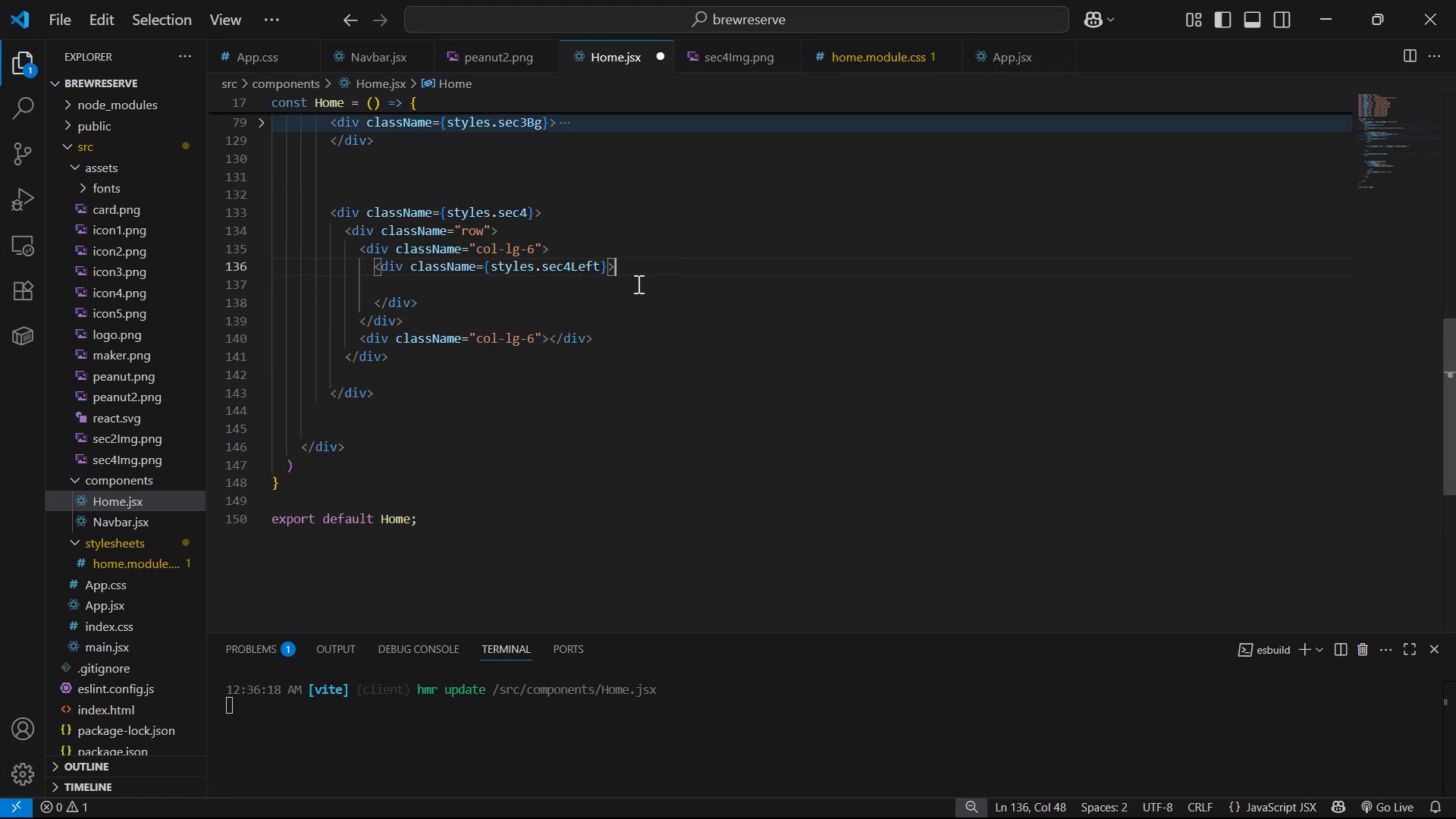 
key(Enter)
 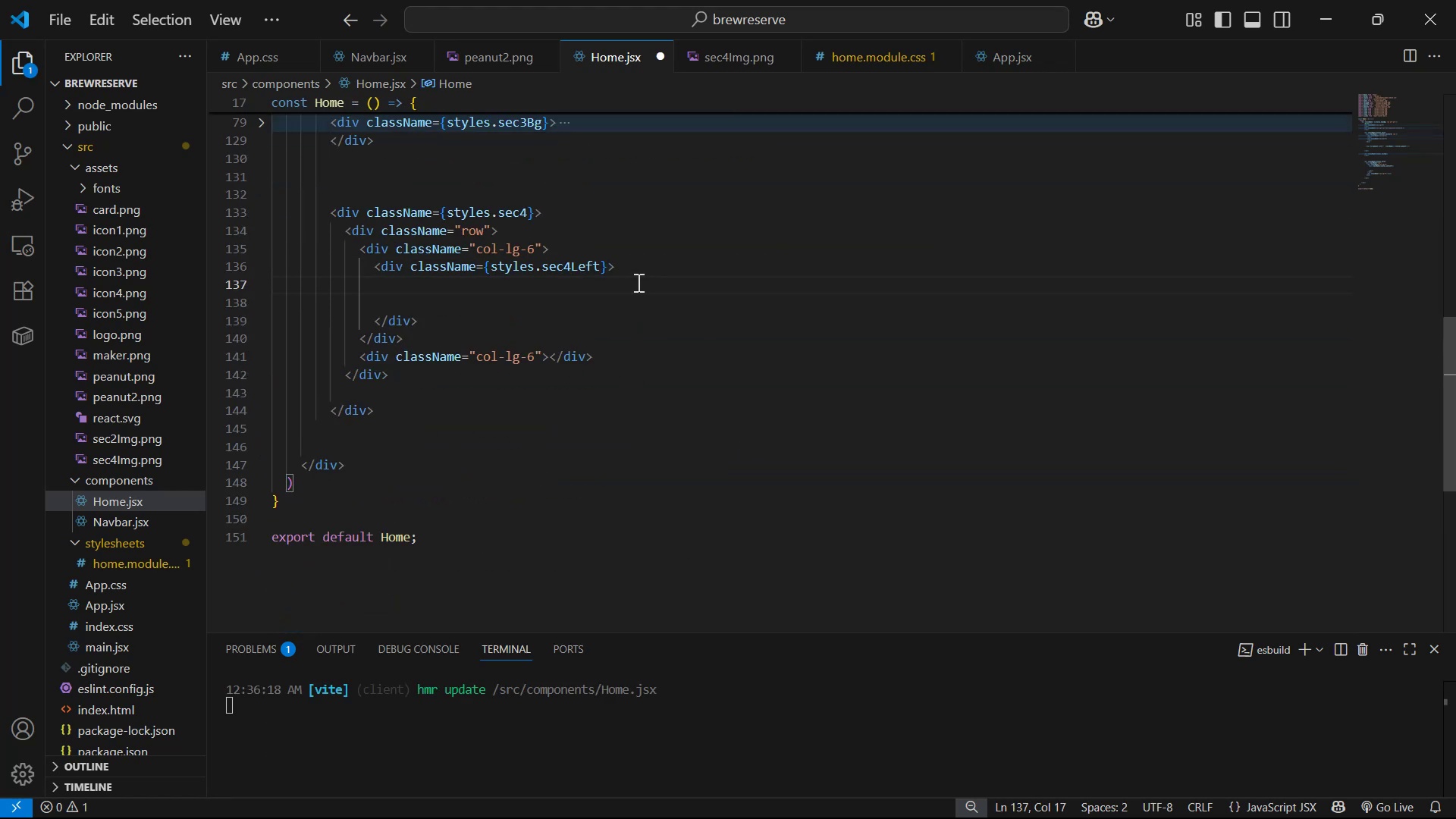 
type(im)
 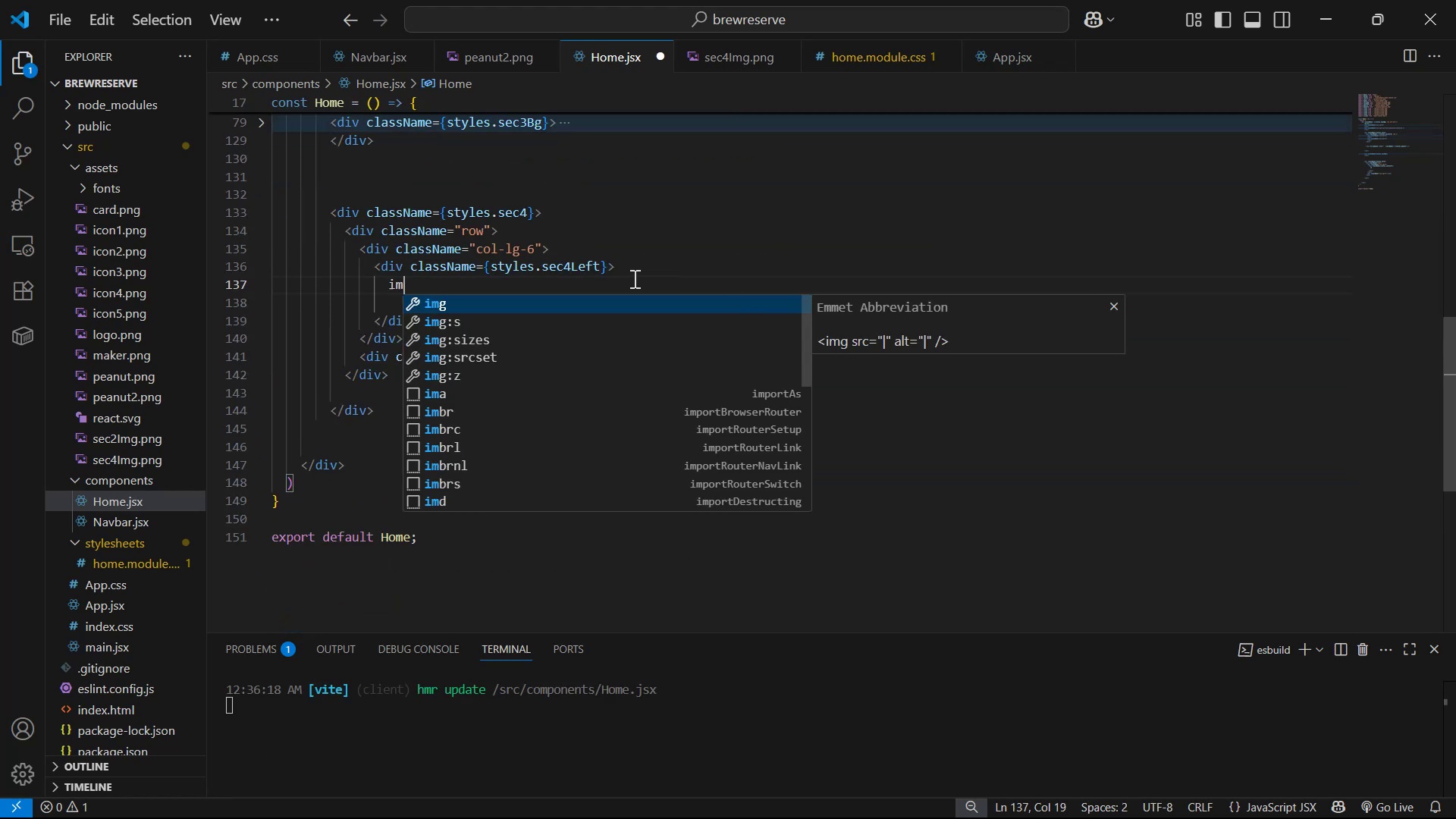 
key(Enter)
 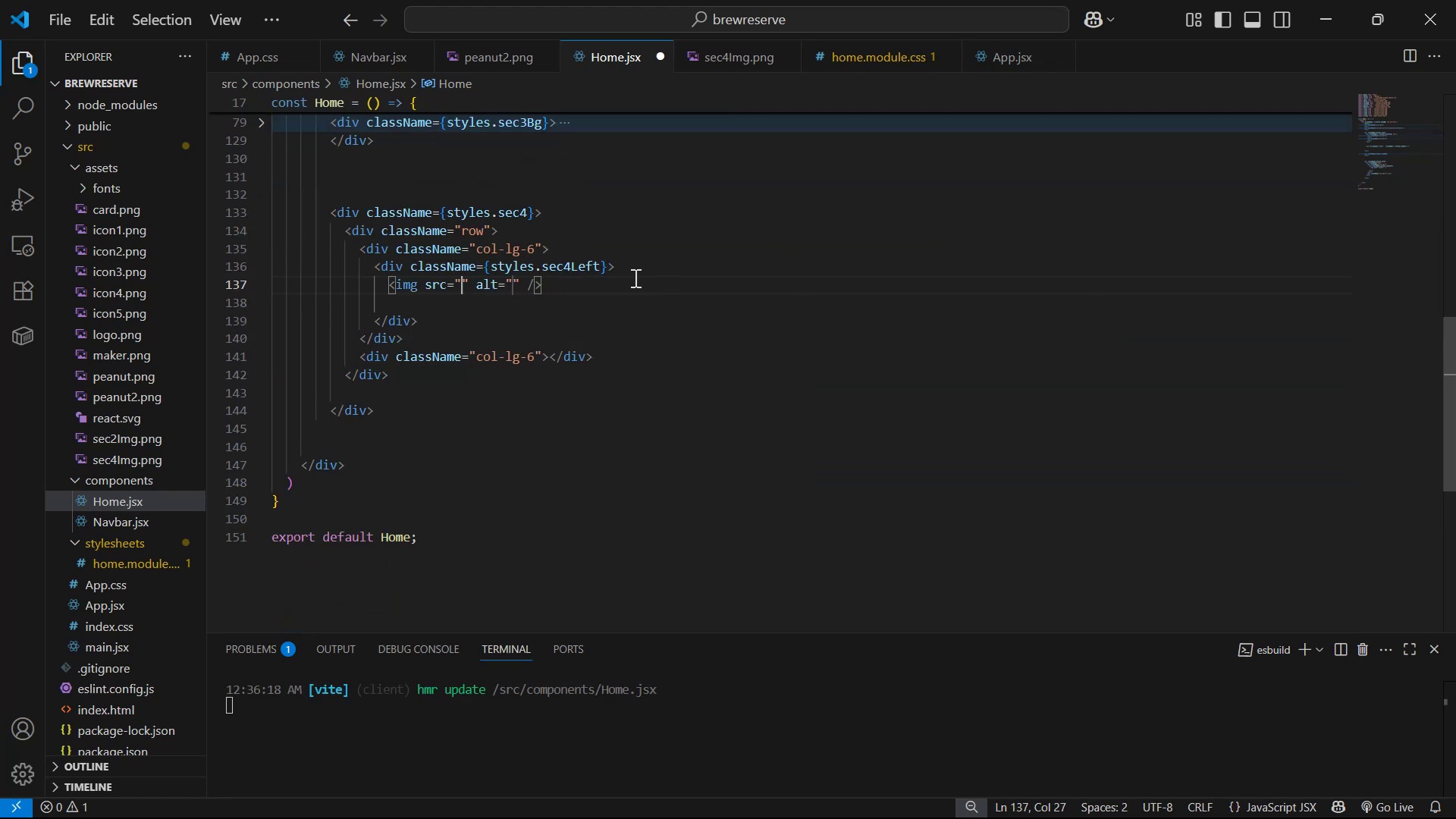 
key(ArrowRight)
 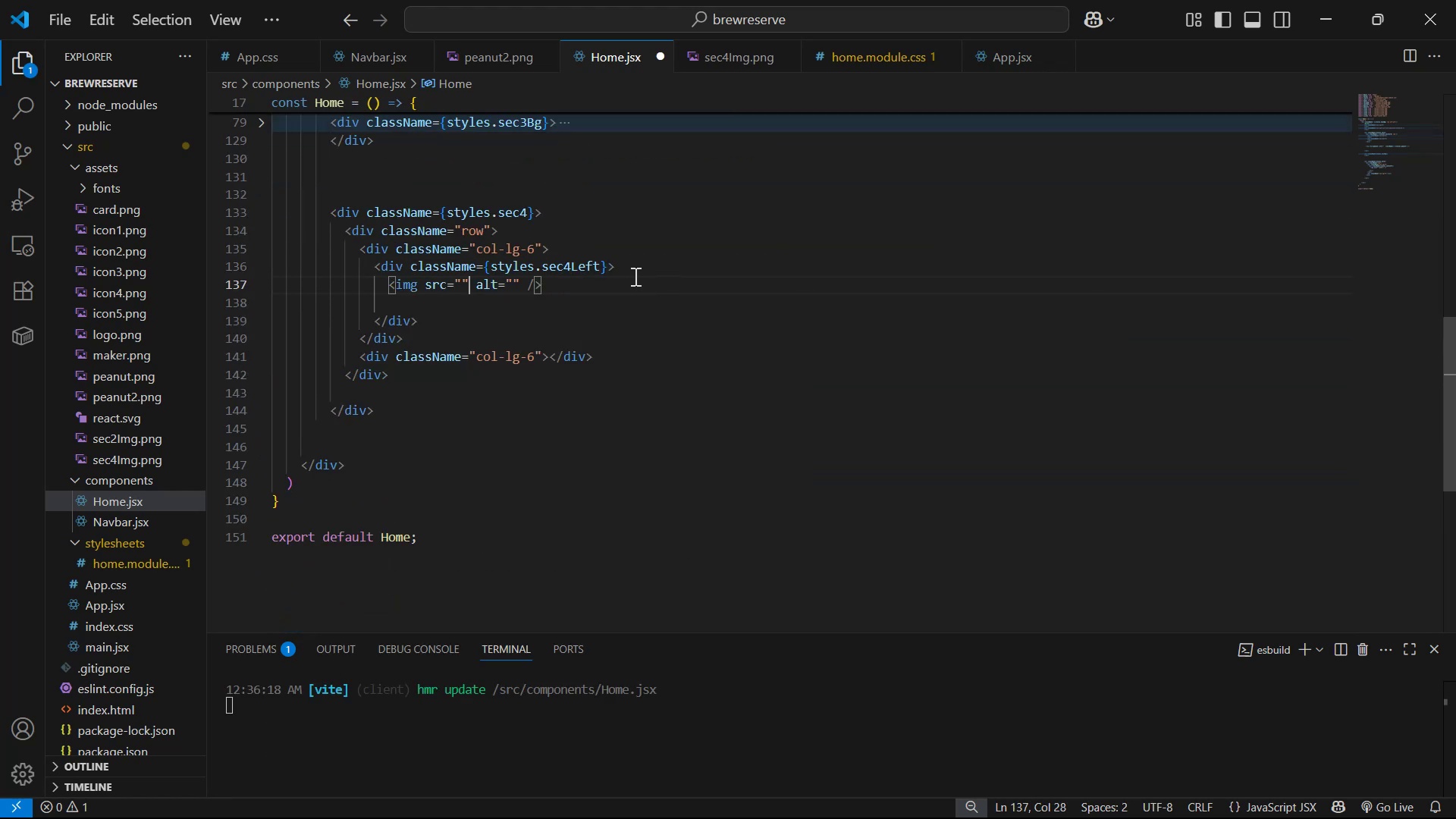 
key(Backspace)
key(Backspace)
type({se)
 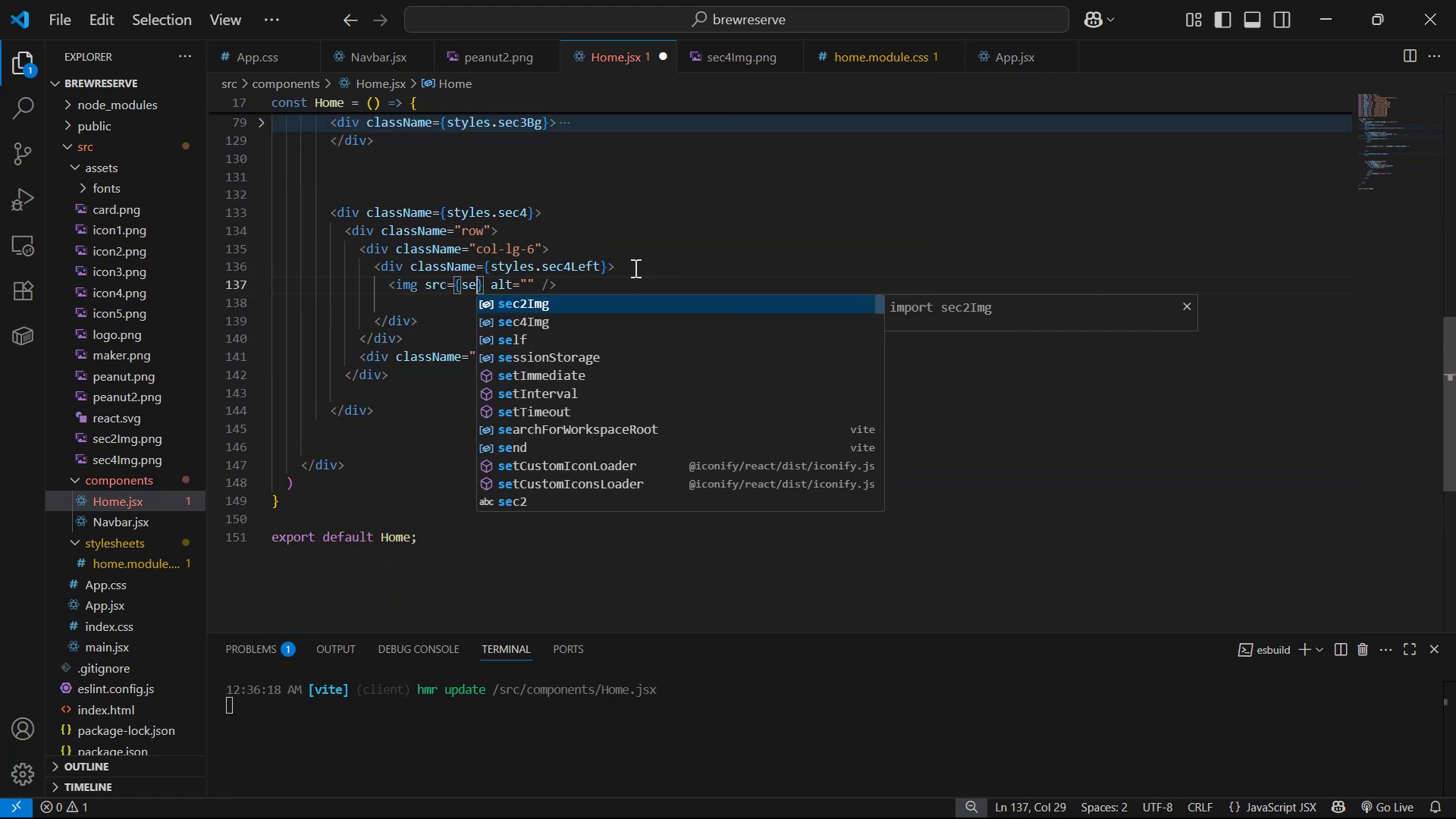 
key(ArrowDown)
 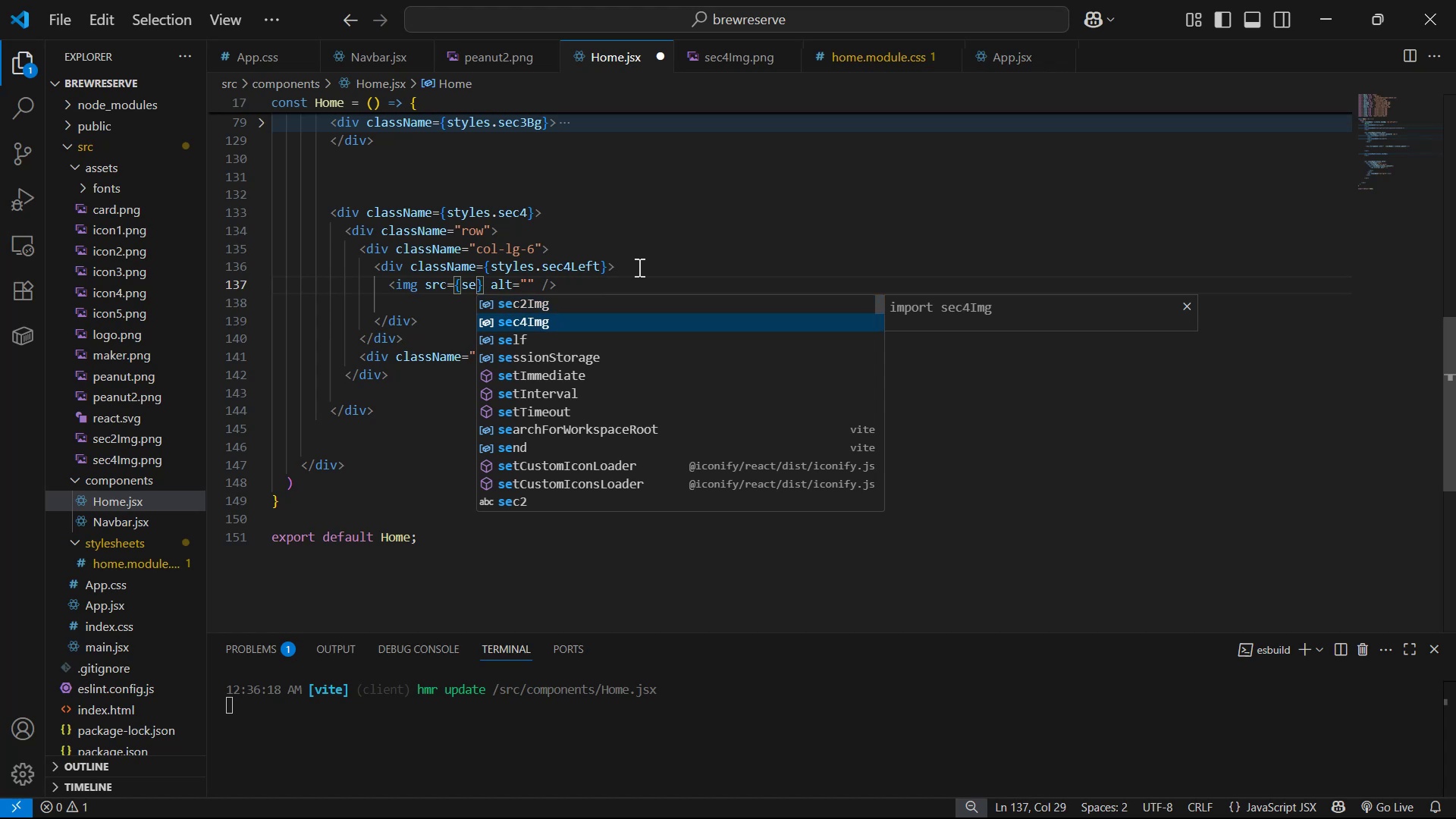 
key(Enter)
 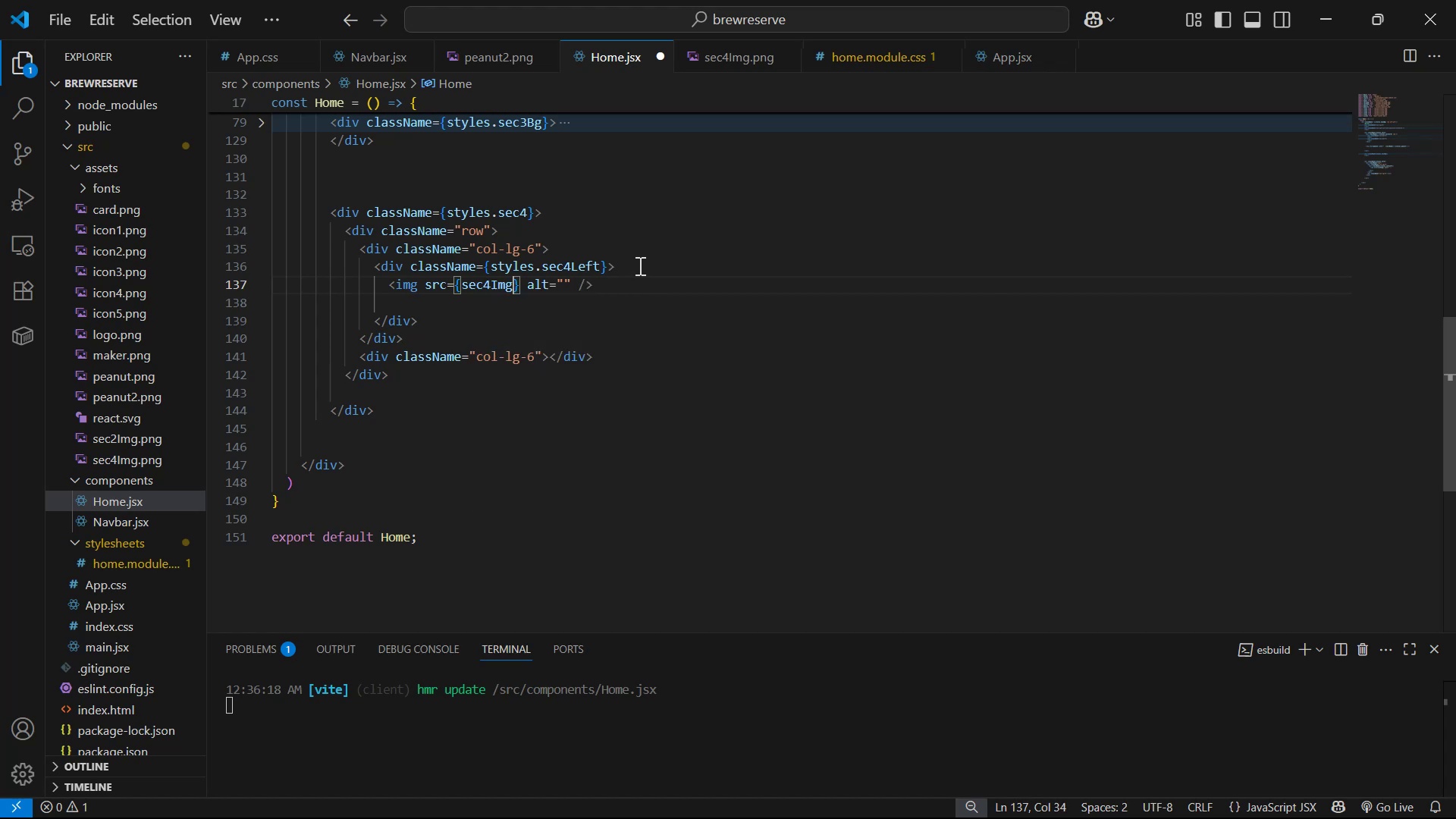 
hold_key(key=ArrowRight, duration=0.75)
 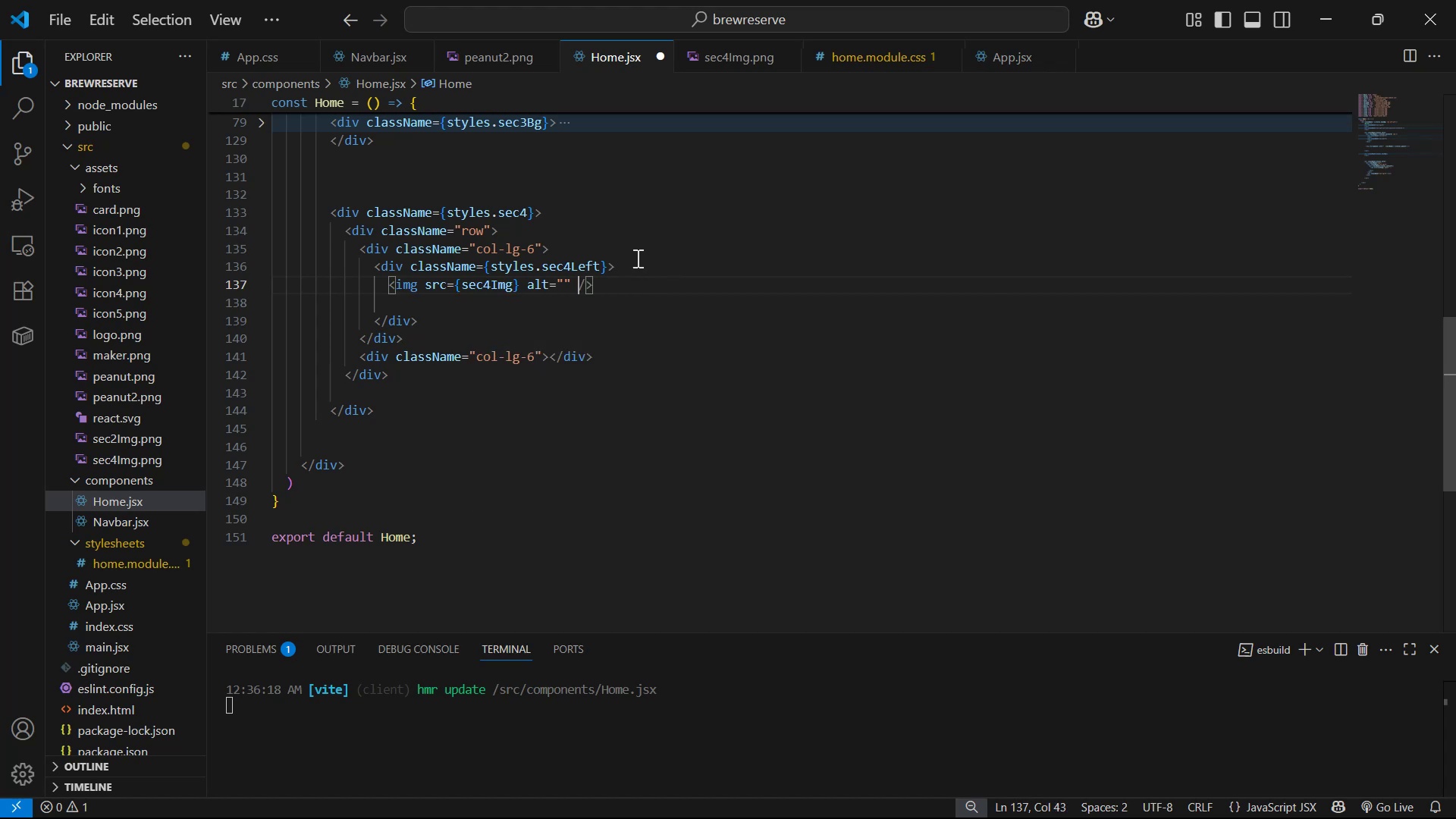 
key(Control+ControlRight)
 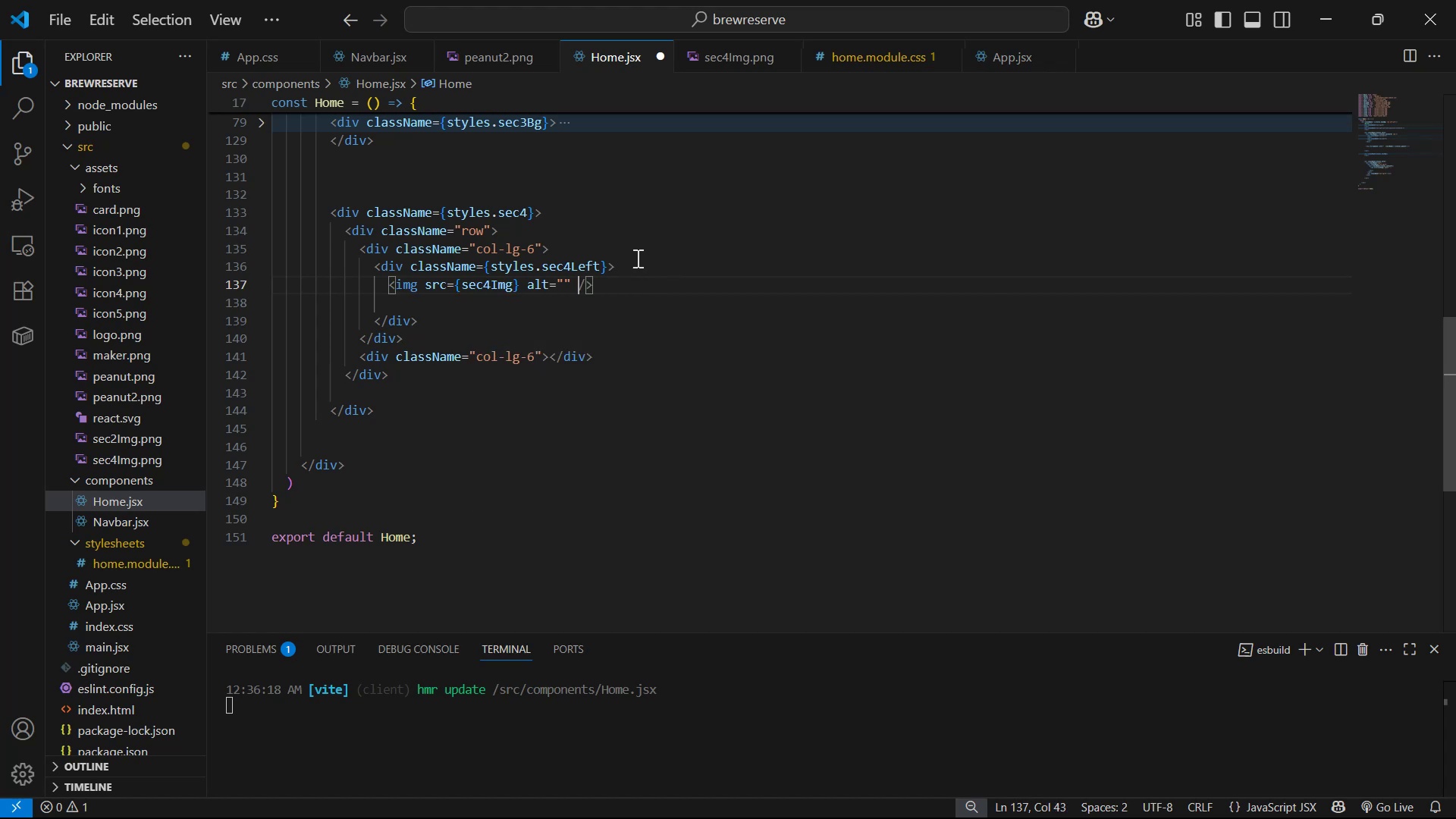 
key(ArrowLeft)
 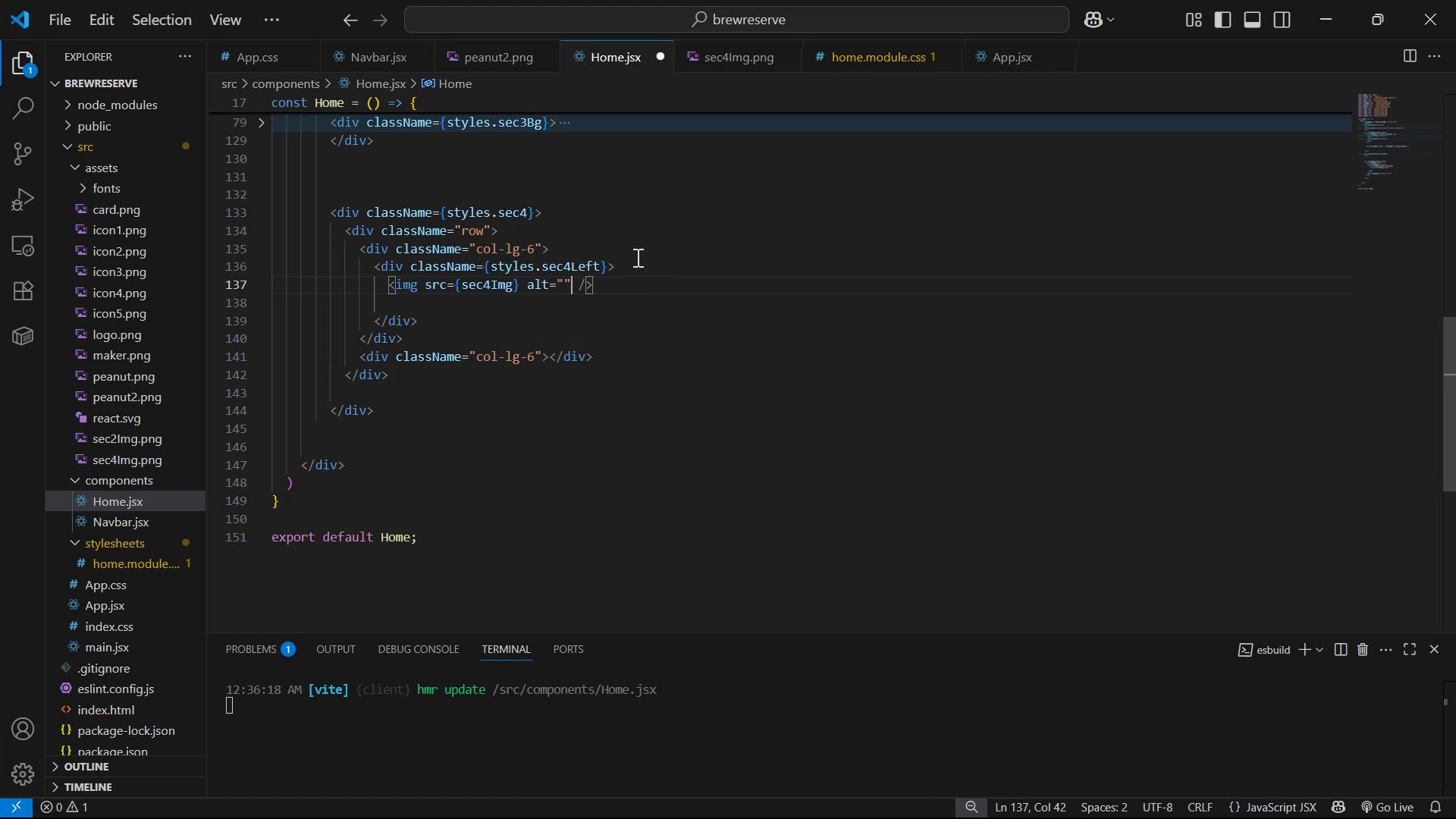 
type( cla)
 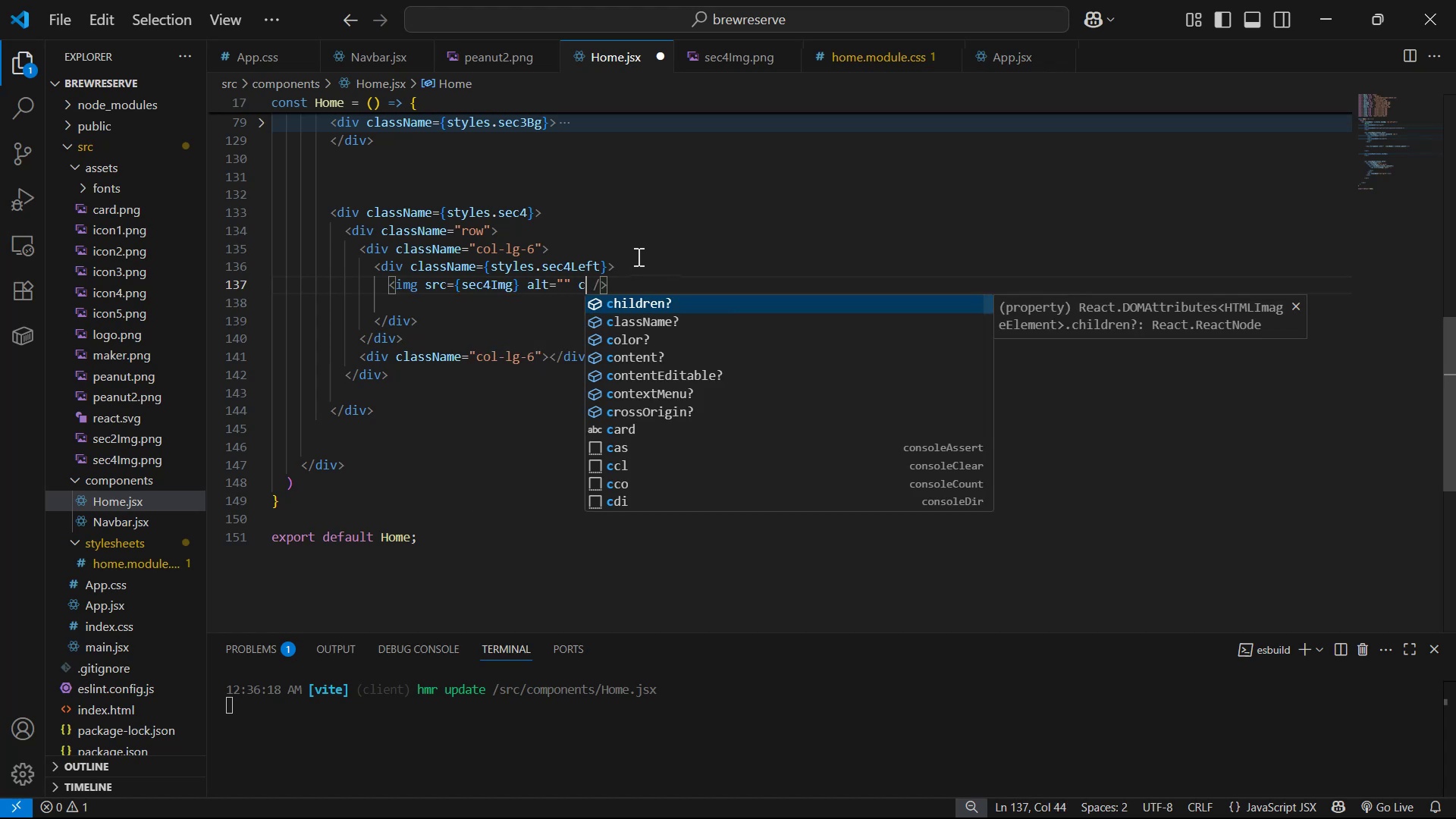 
key(Enter)
 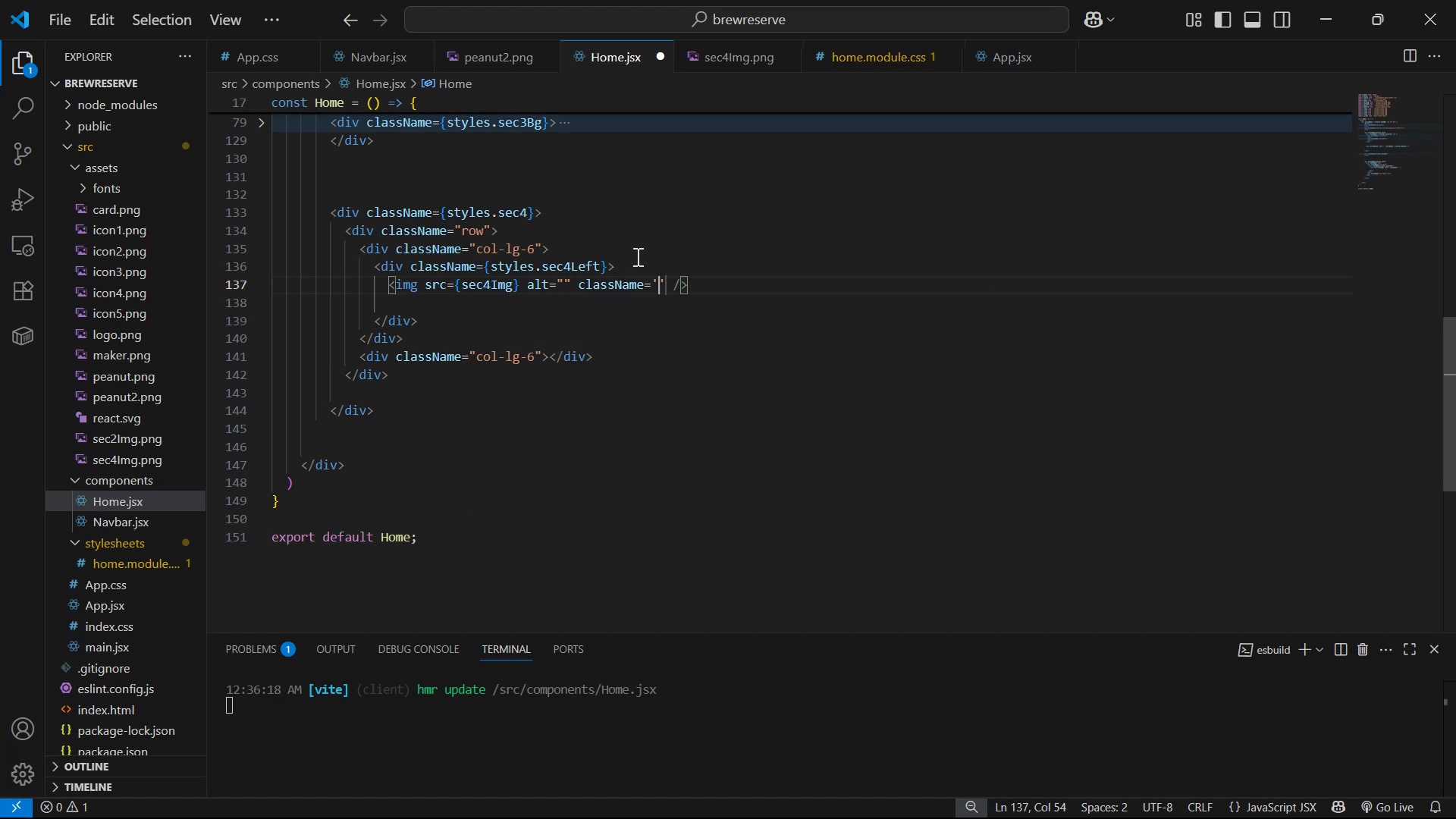 
key(ArrowRight)
 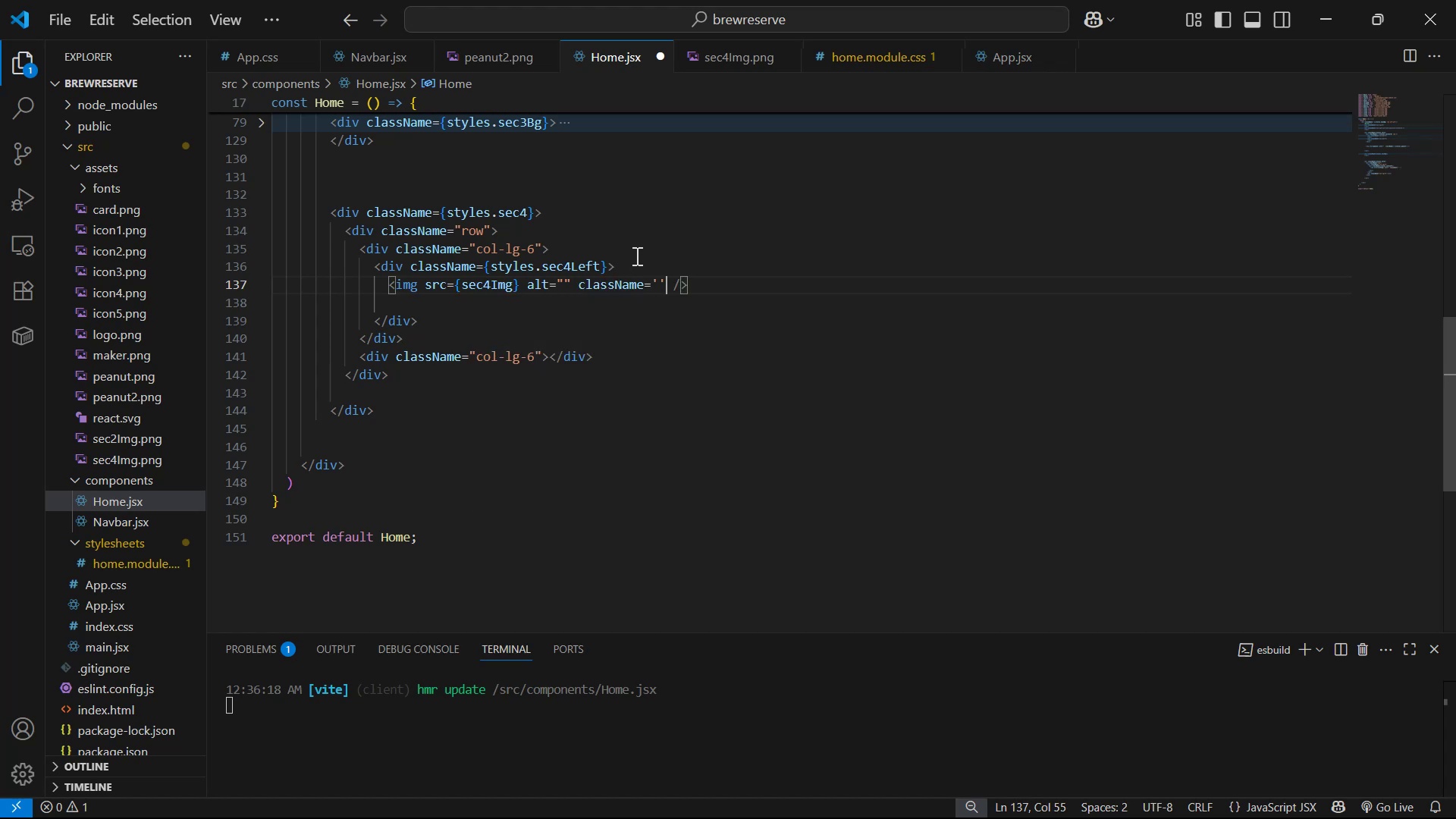 
key(Backspace)
key(Backspace)
type({sty)
 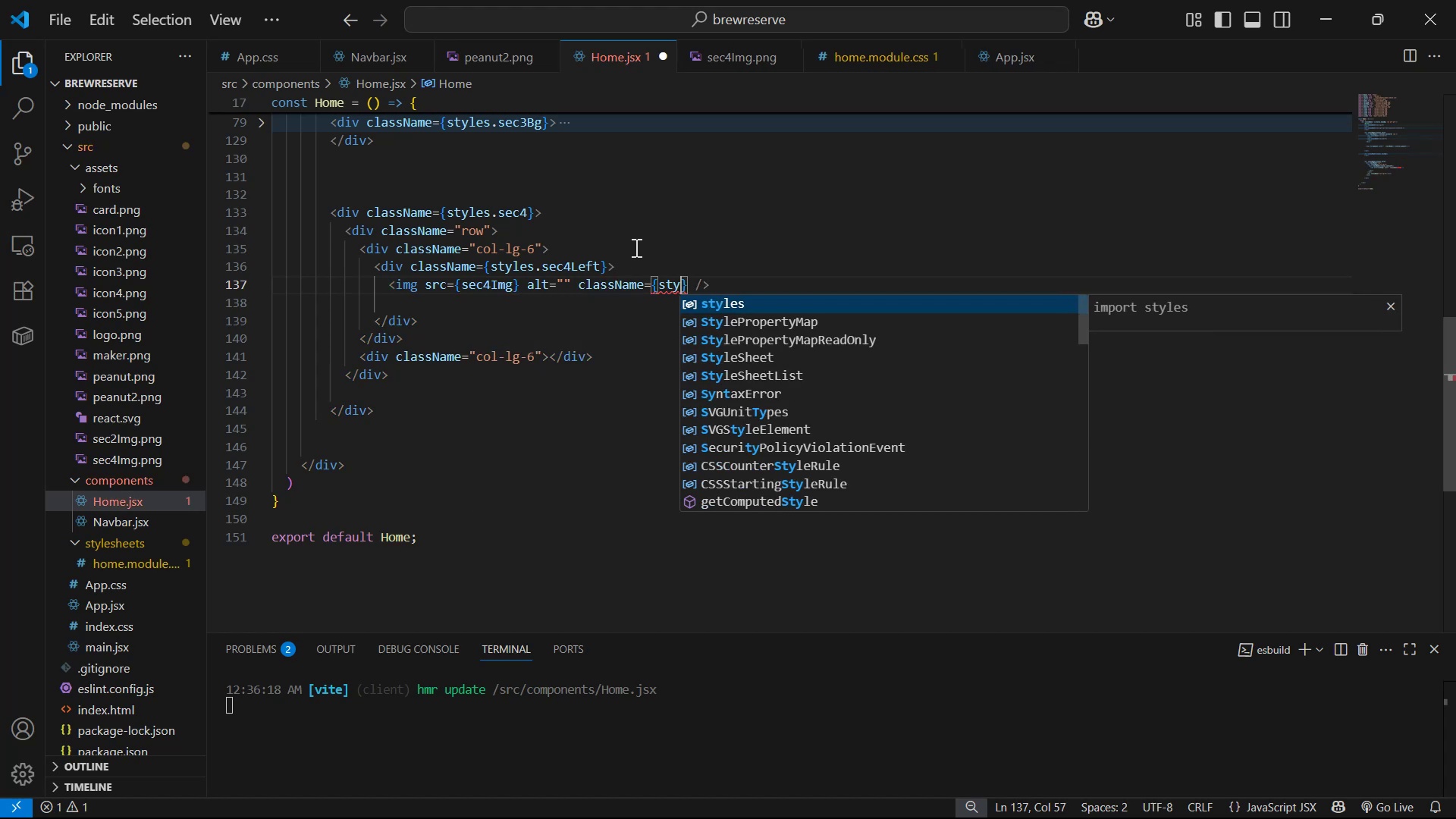 
key(Enter)
 